 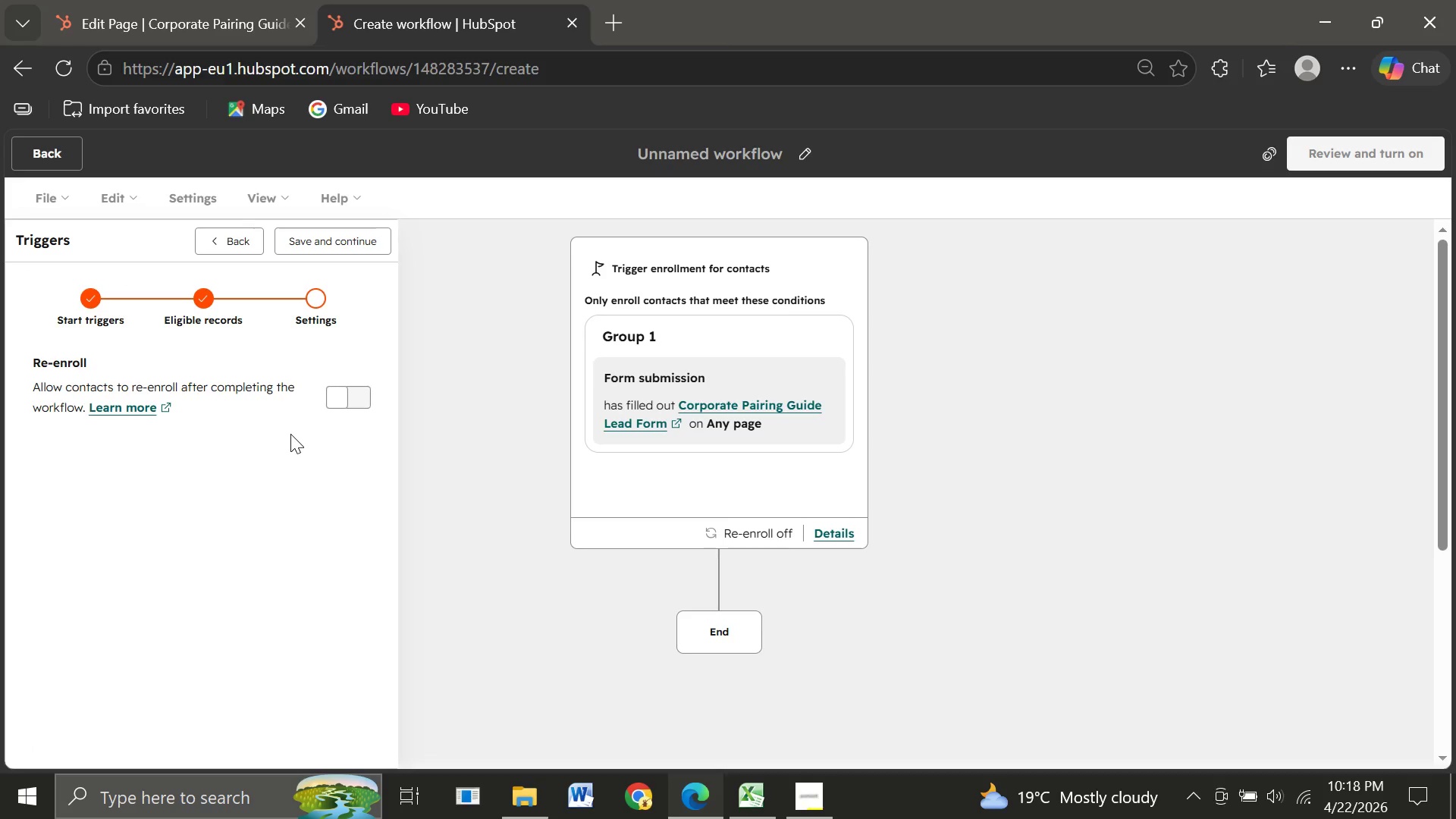 
left_click([353, 398])
 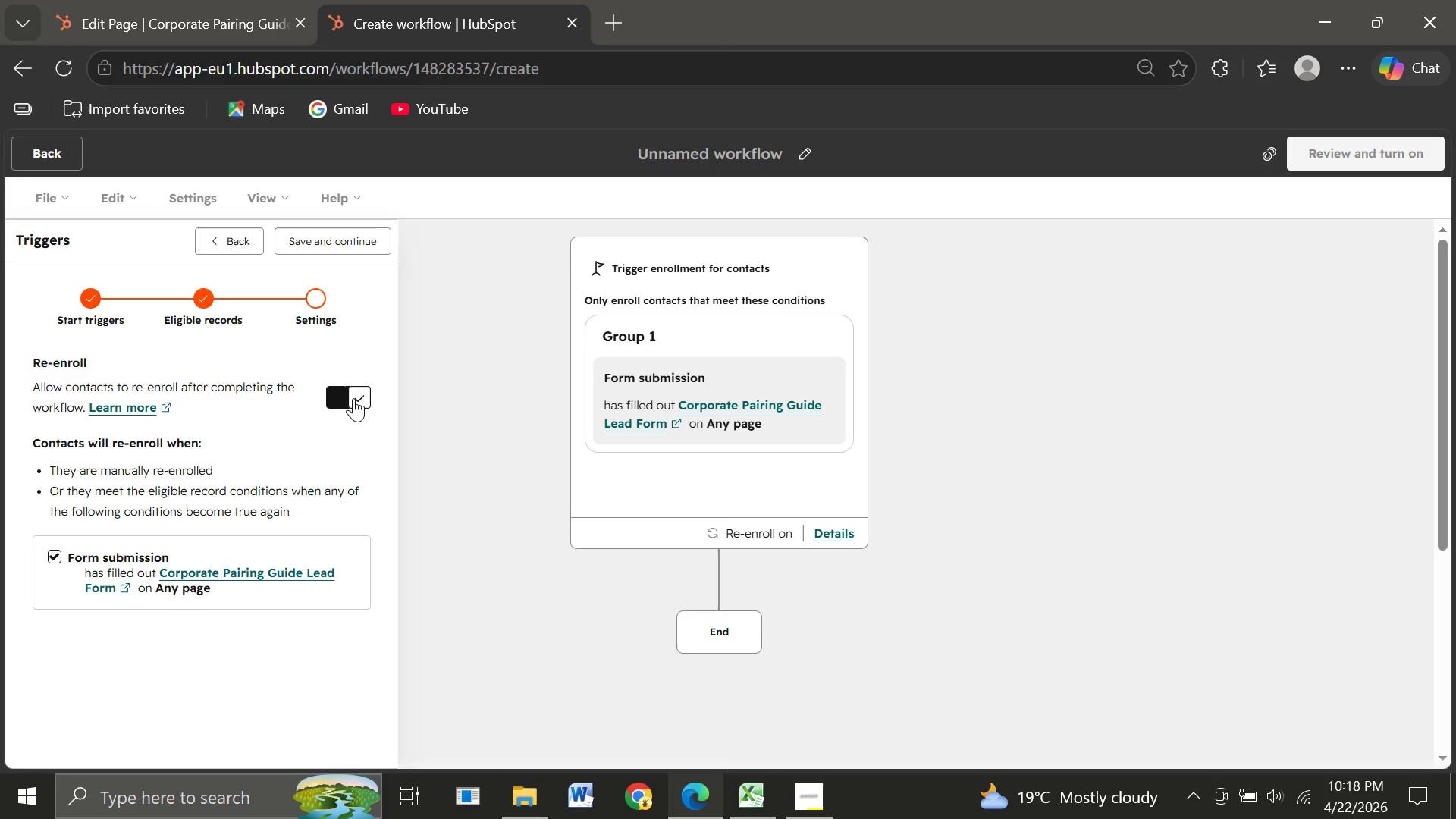 
wait(19.11)
 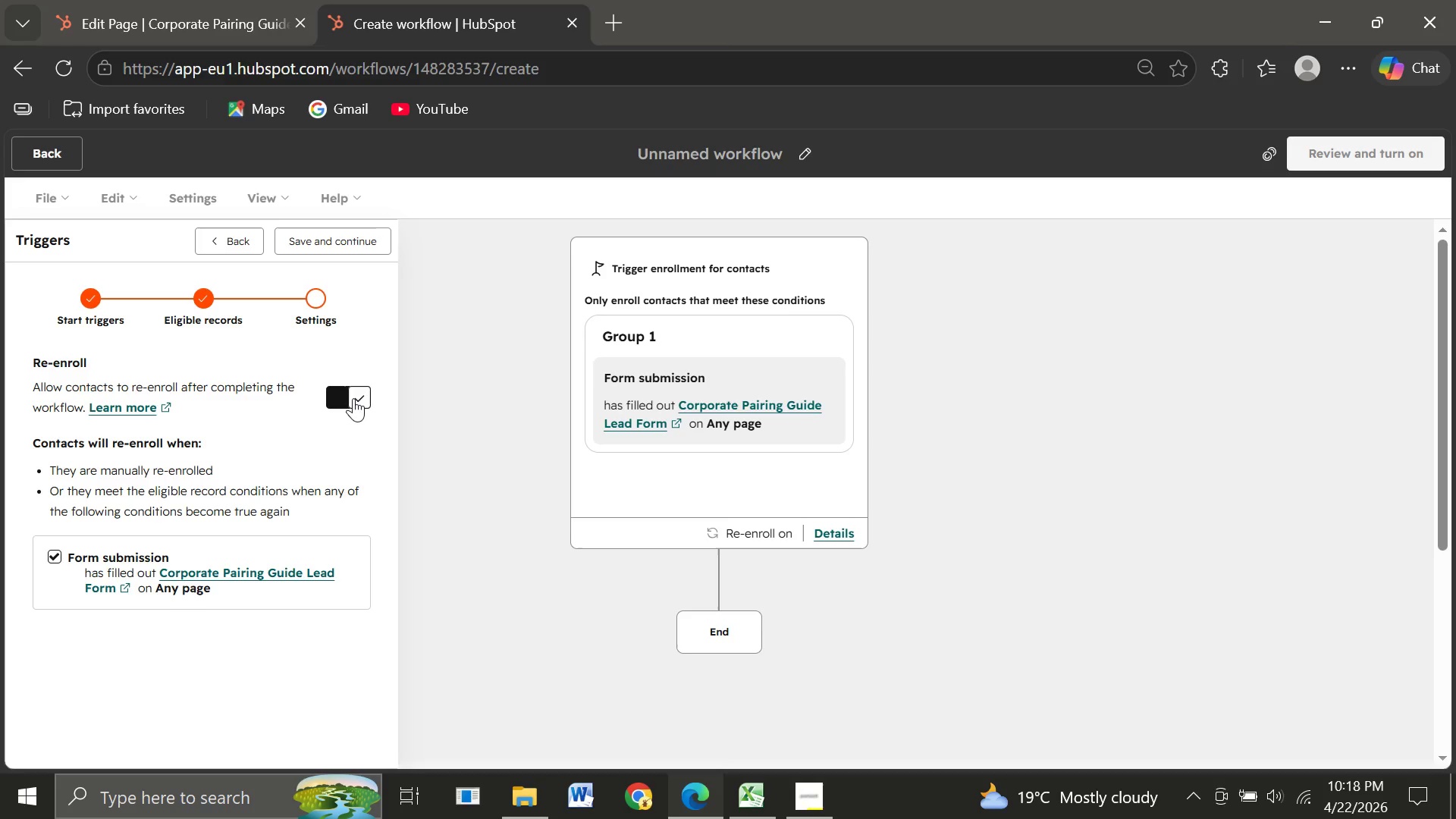 
left_click([325, 244])
 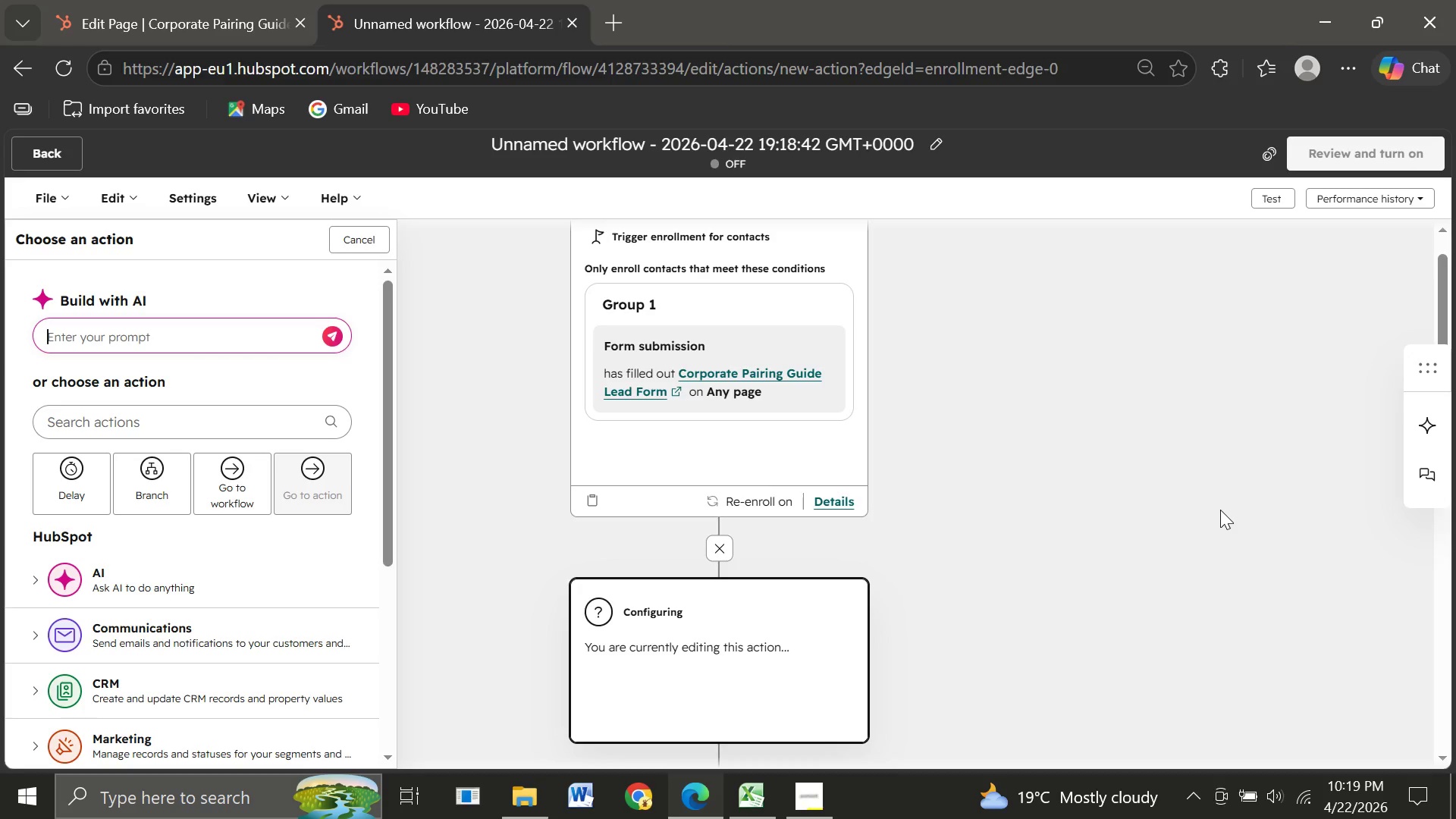 
wait(63.31)
 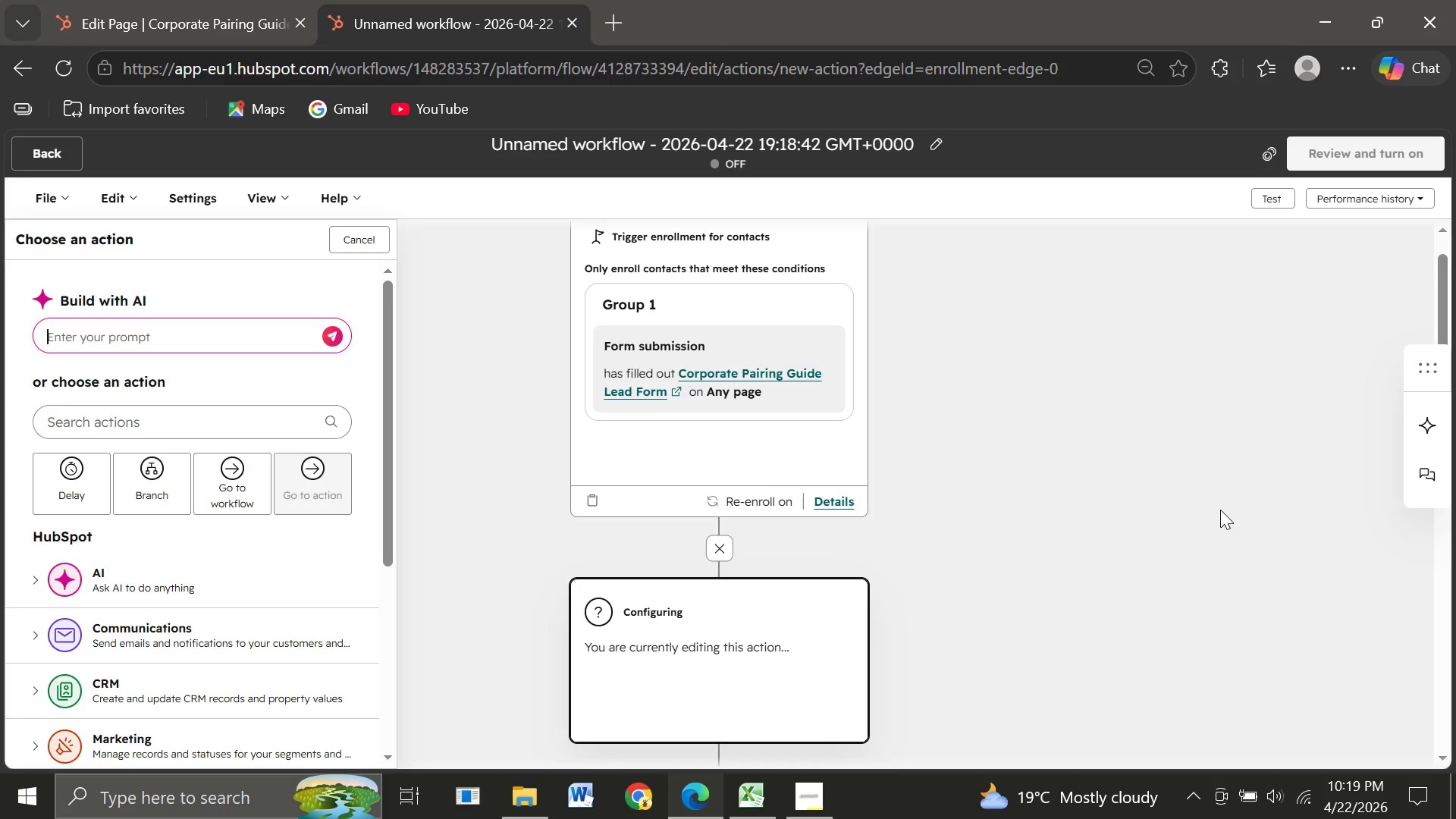 
left_click([174, 682])
 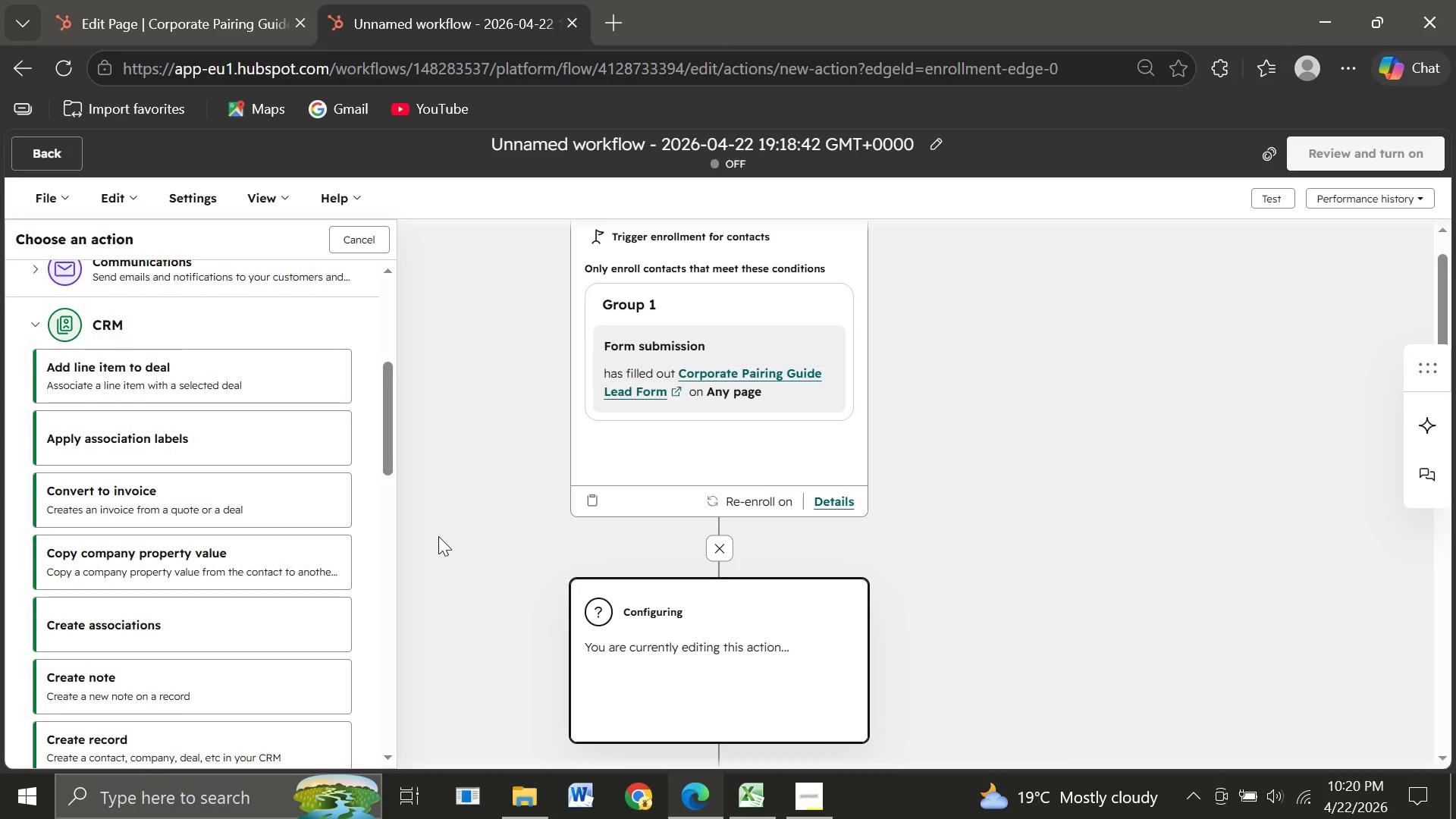 
wait(44.63)
 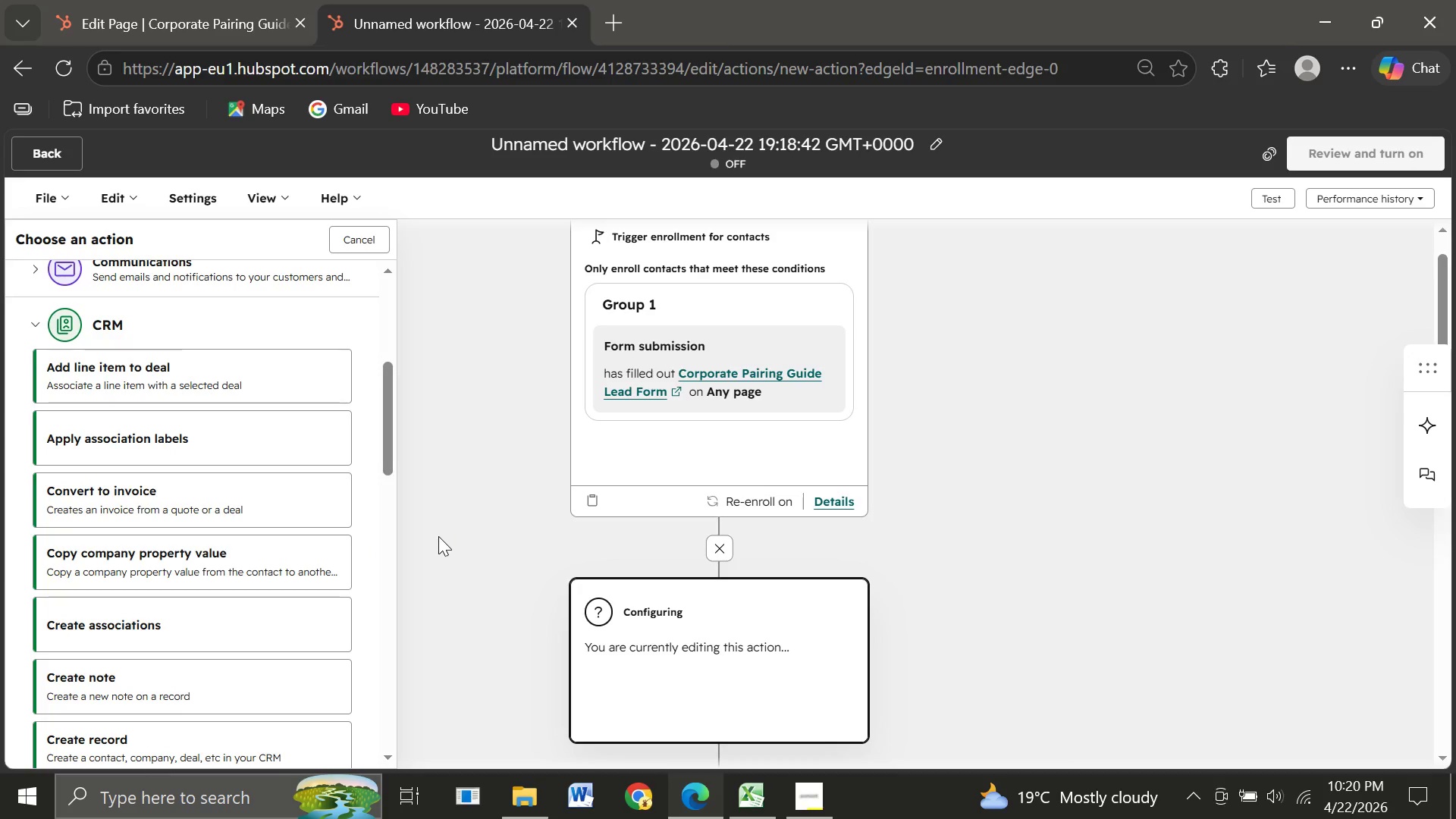 
mouse_move([77, 351])
 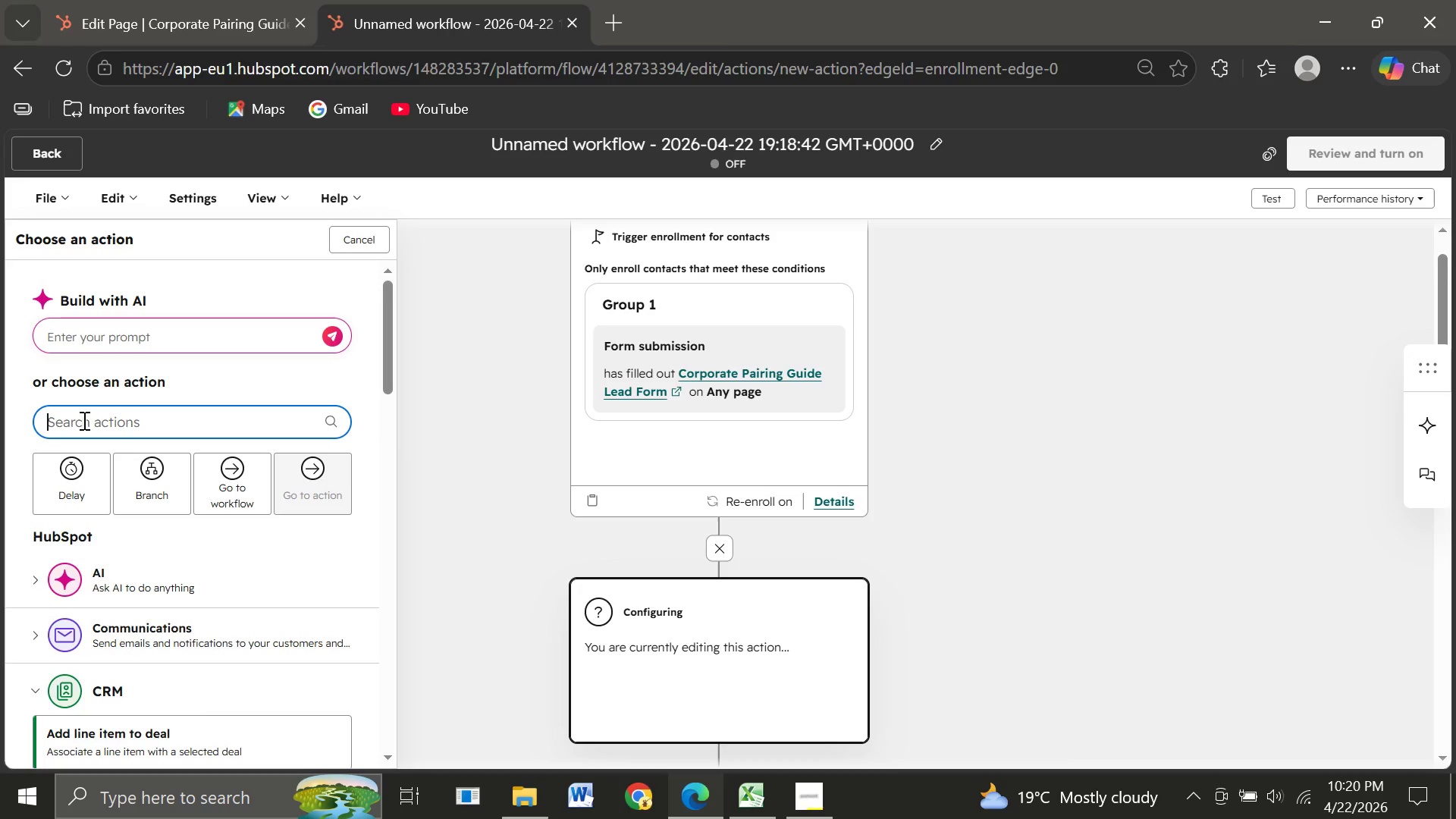 
left_click([83, 420])
 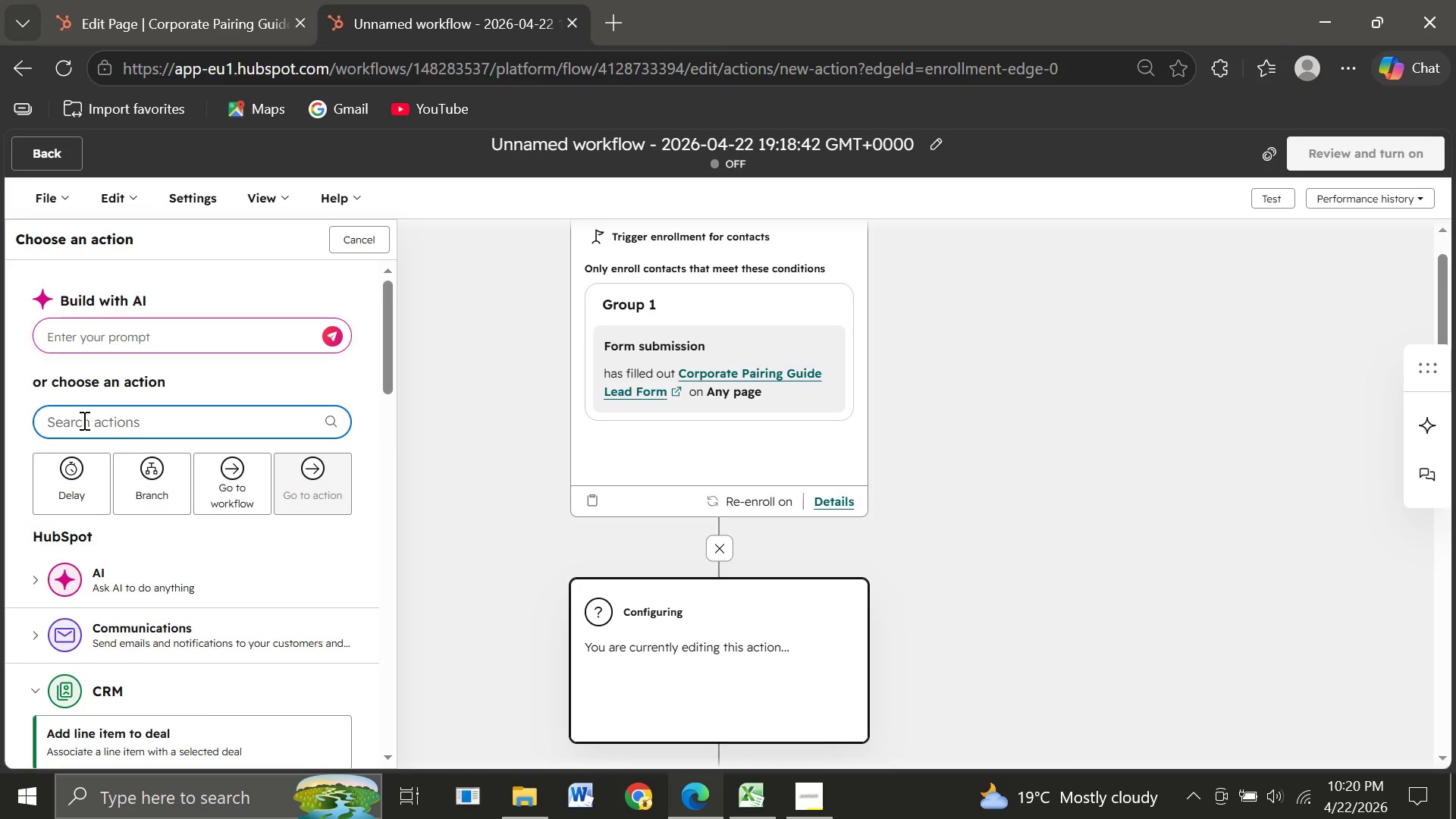 
type(create)
 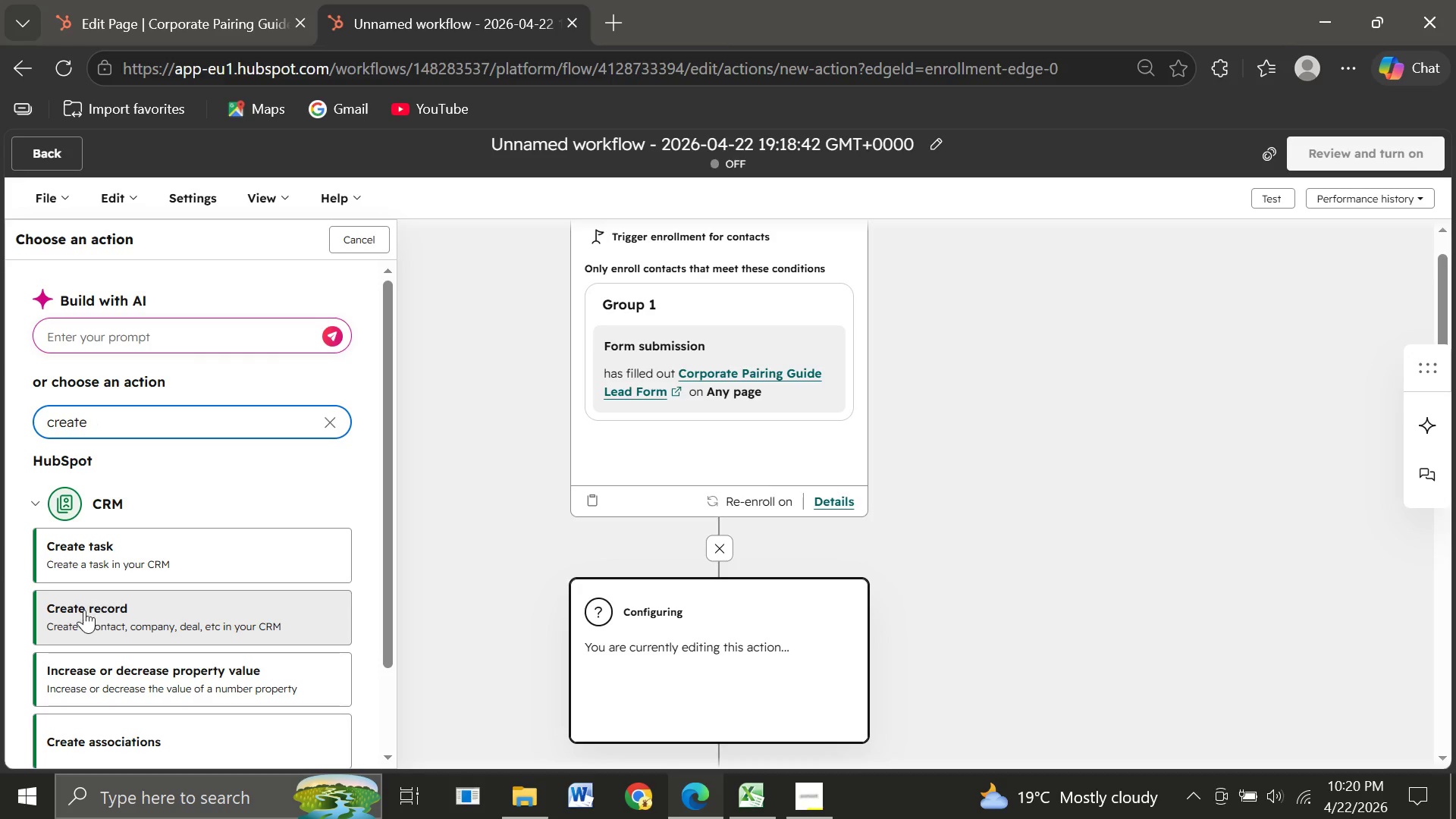 
left_click([78, 612])
 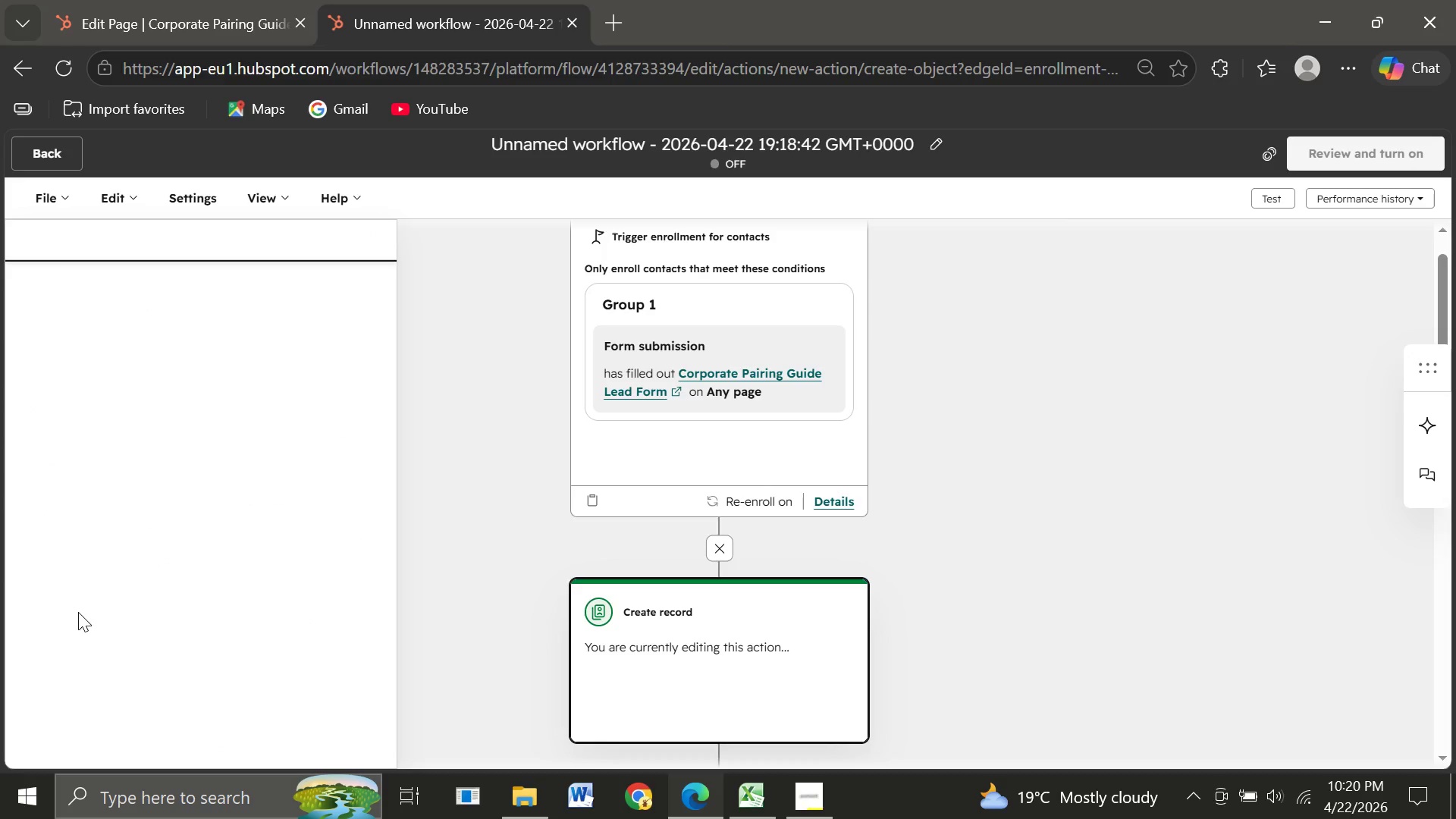 
wait(13.09)
 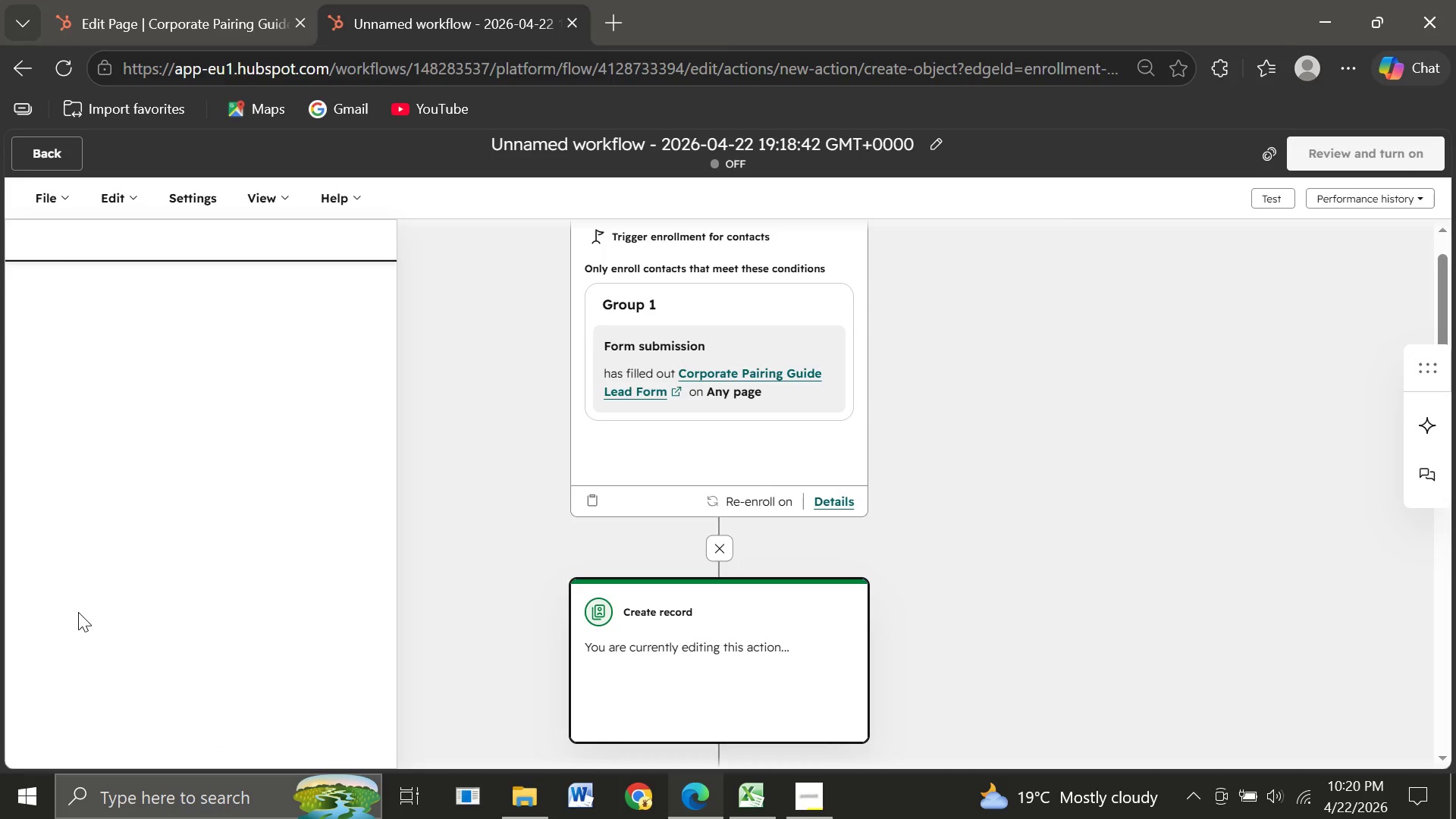 
left_click([115, 480])
 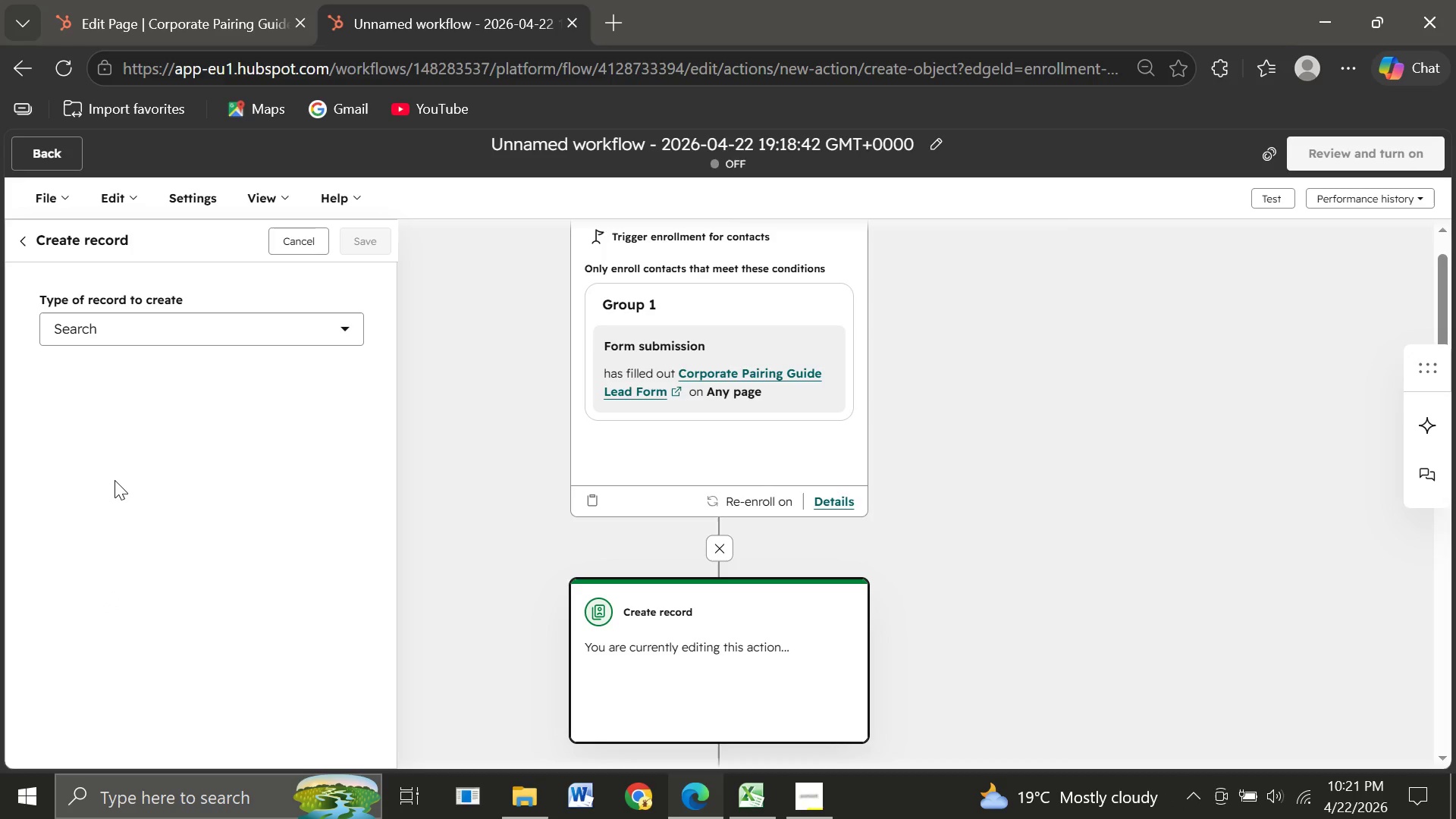 
wait(8.72)
 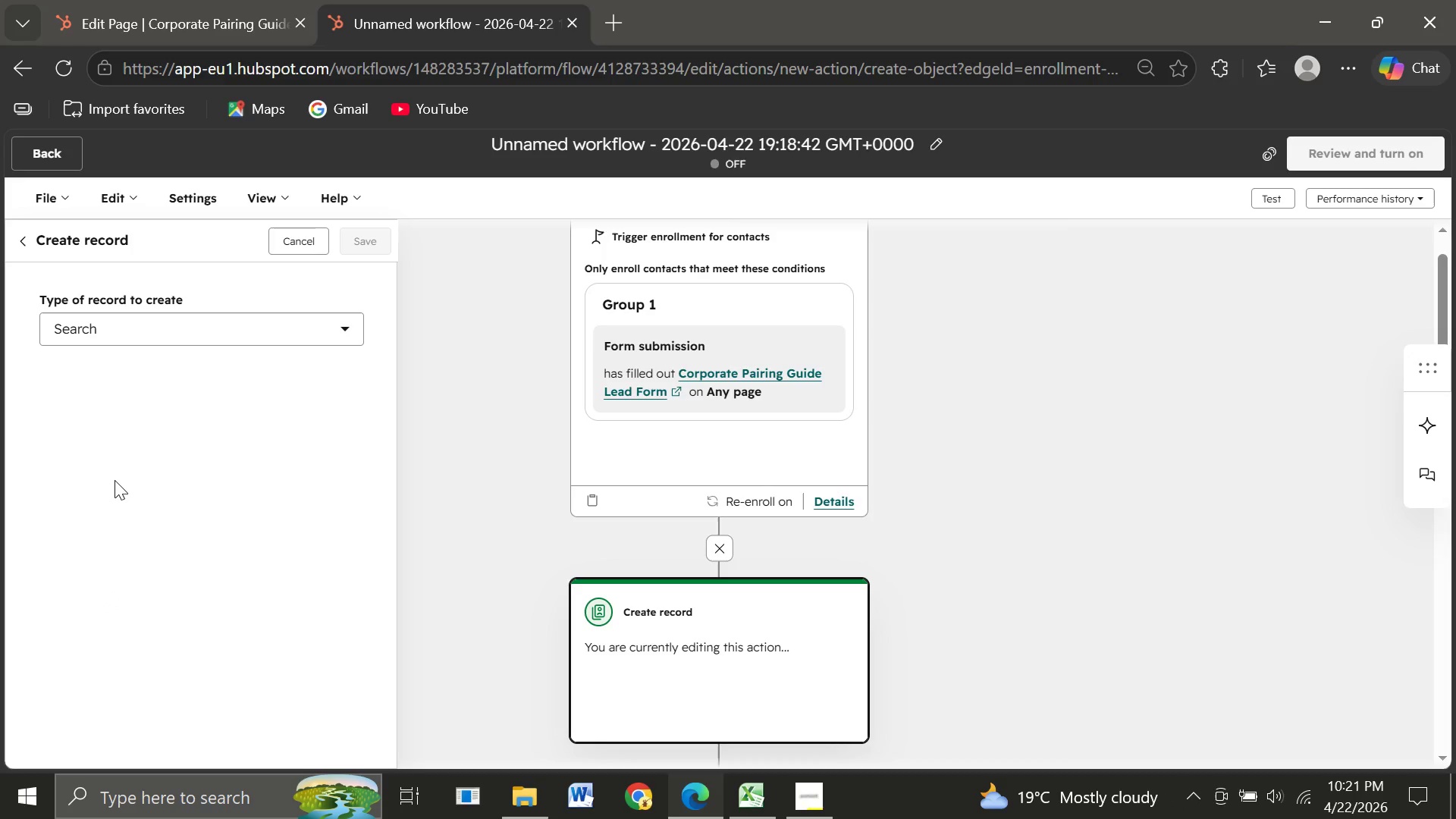 
left_click([250, 331])
 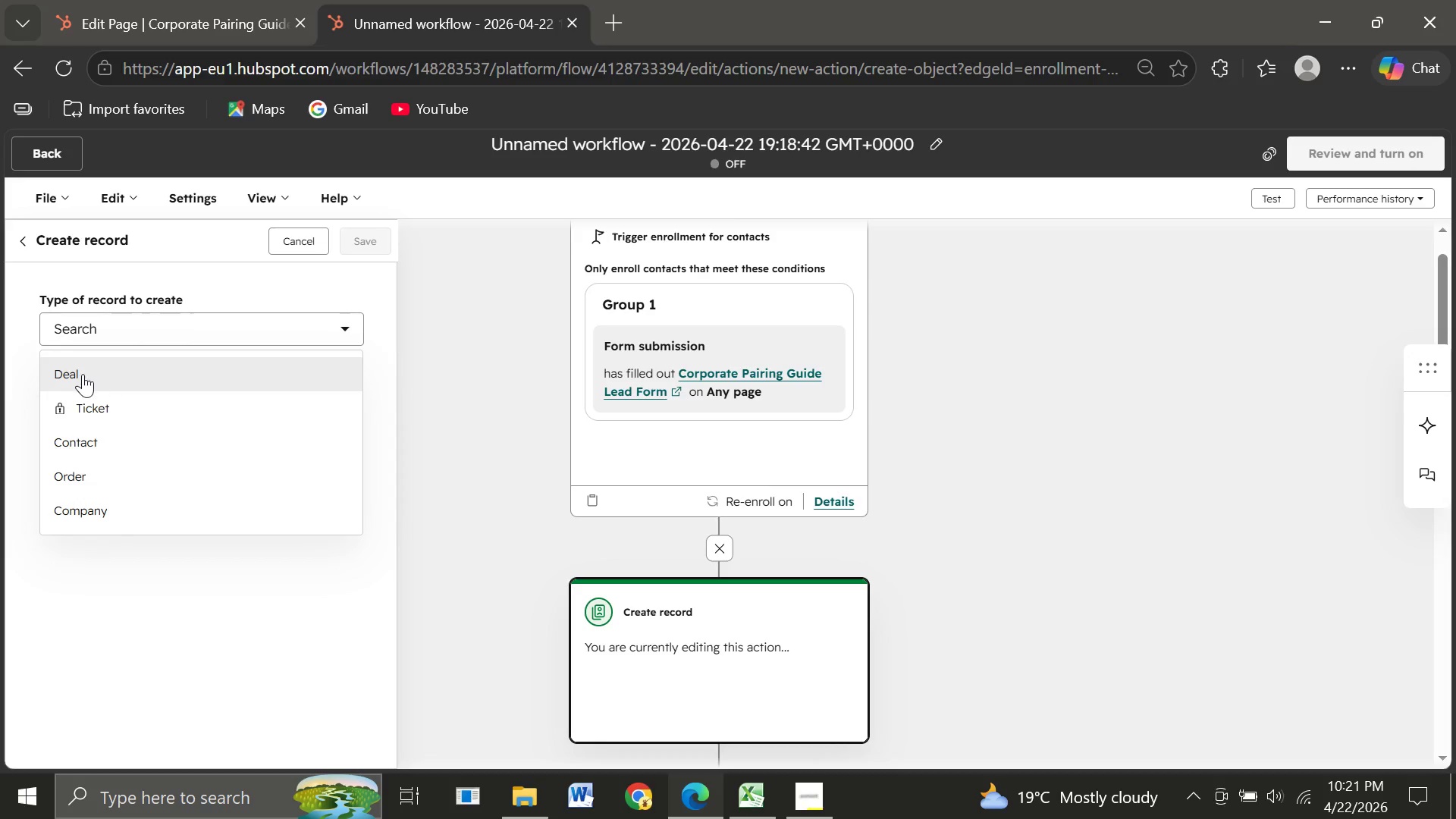 
left_click([77, 374])
 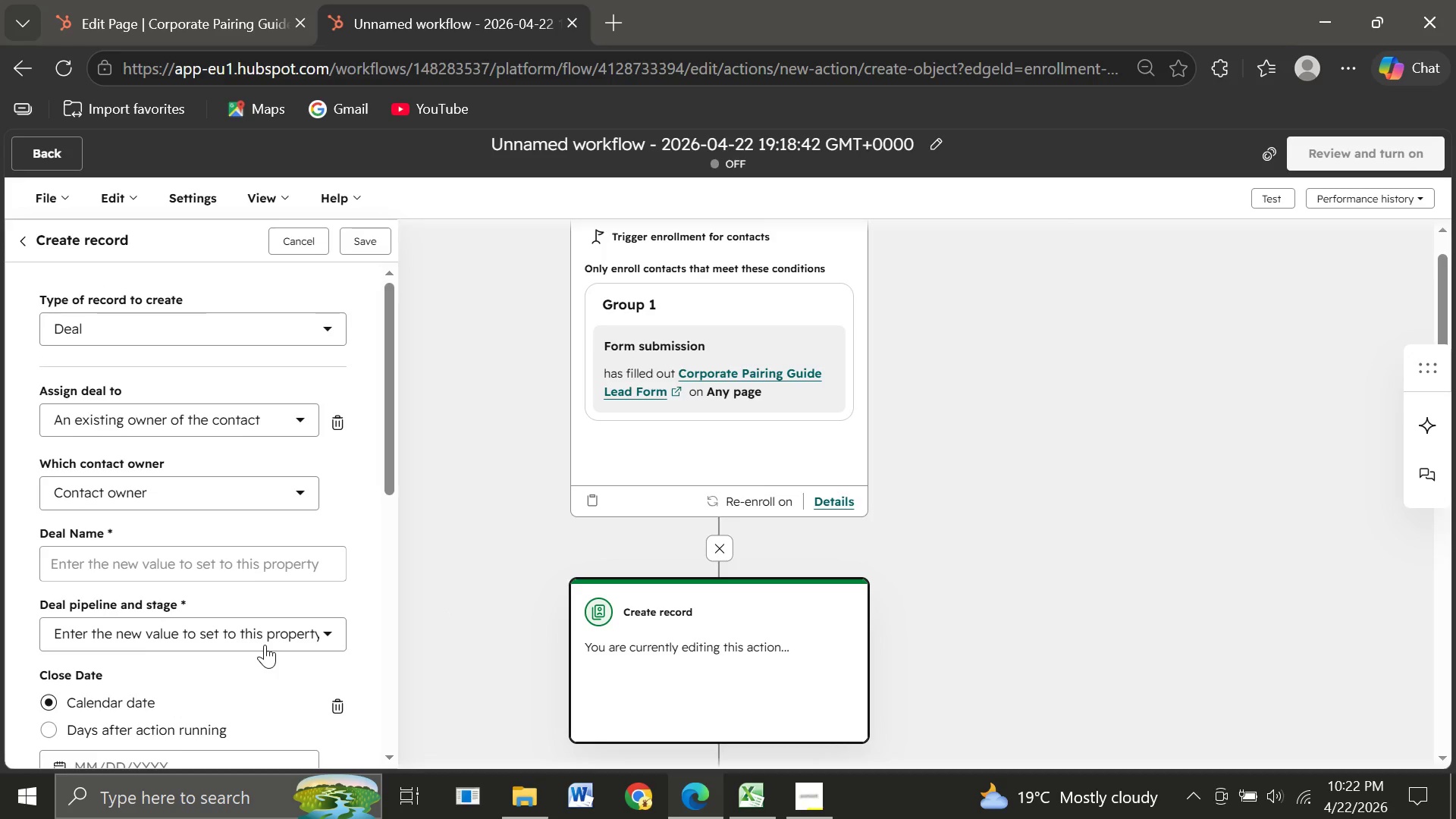 
wait(65.53)
 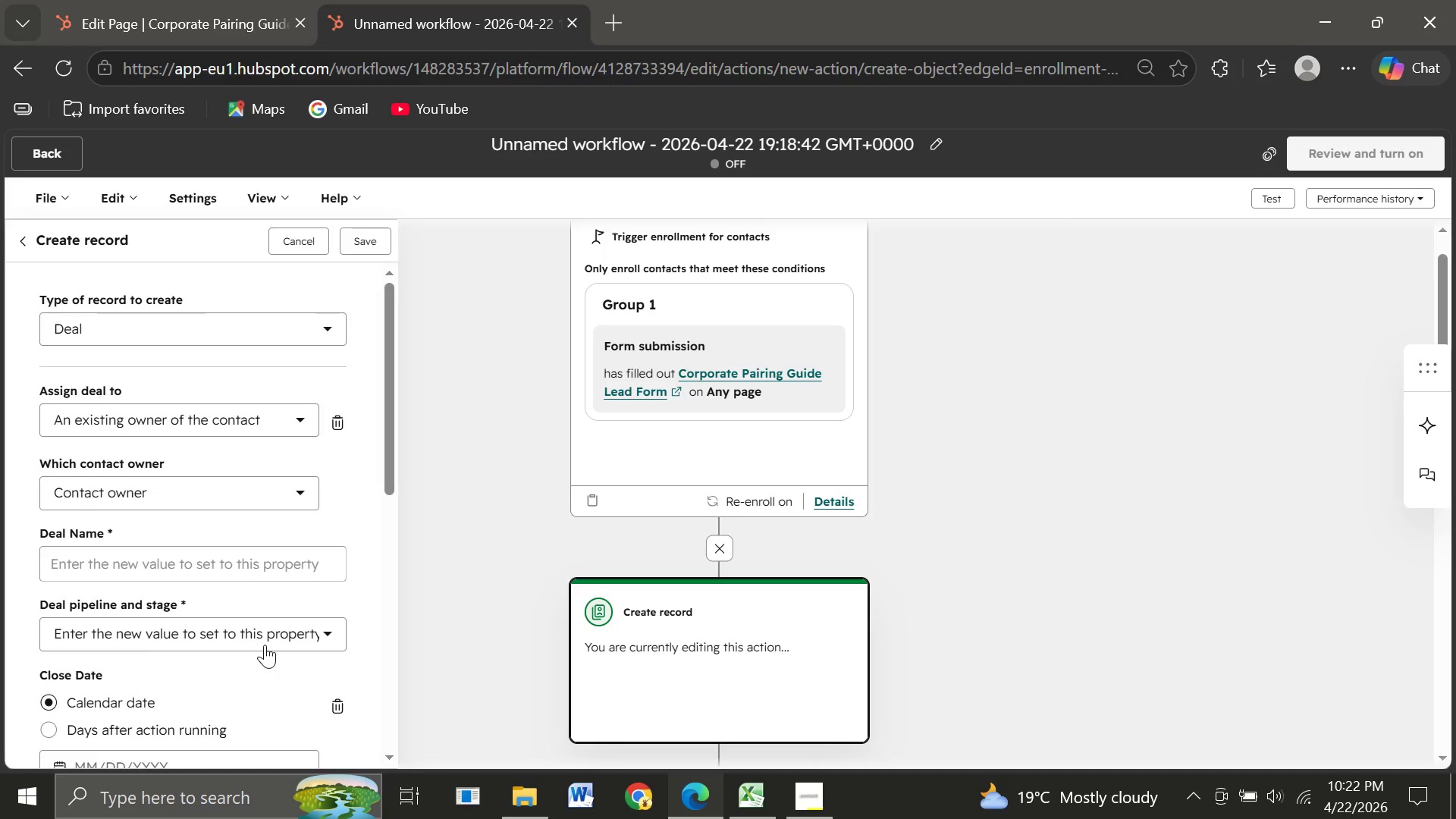 
left_click([104, 570])
 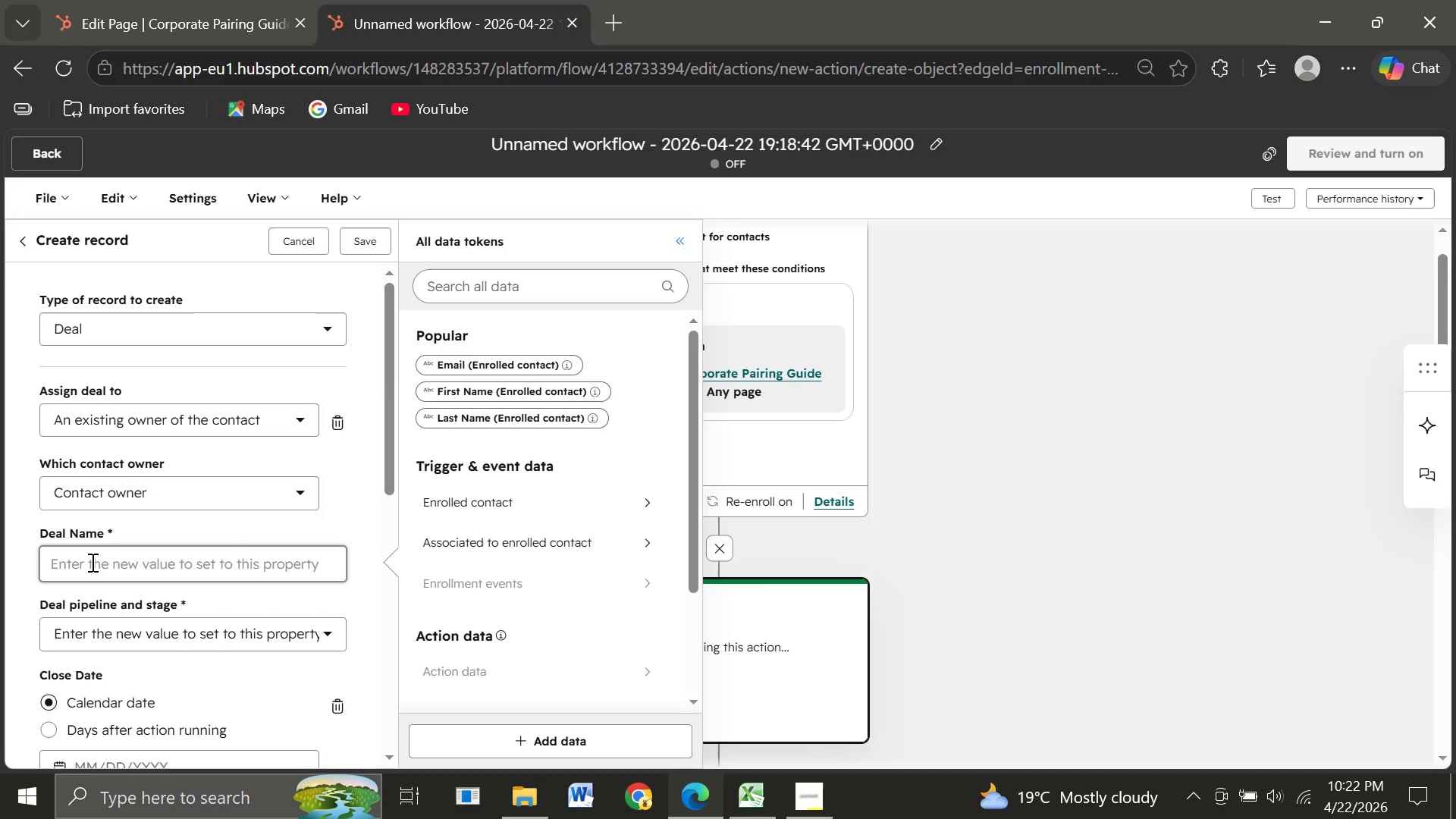 
wait(10.62)
 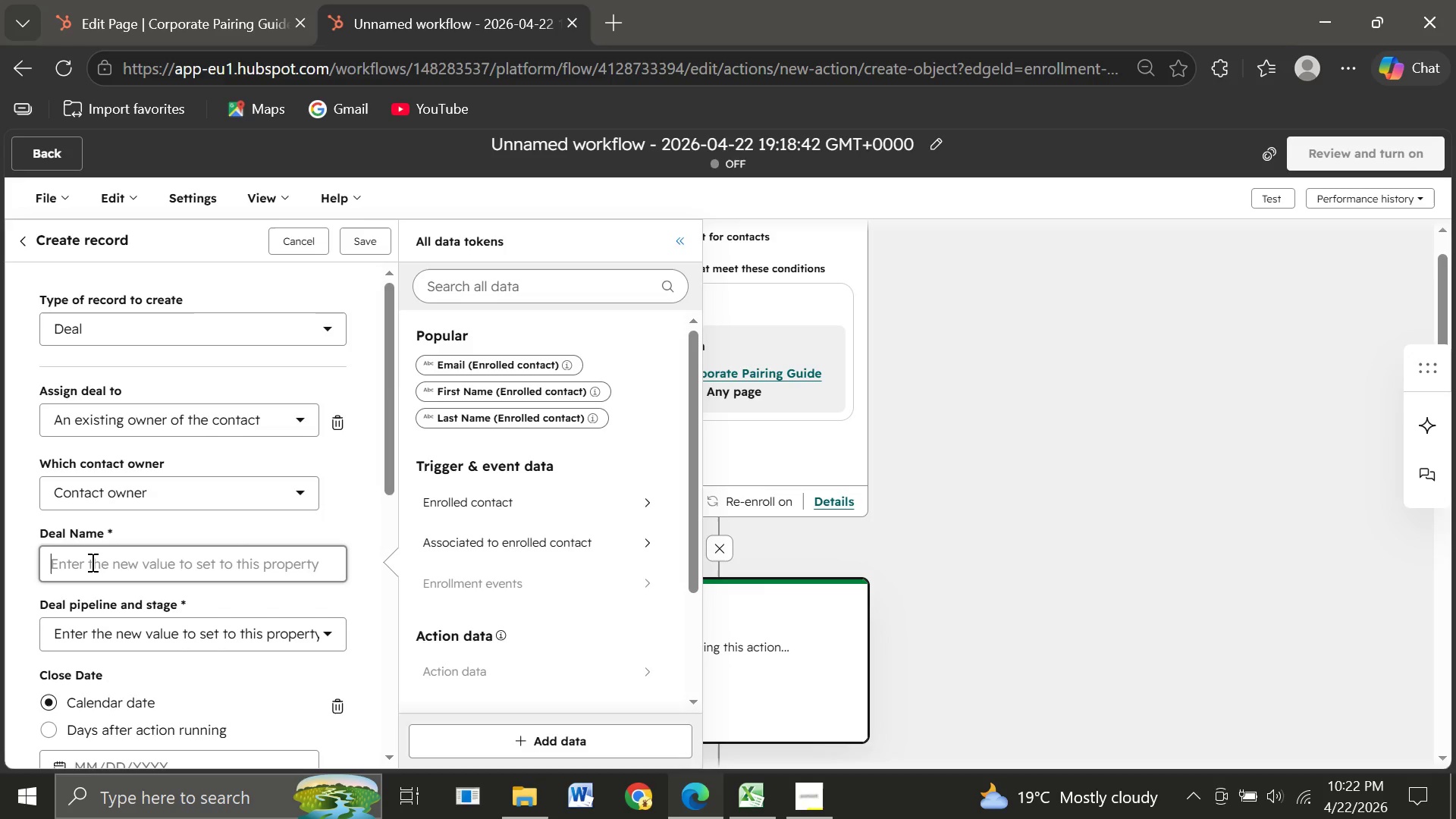 
type(Off)
 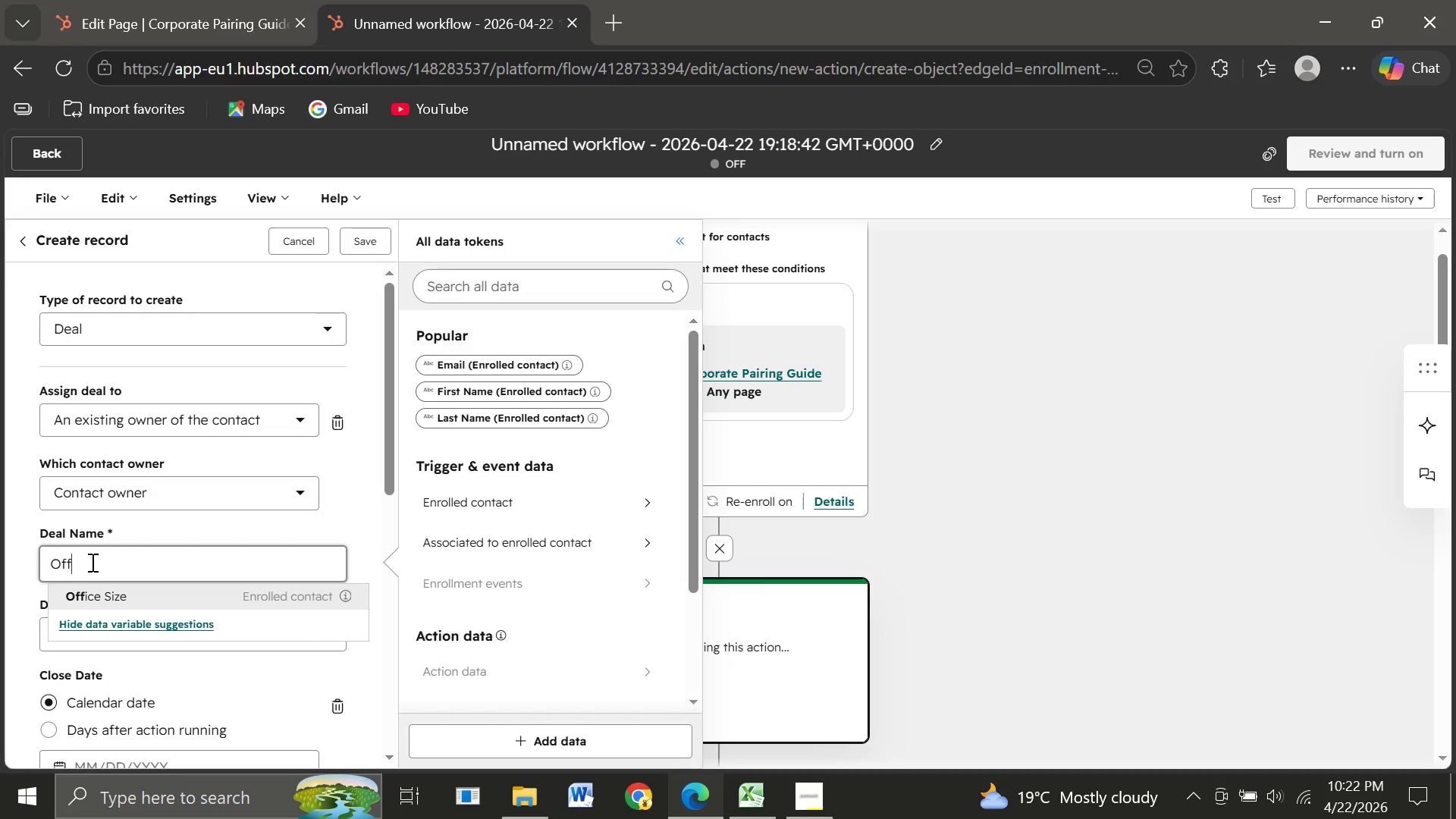 
wait(5.19)
 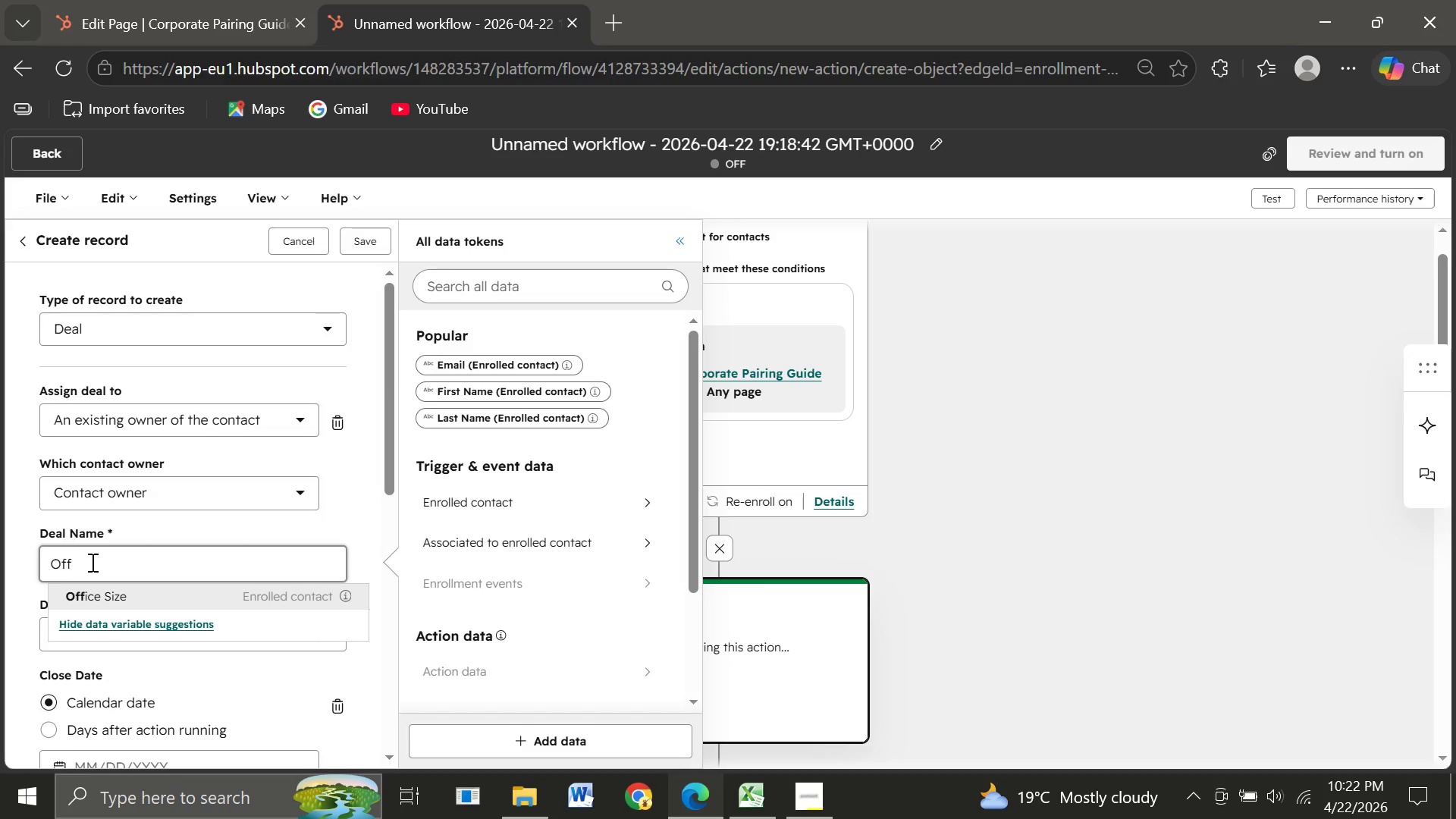 
key(Backspace)
 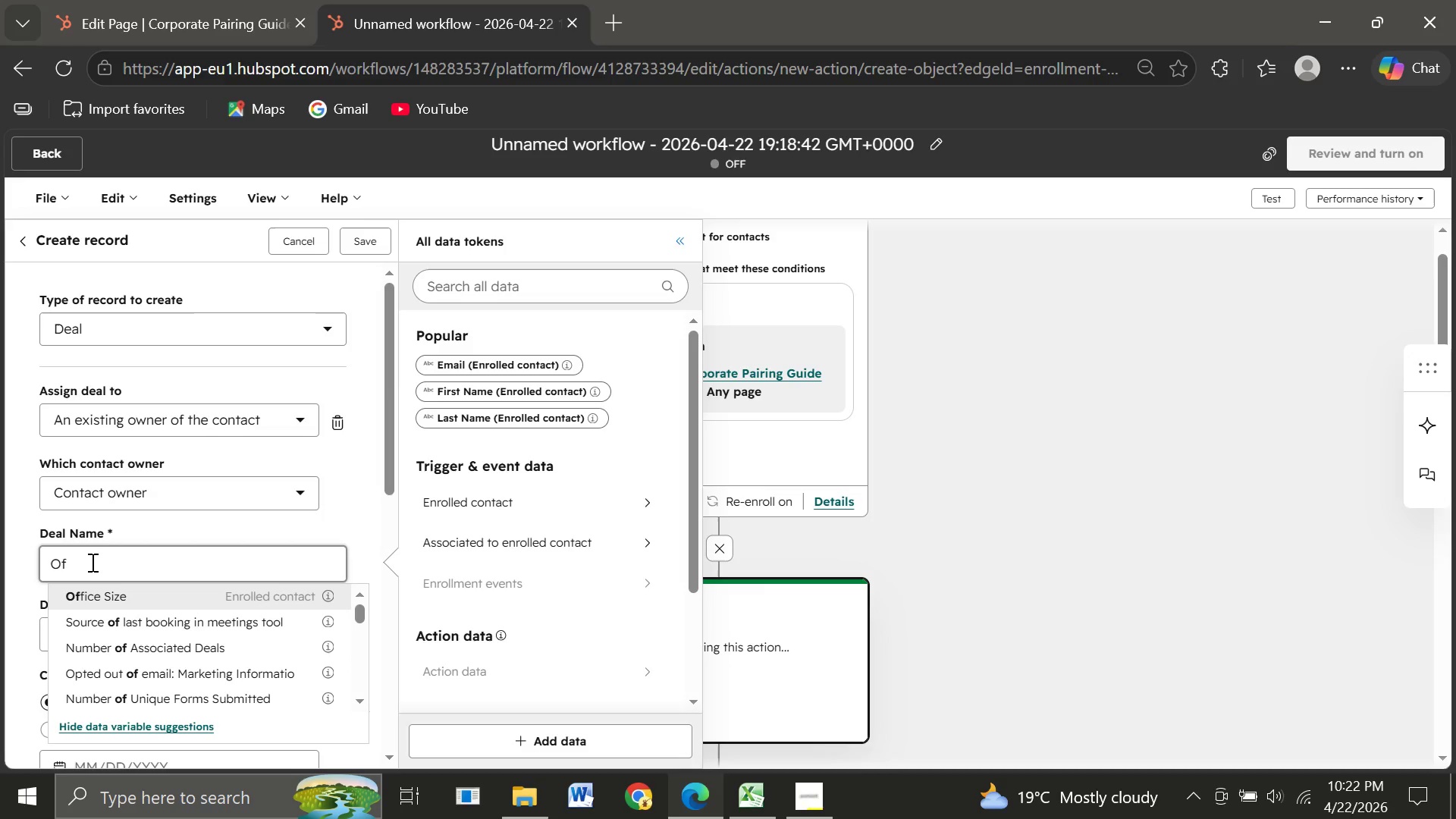 
key(Backspace)
 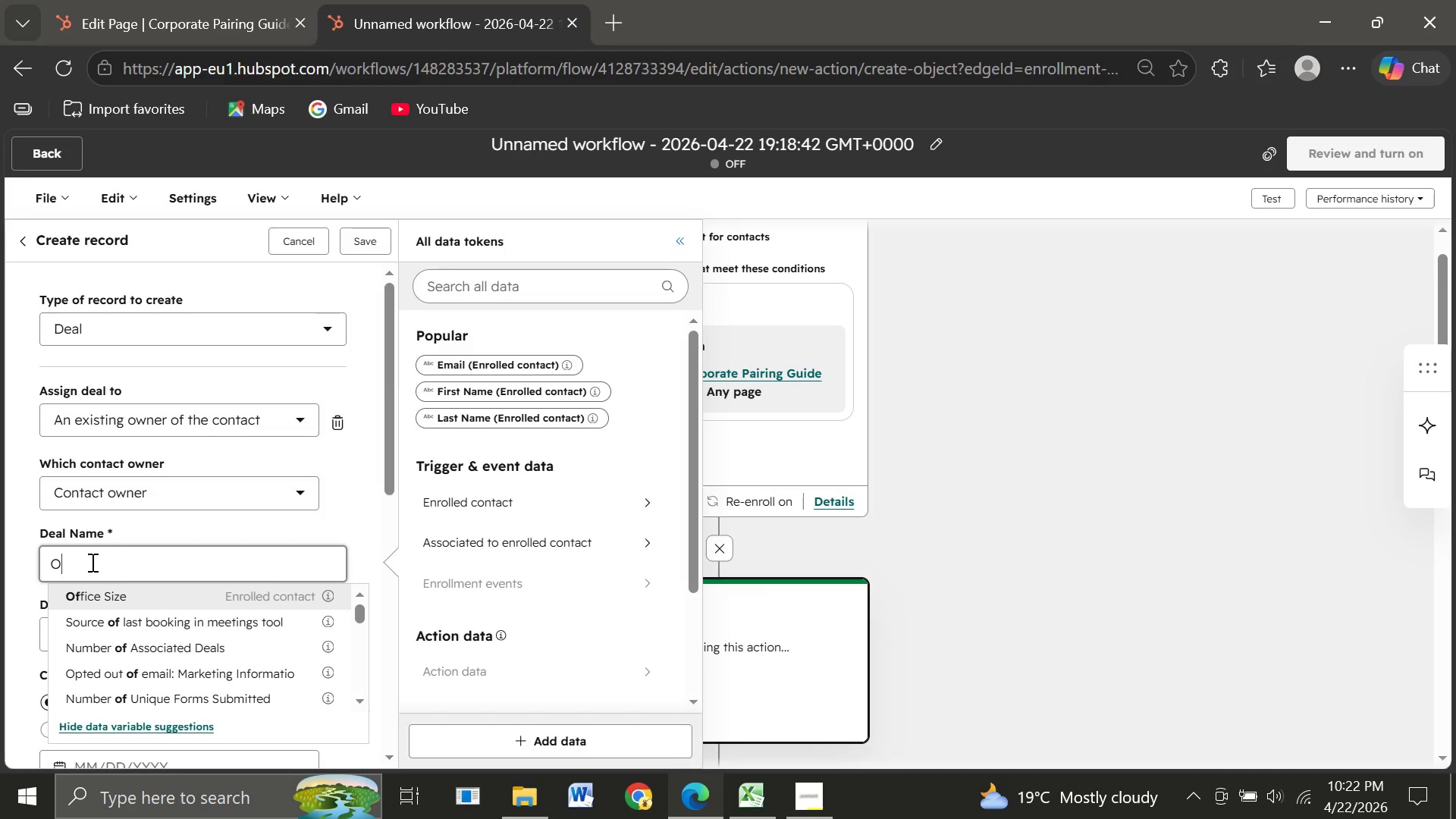 
key(Backspace)
 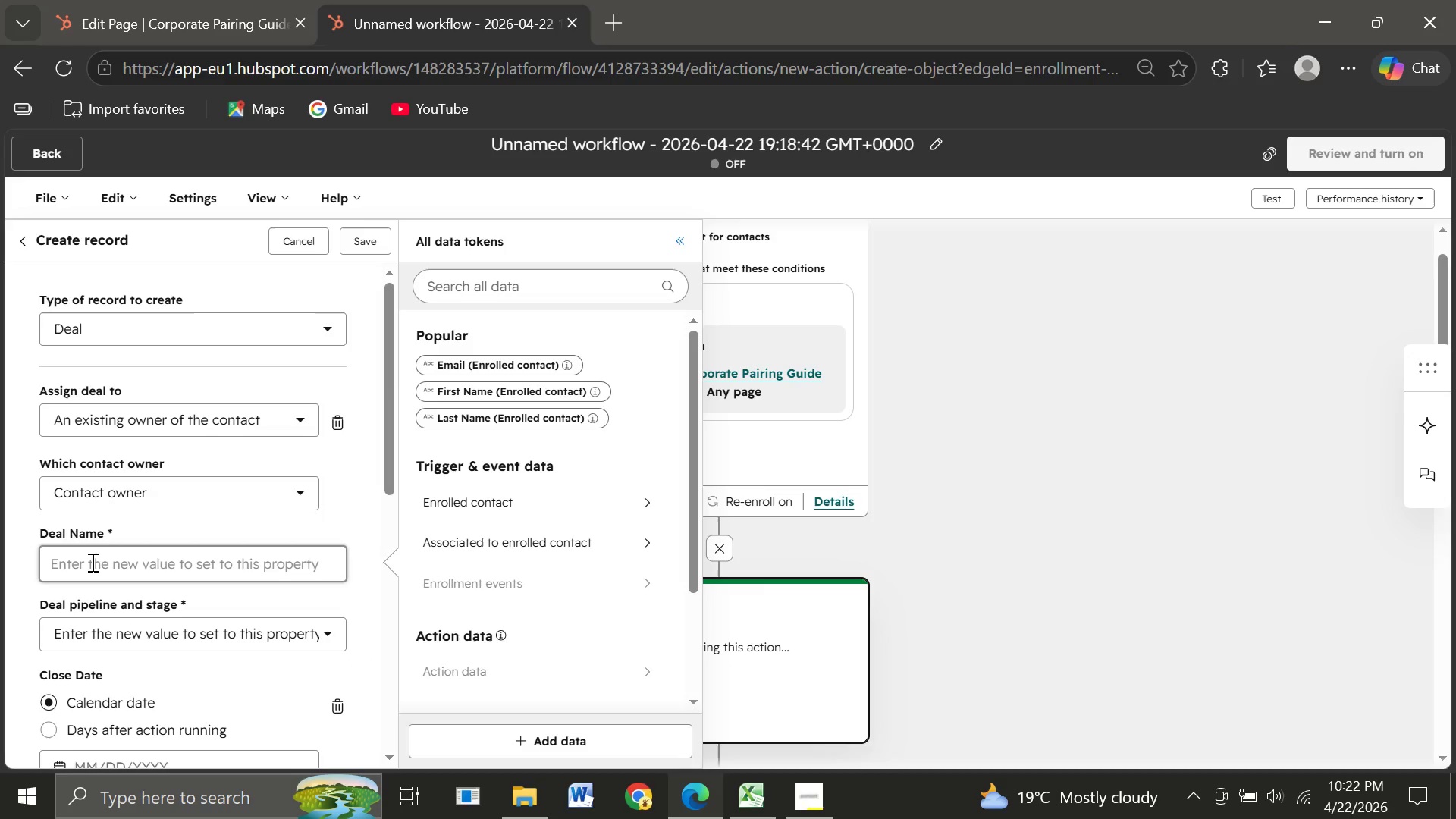 
type(Office Gra)
 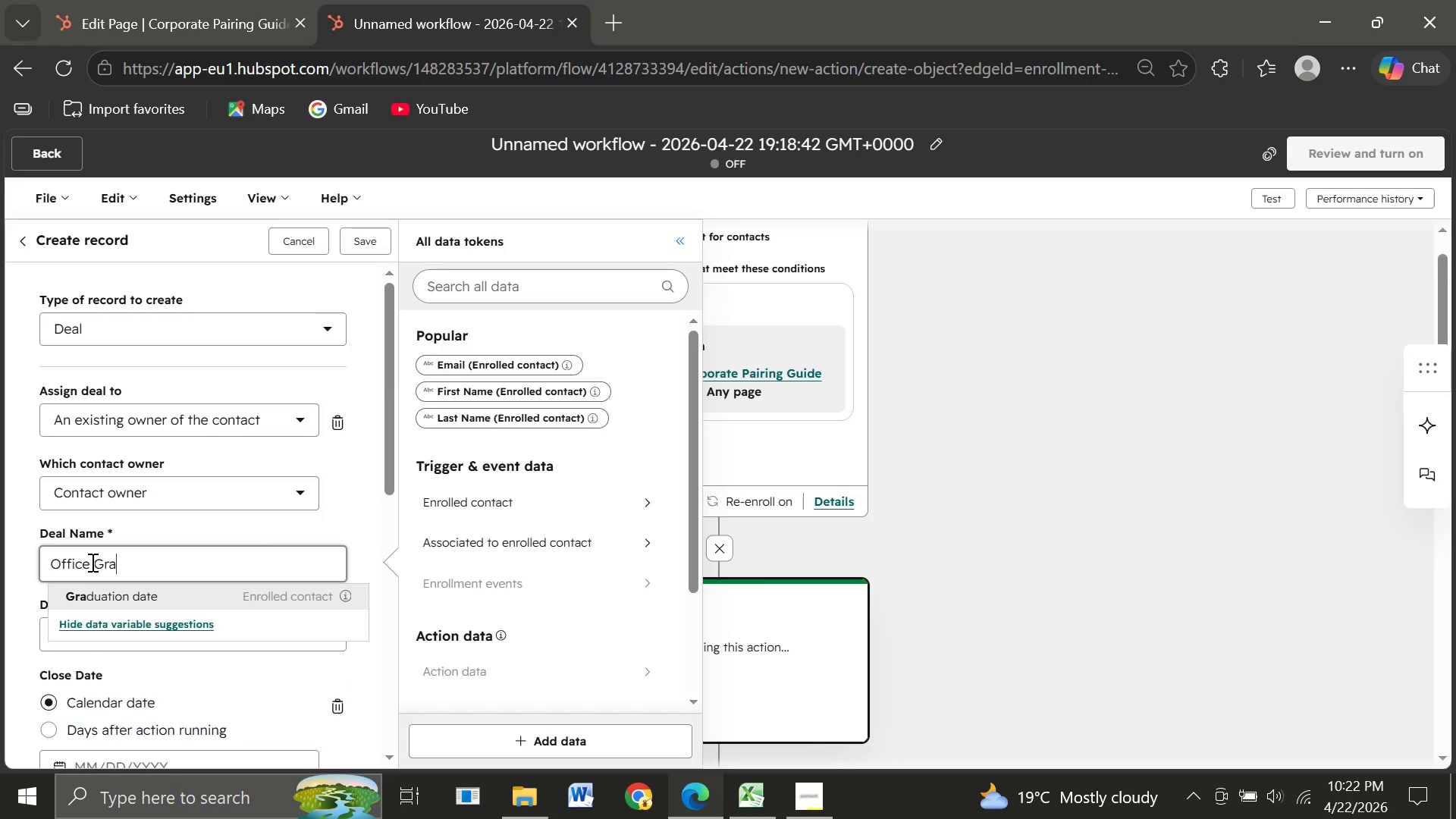 
wait(5.2)
 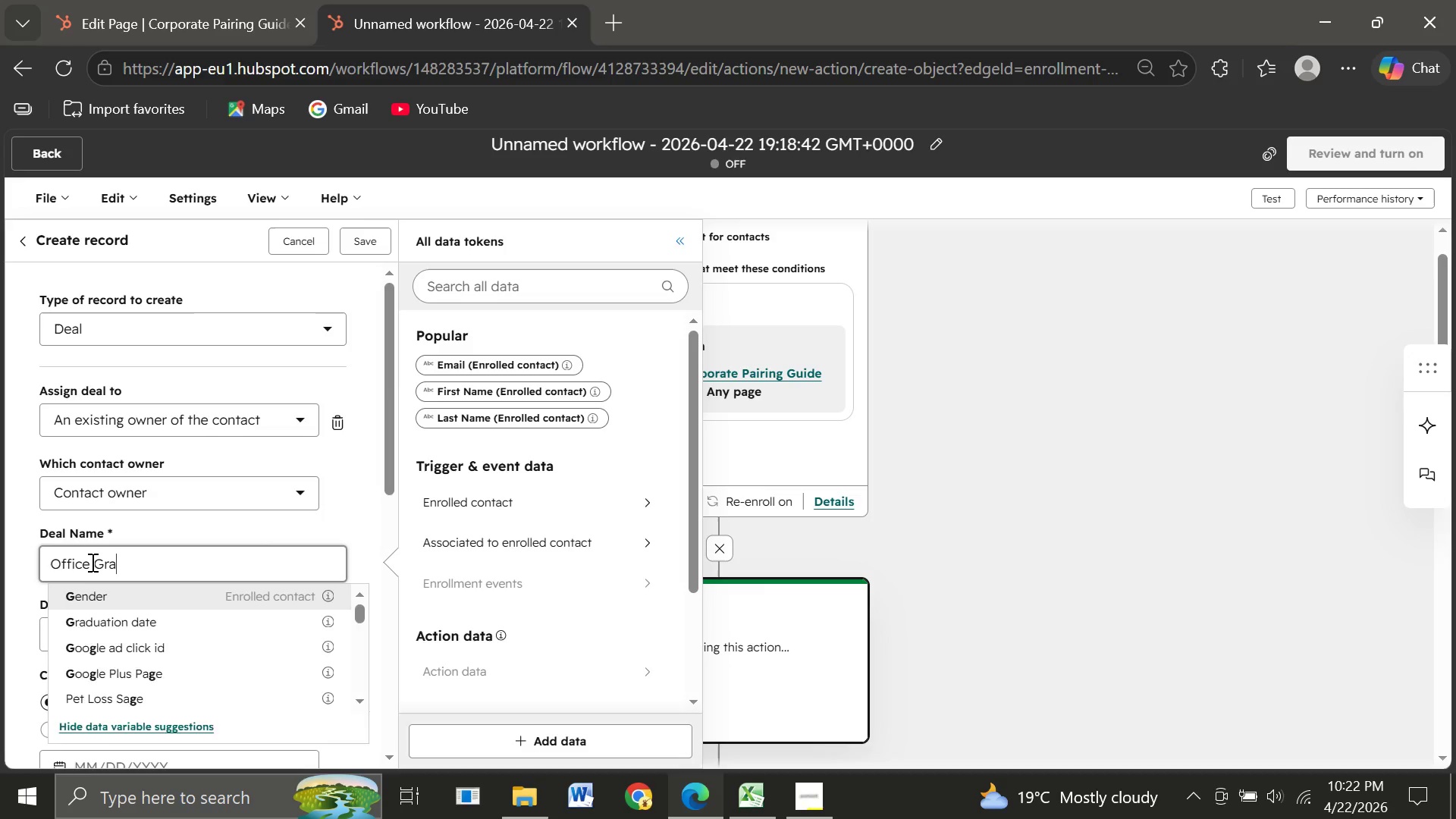 
type(zzing)
 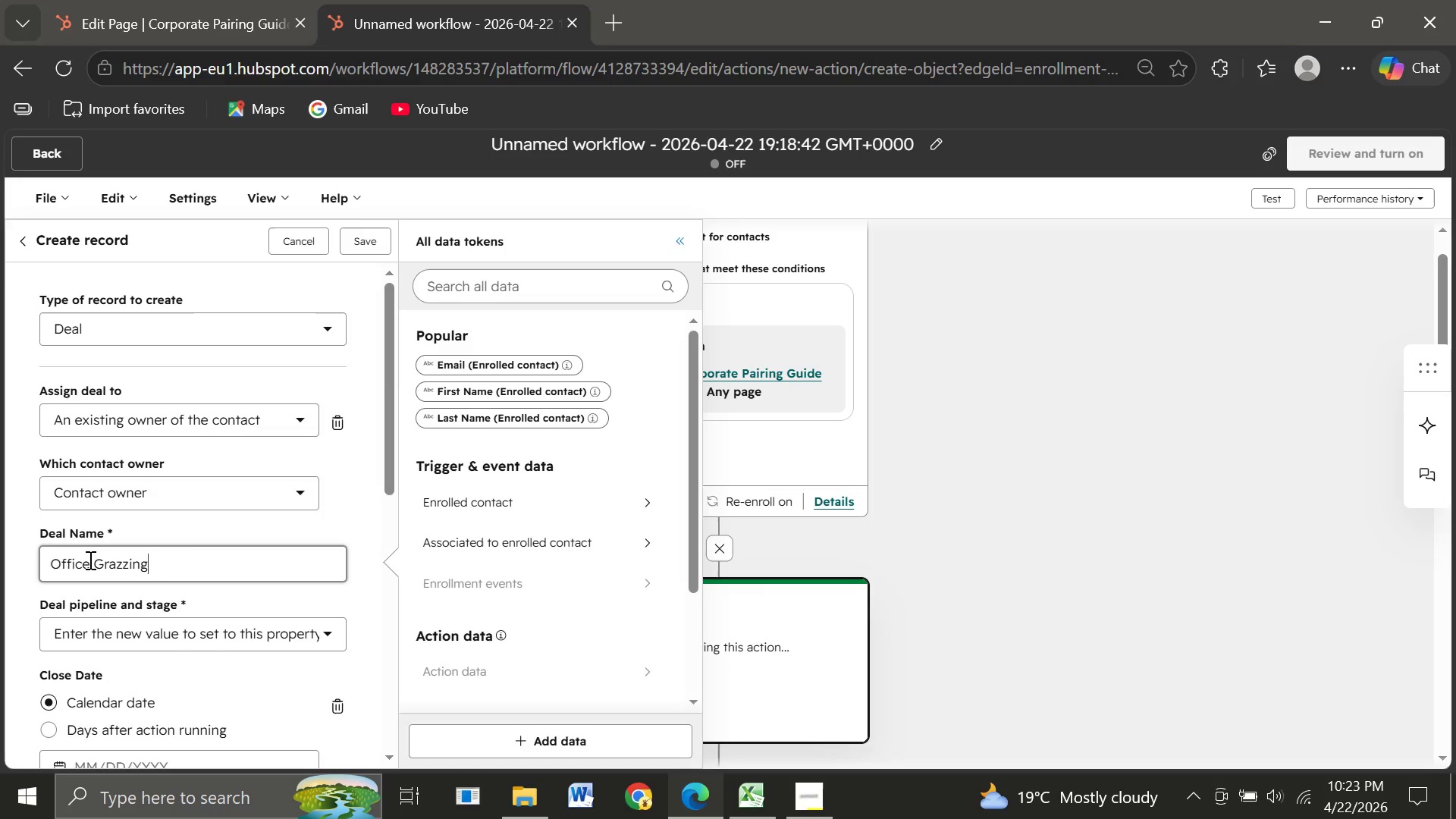 
wait(21.44)
 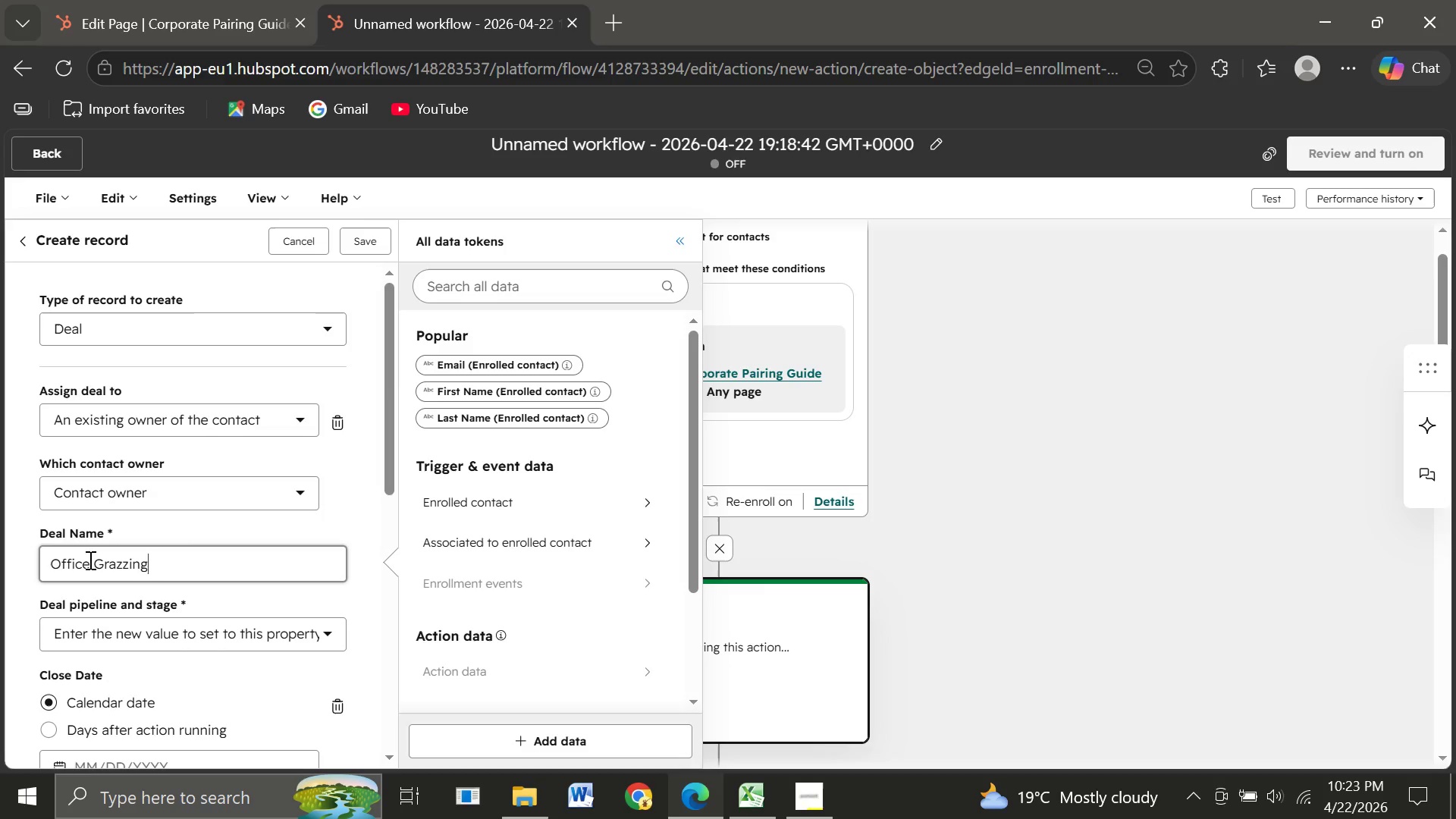 
type( Op)
 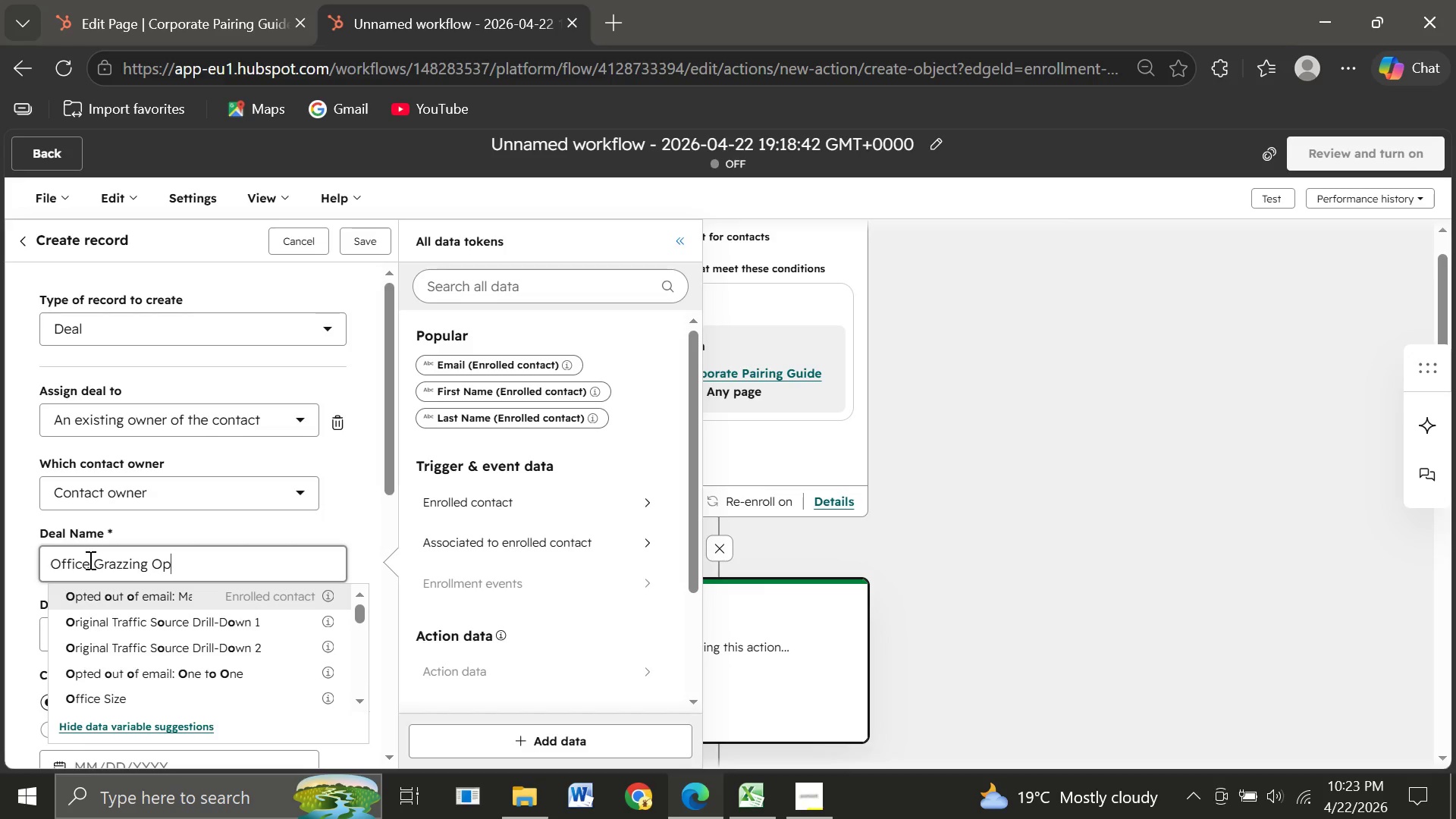 
wait(11.95)
 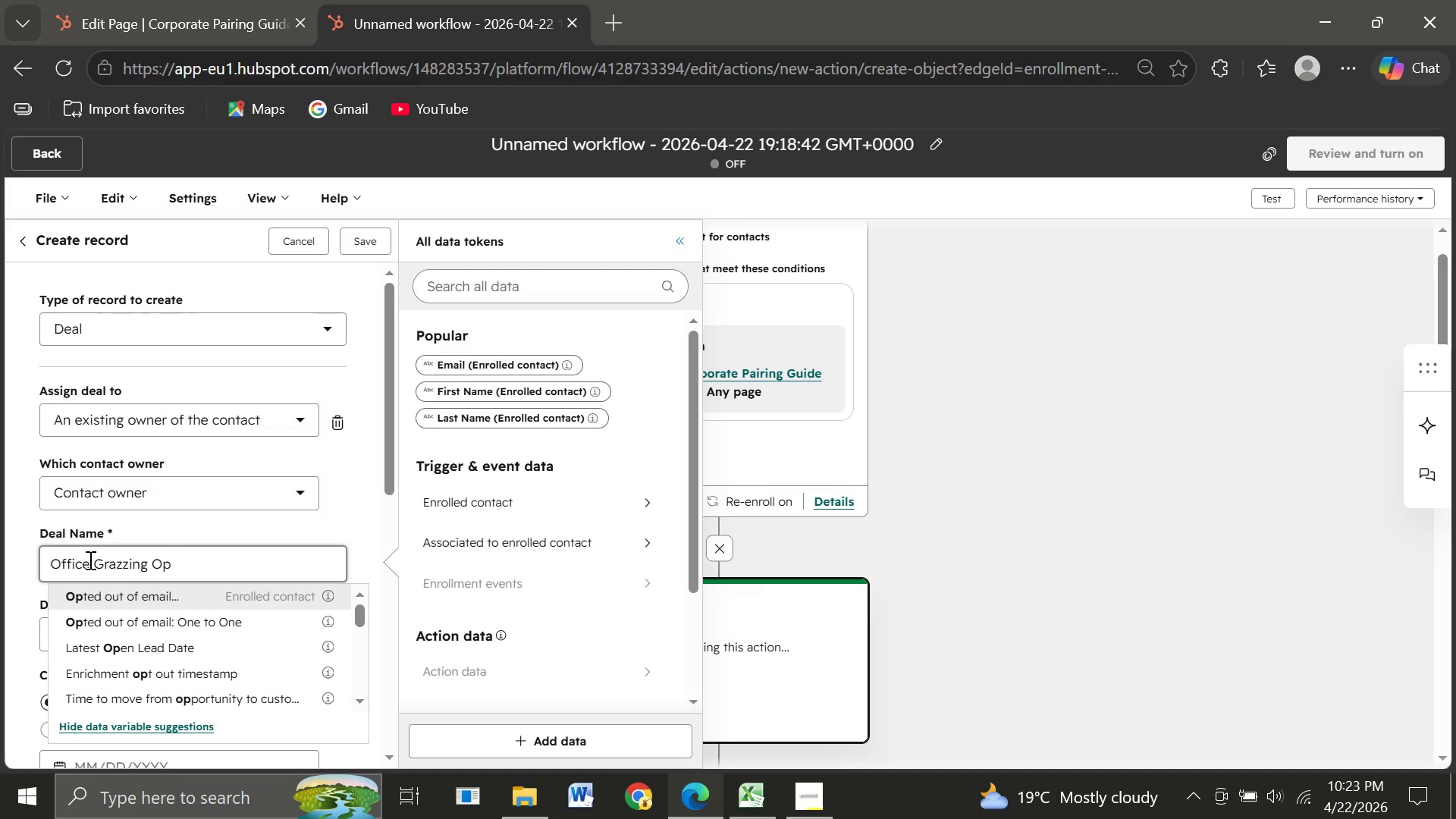 
key(P)
 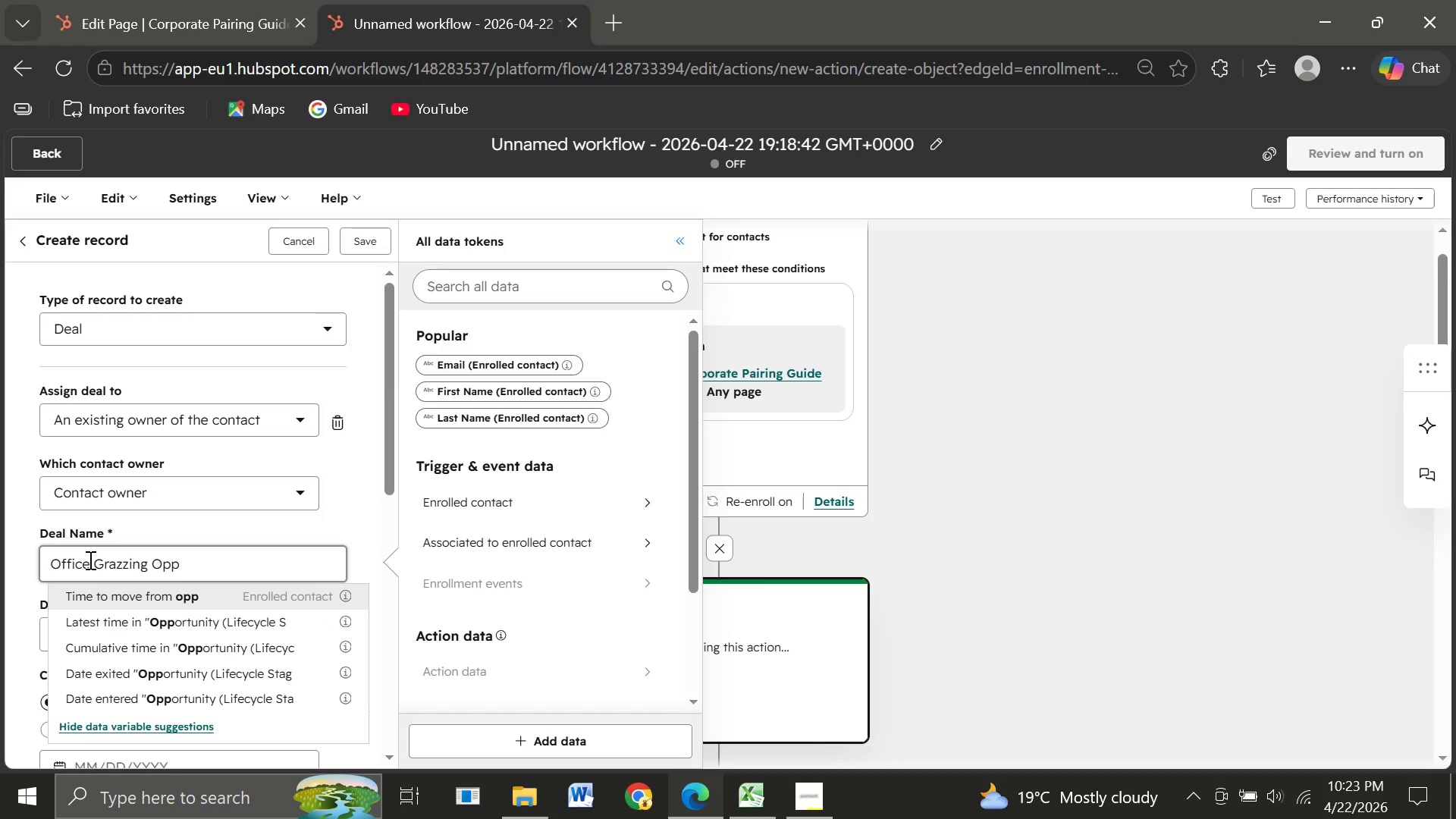 
wait(6.88)
 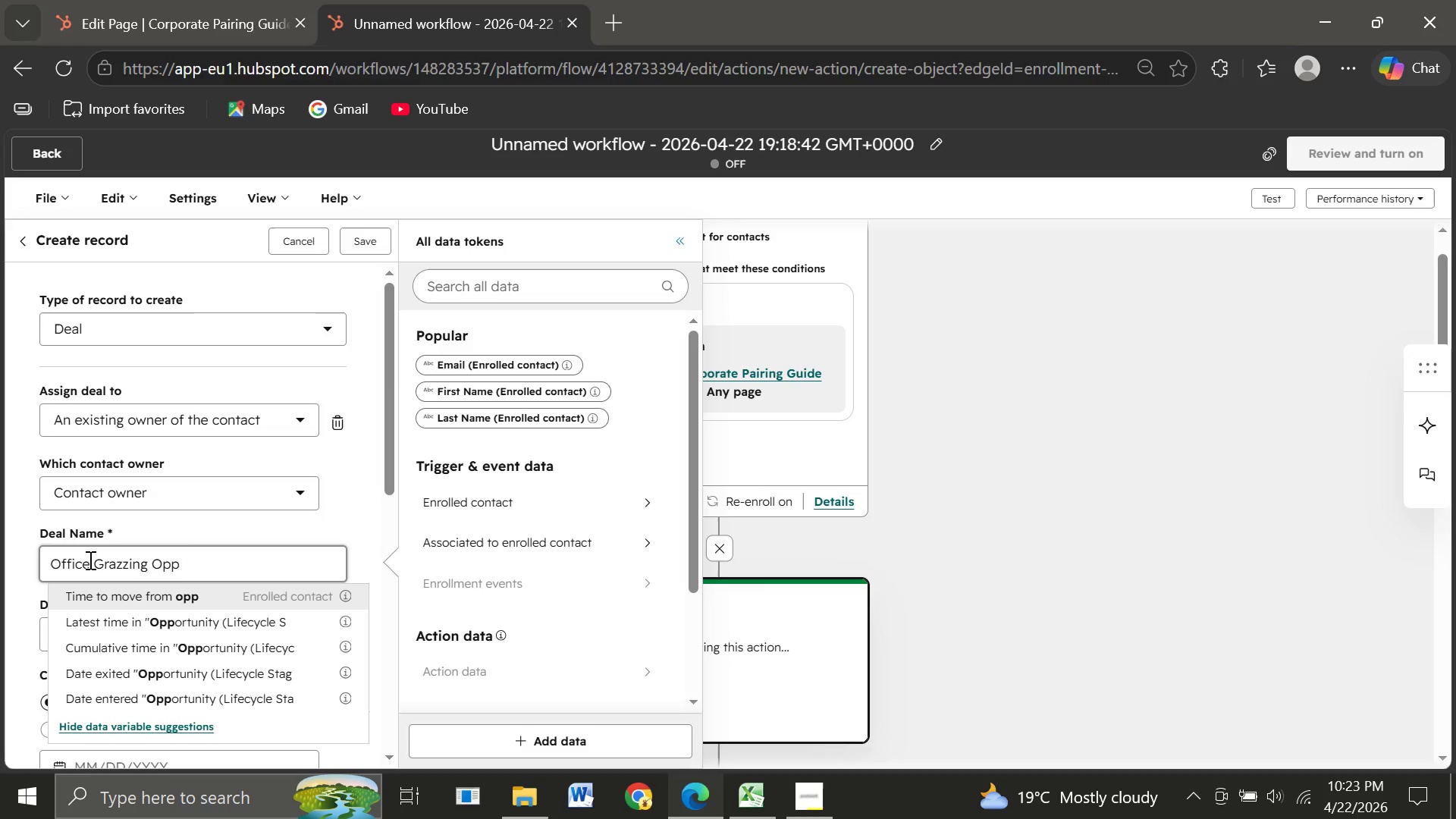 
type(rtunity)
 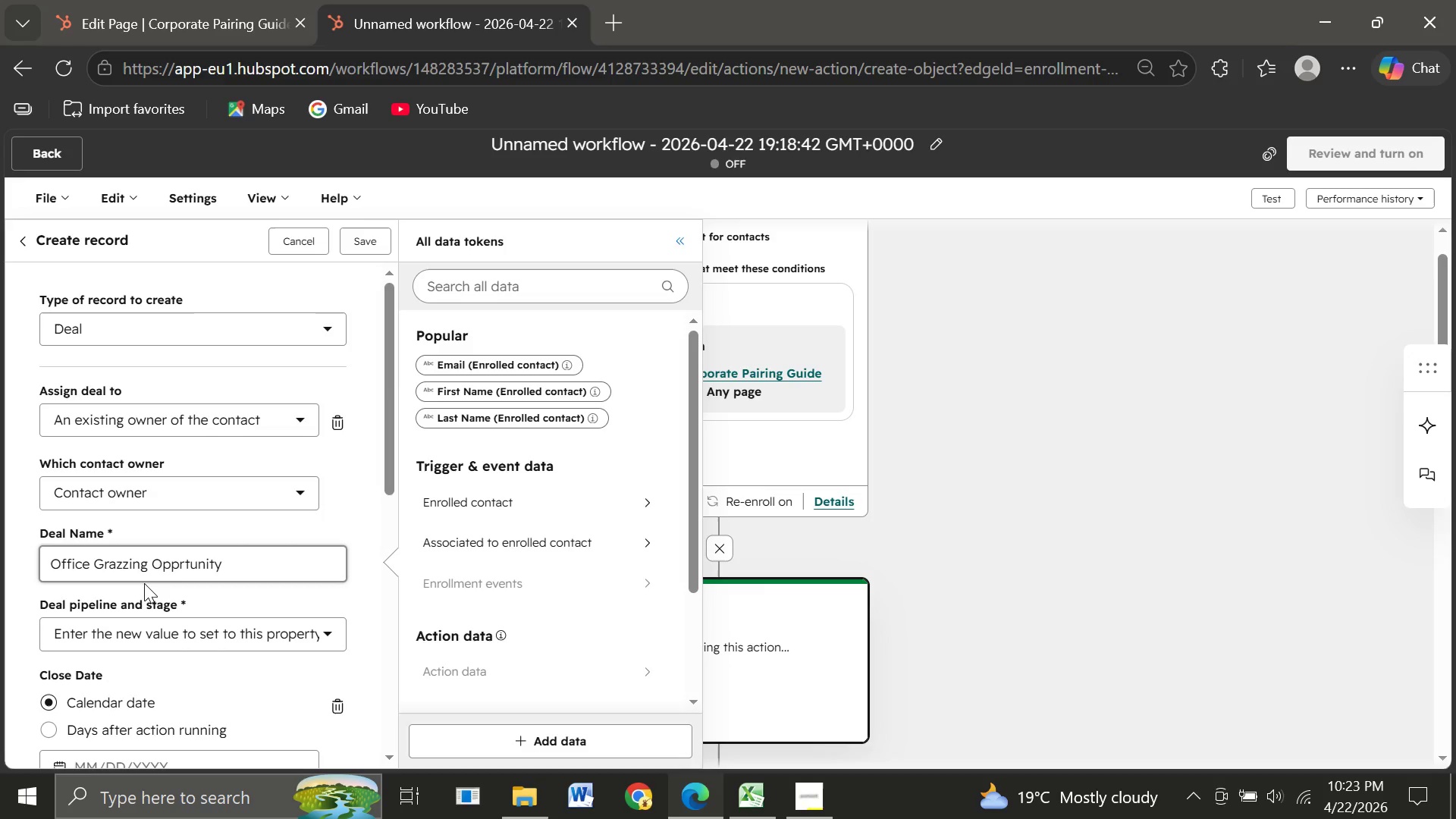 
wait(9.86)
 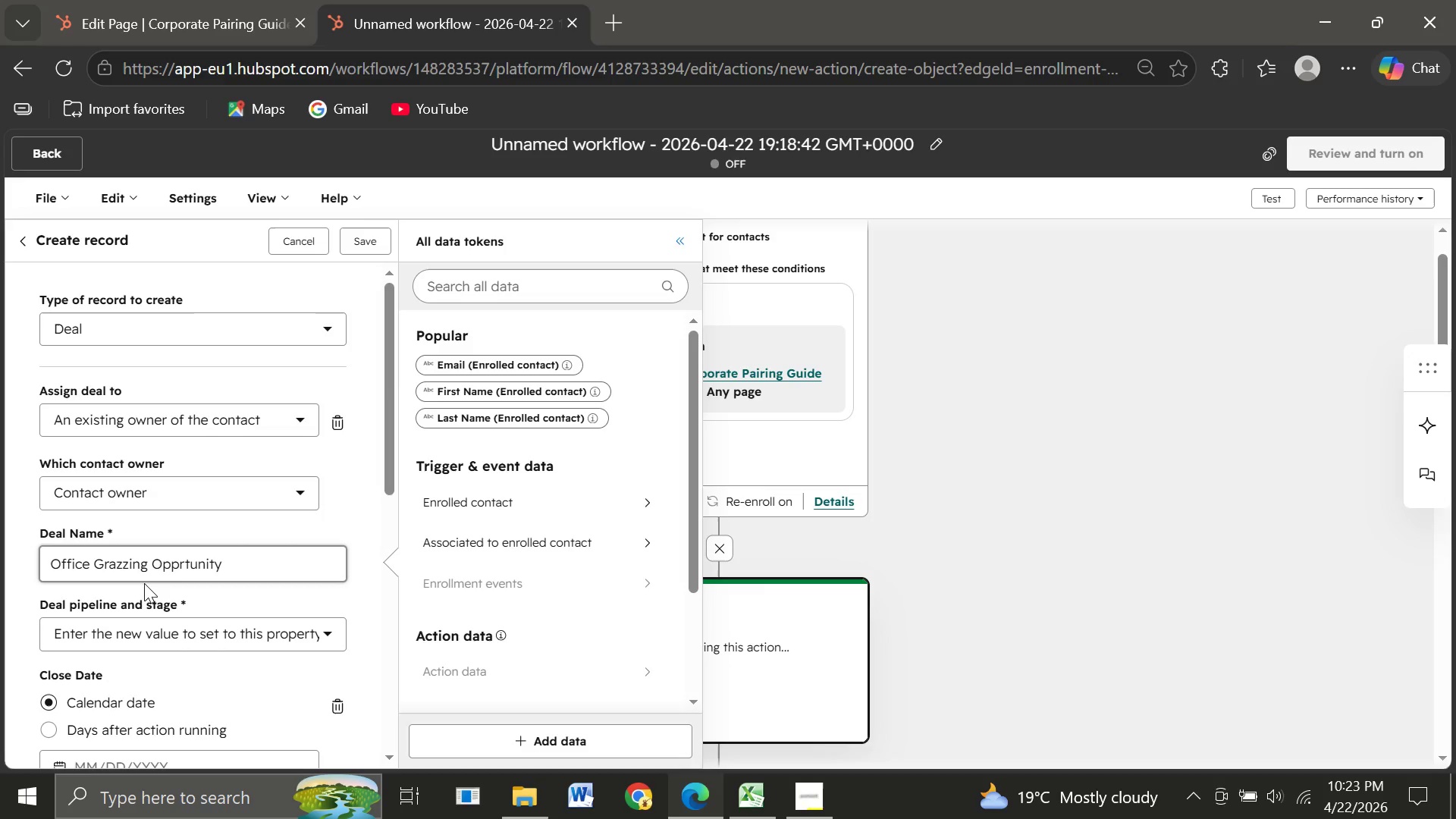 
mouse_move([173, 607])
 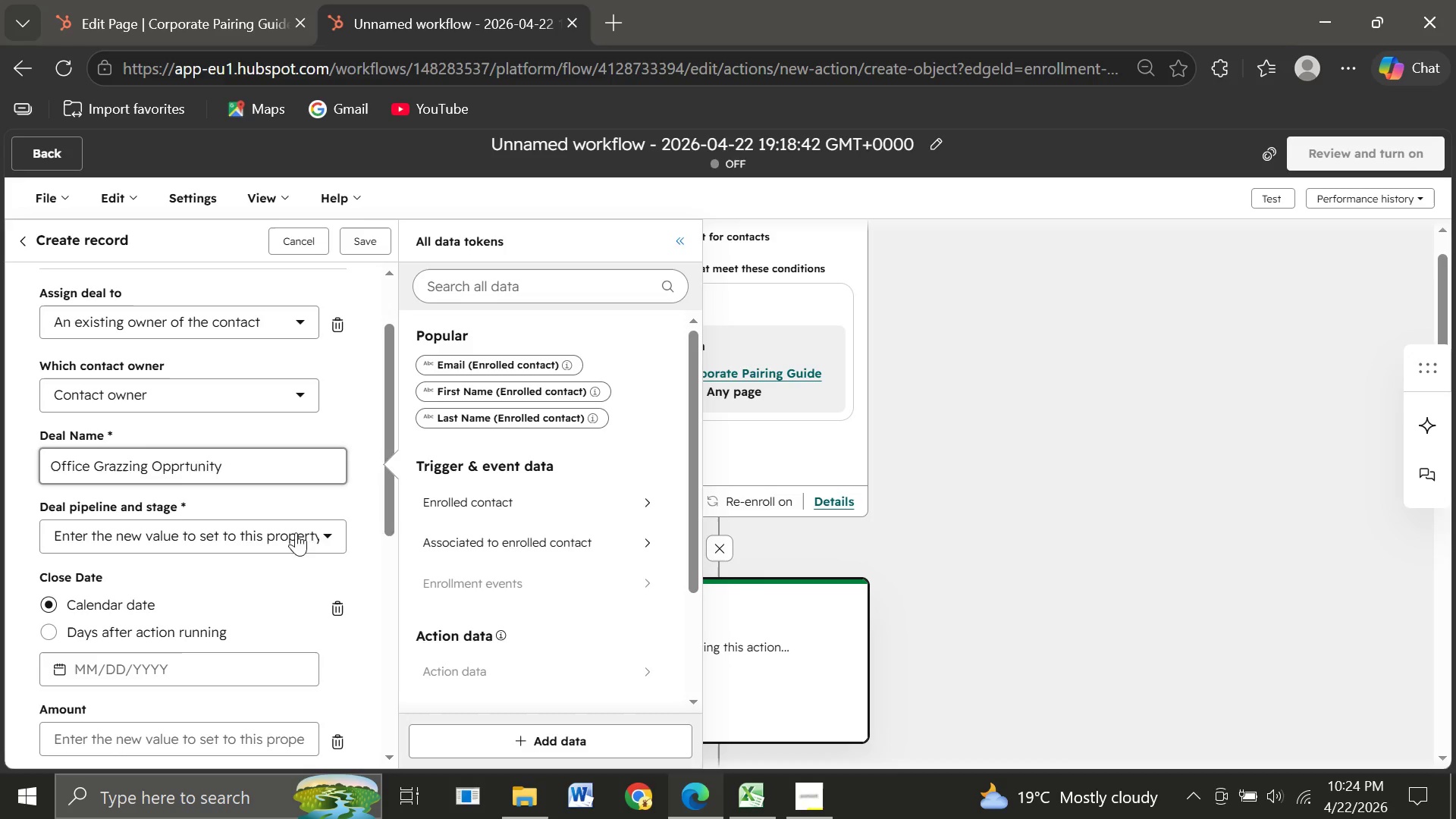 
left_click([329, 535])
 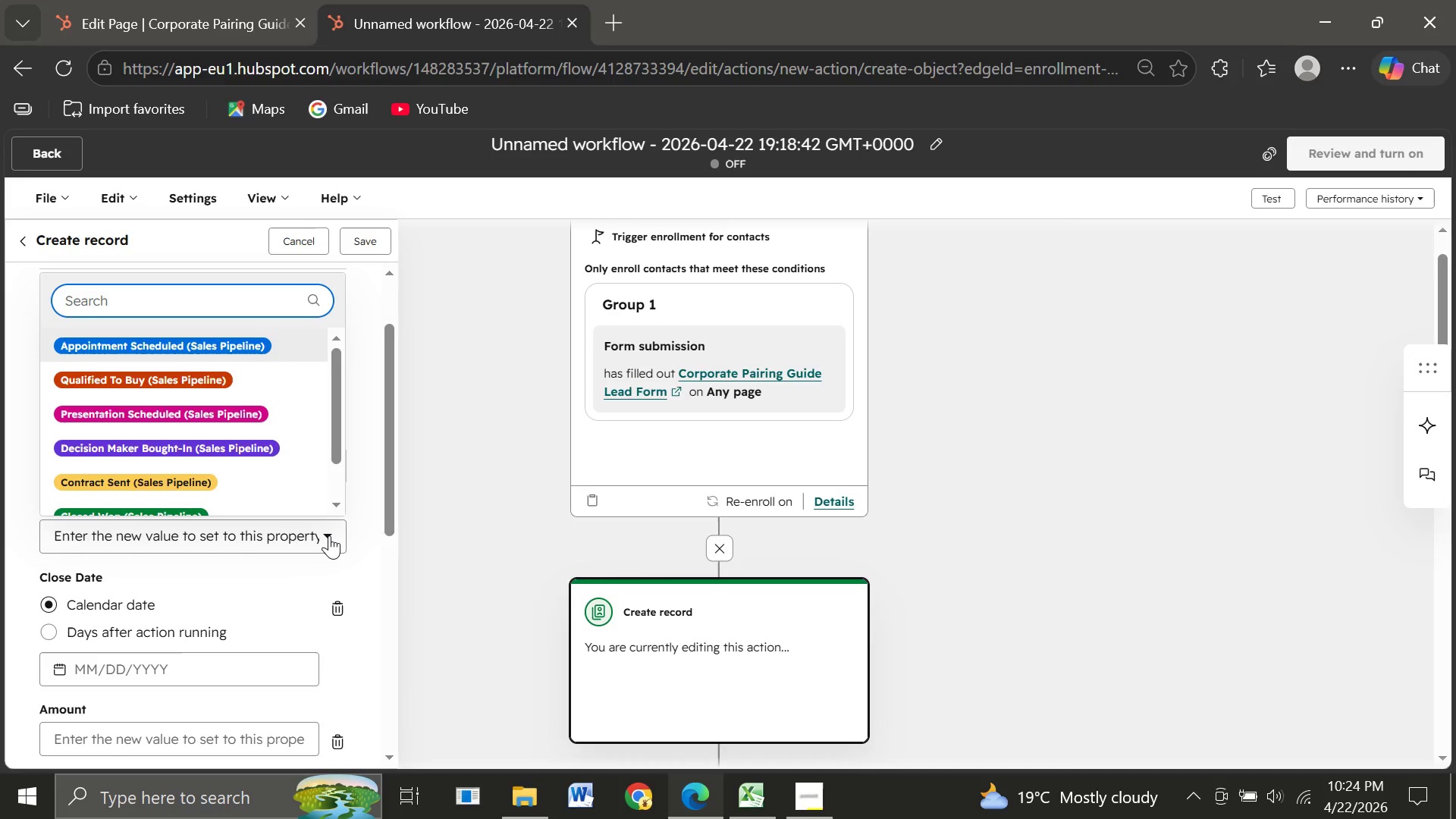 
wait(8.37)
 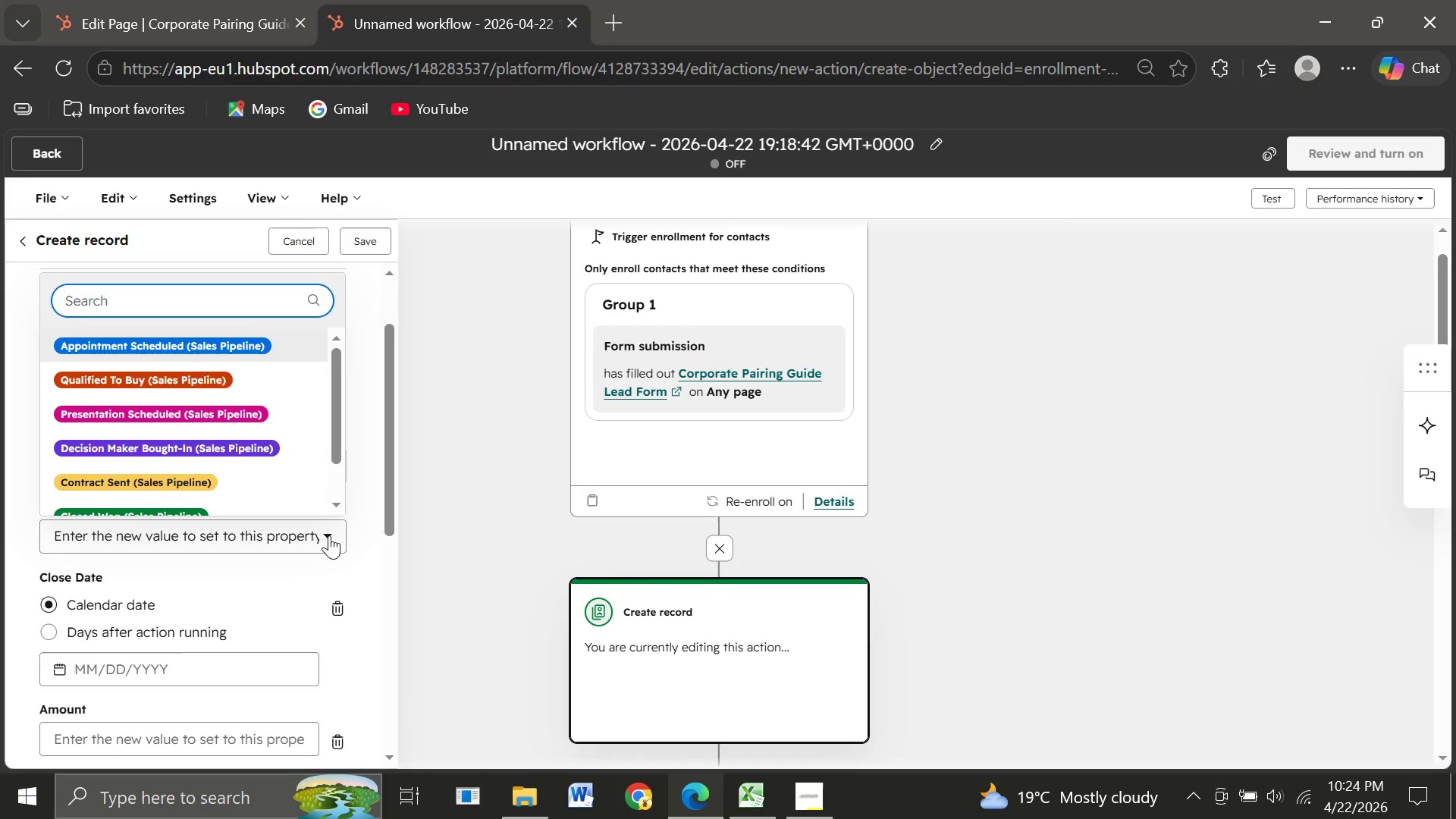 
mouse_move([289, 594])
 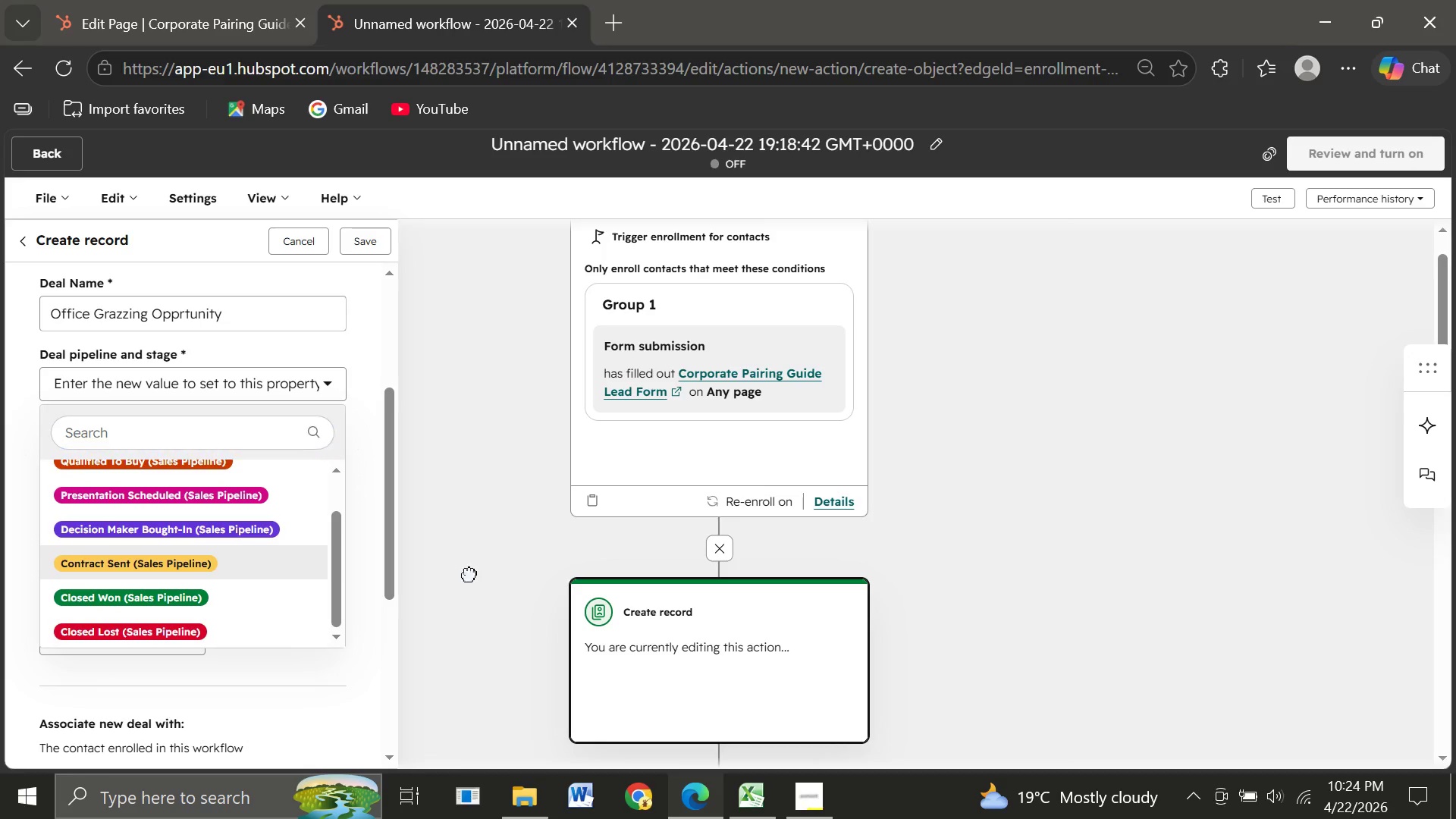 
left_click([469, 574])
 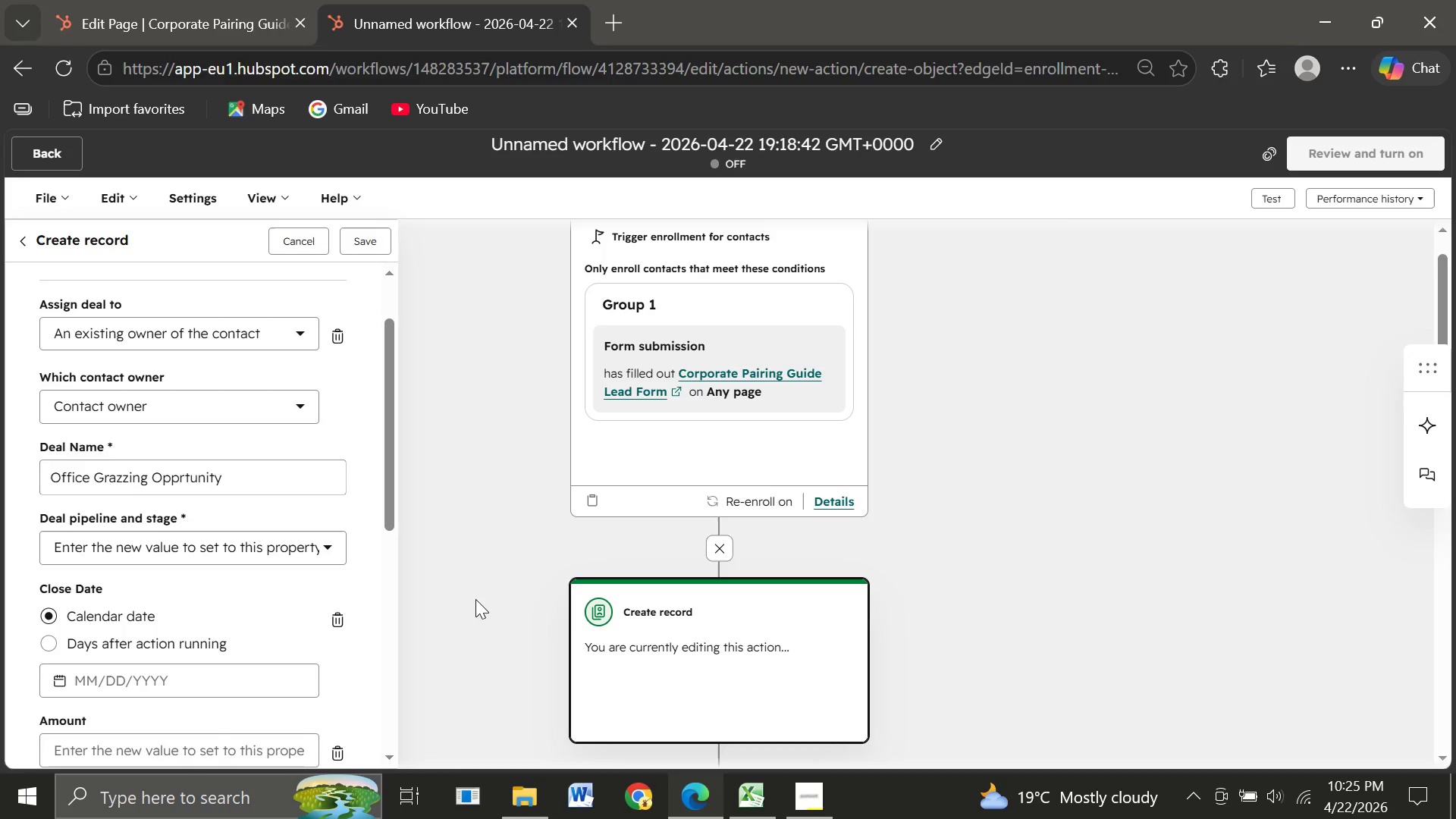 
wait(52.94)
 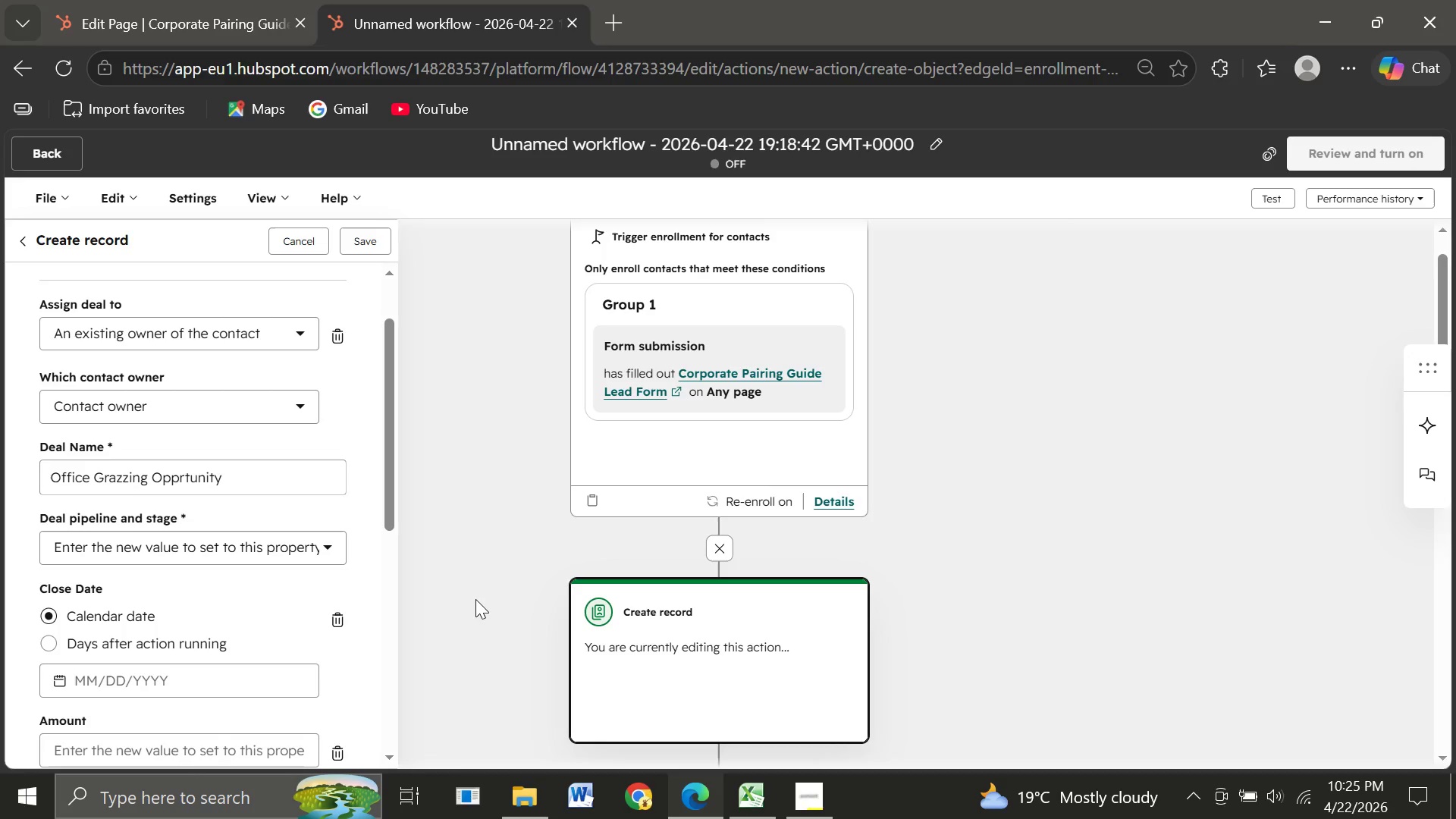 
left_click([325, 557])
 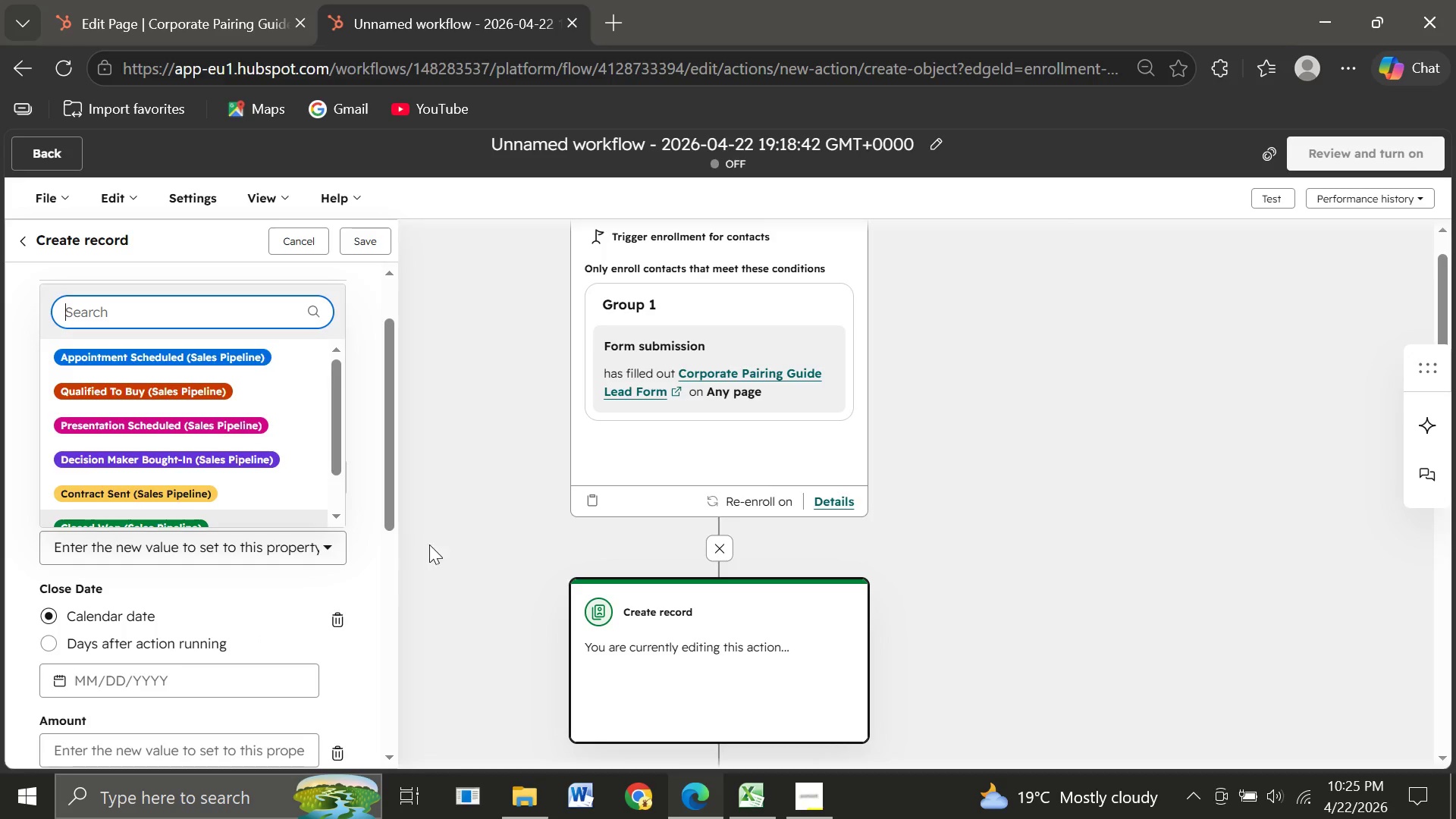 
left_click([455, 566])
 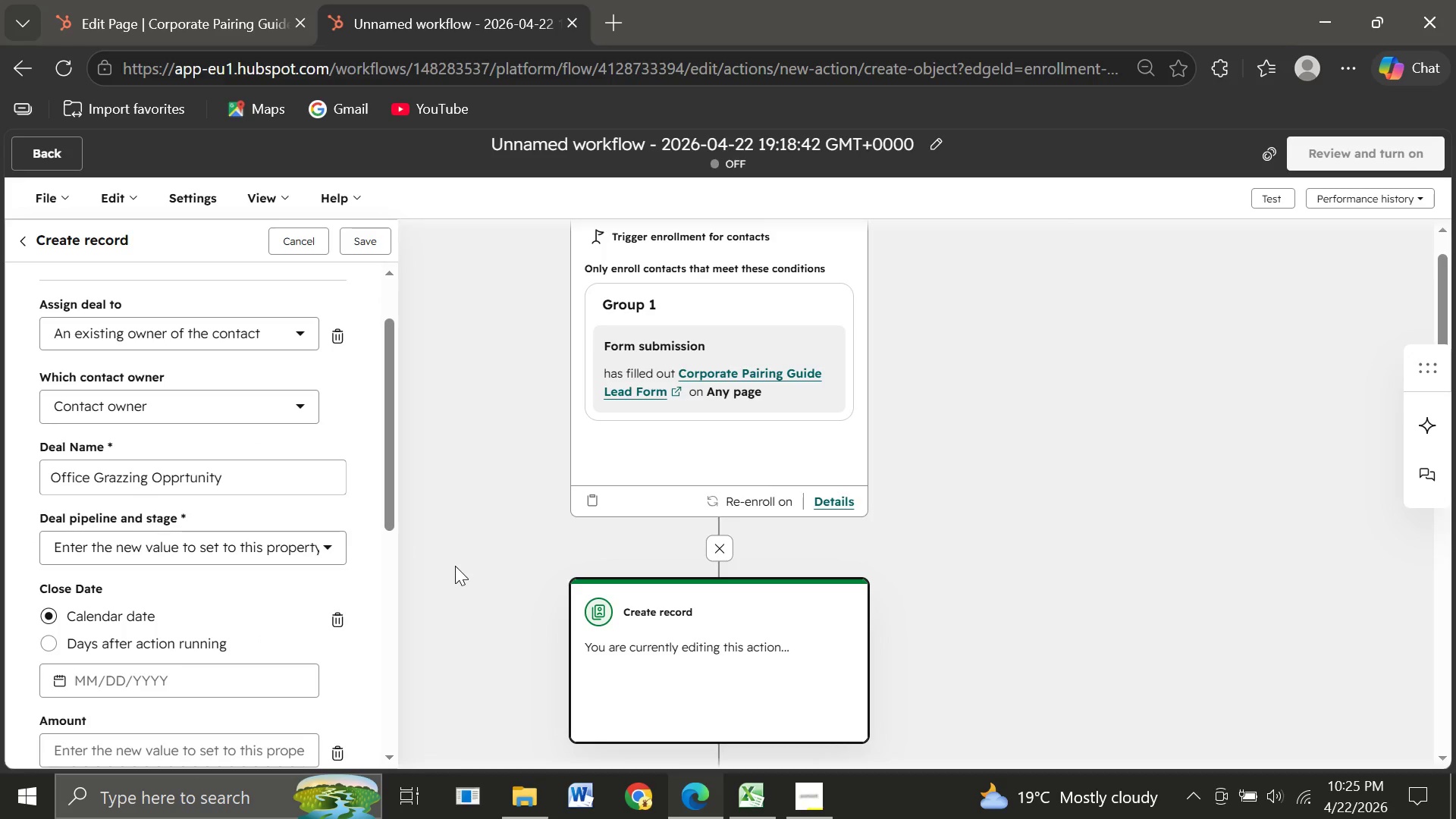 
wait(16.05)
 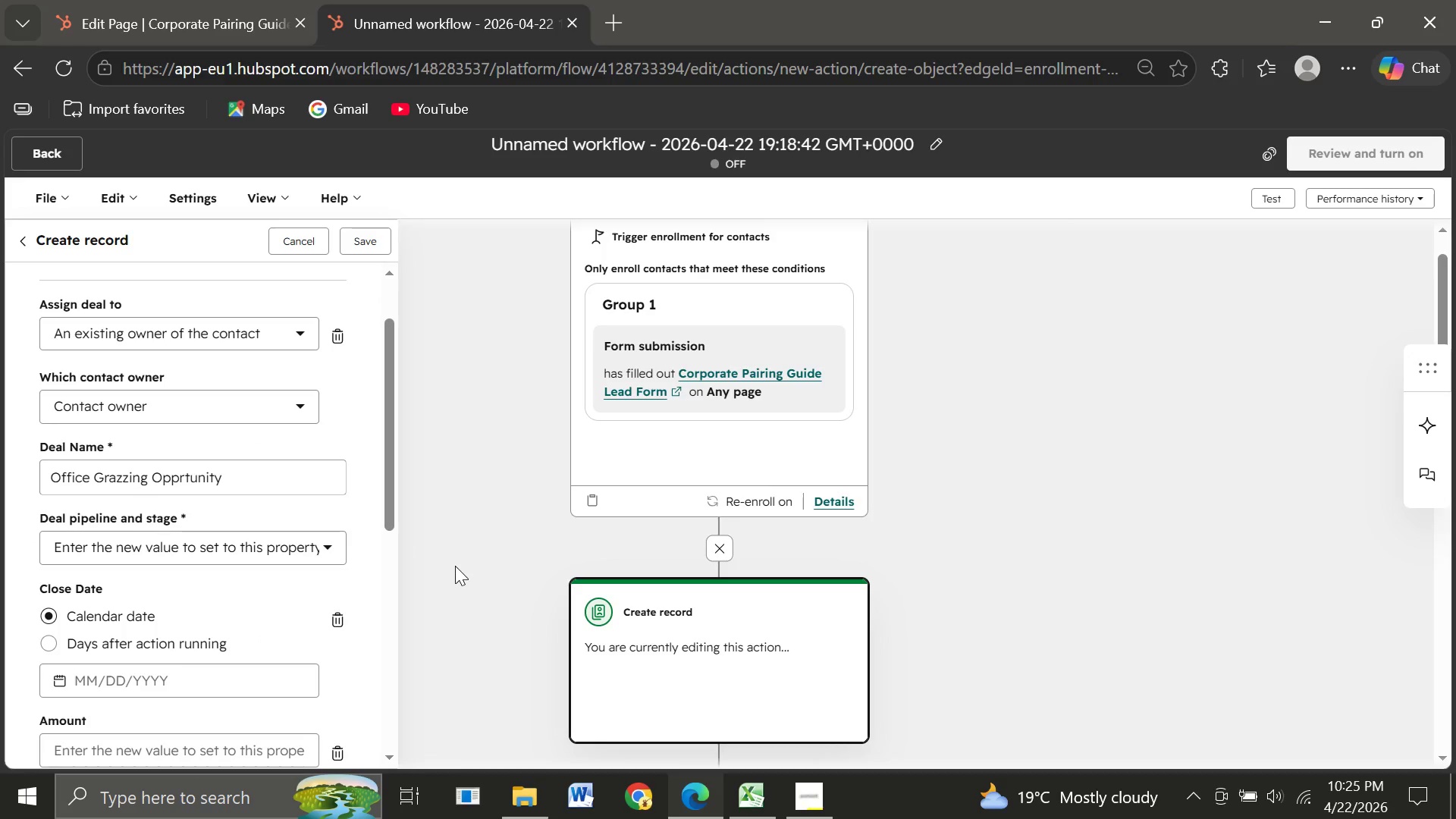 
left_click([324, 551])
 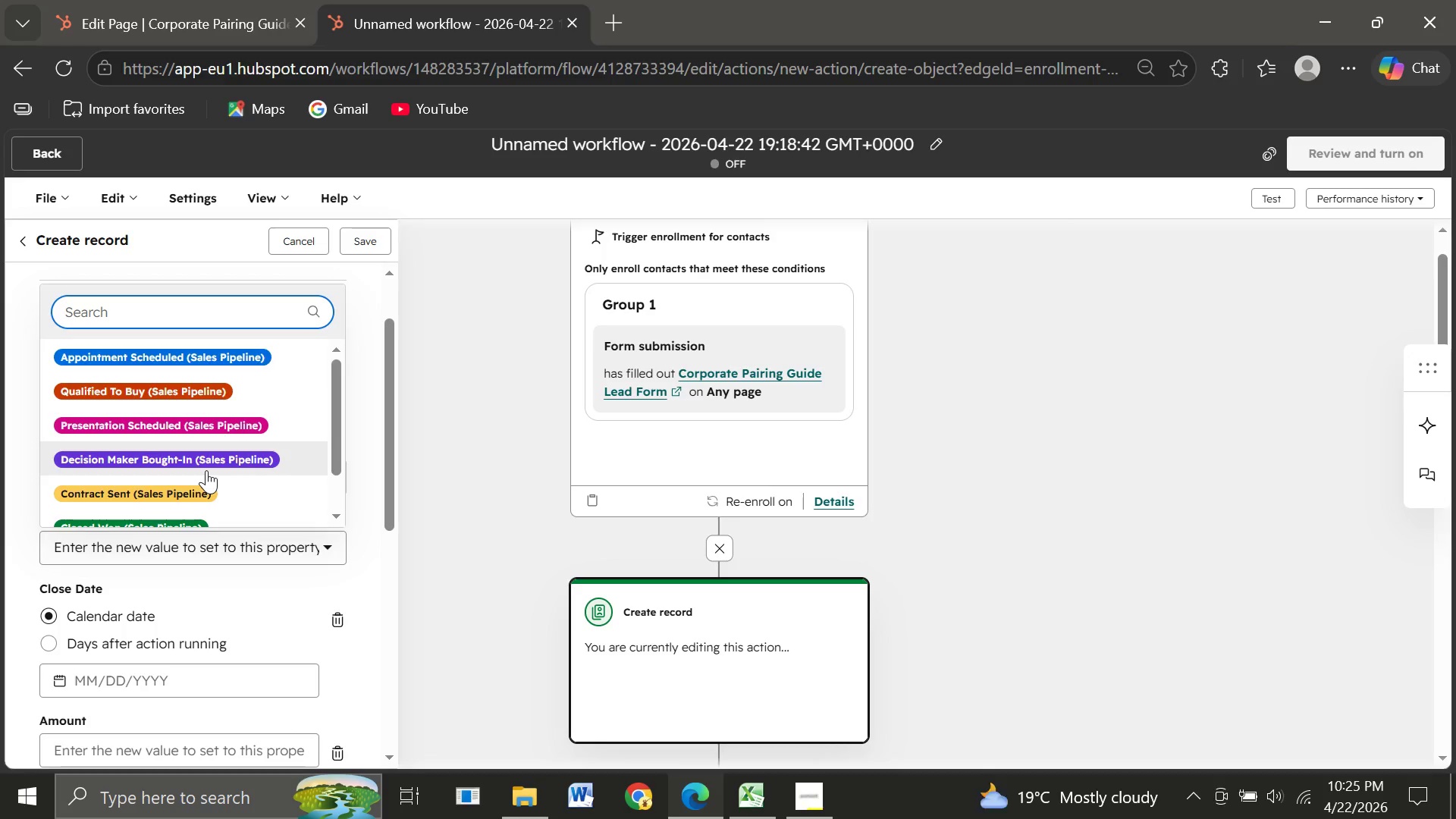 
wait(25.48)
 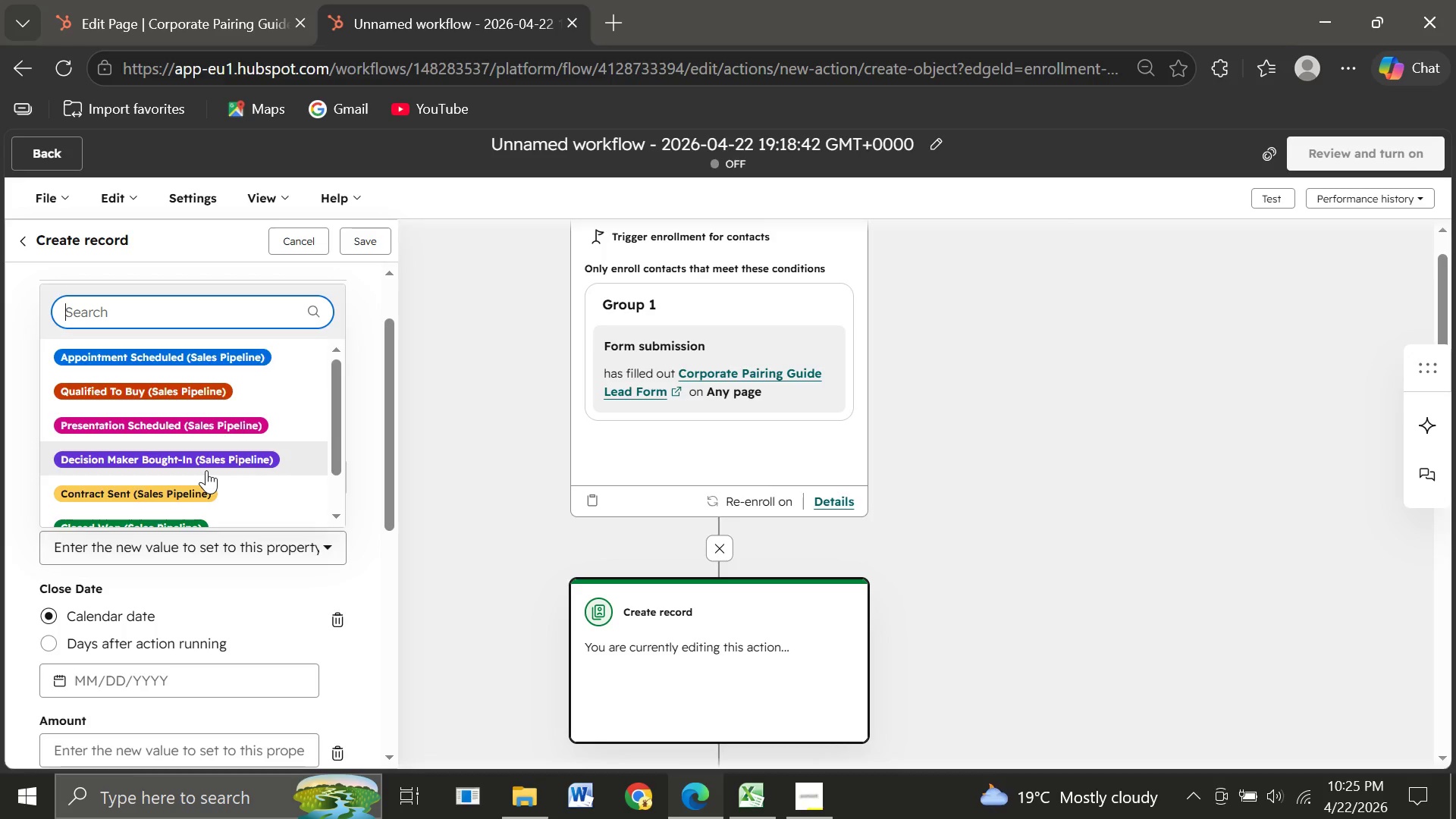 
key(Shift+B)
 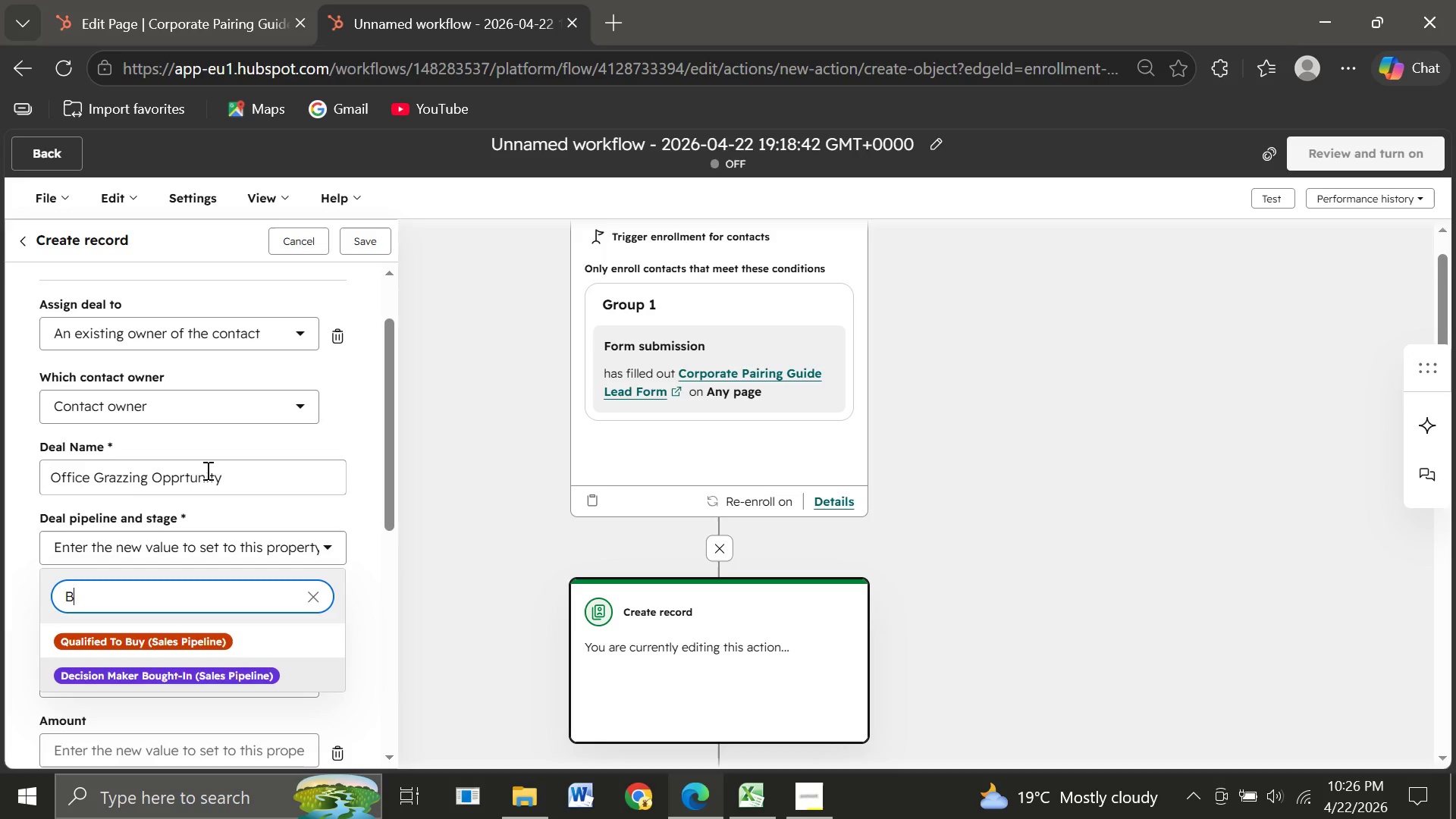 
wait(7.03)
 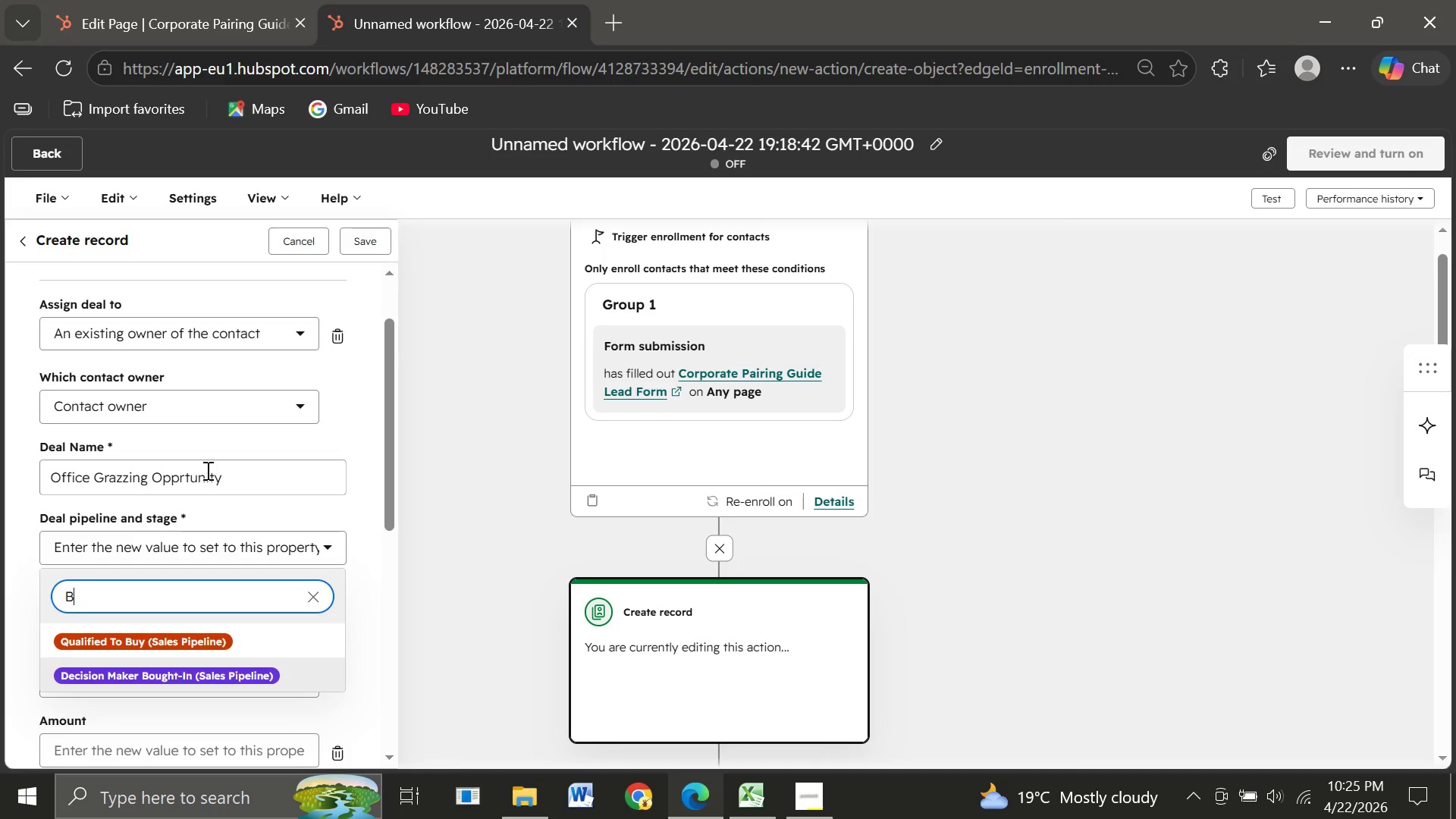 
key(Backspace)
 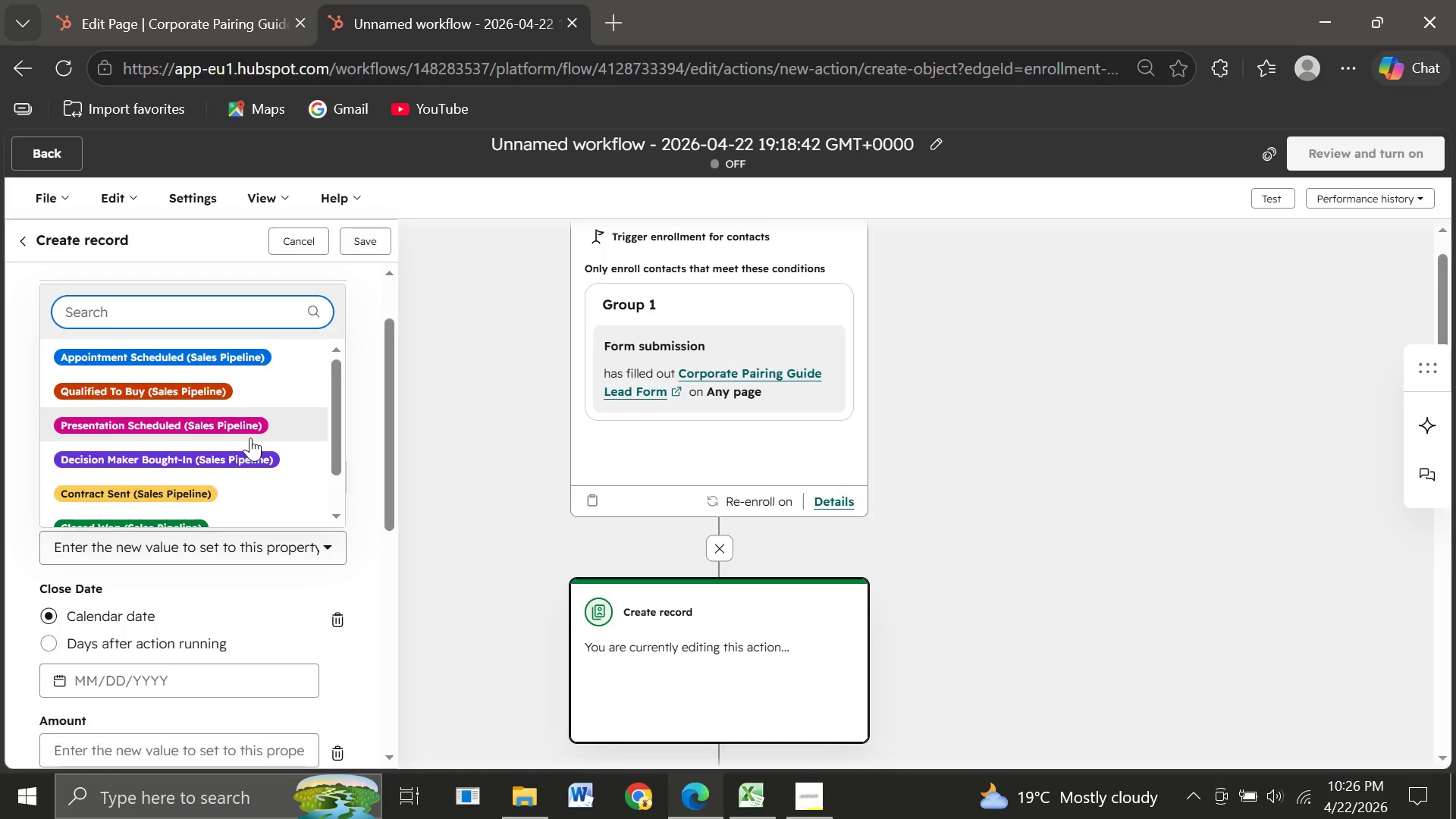 
wait(44.0)
 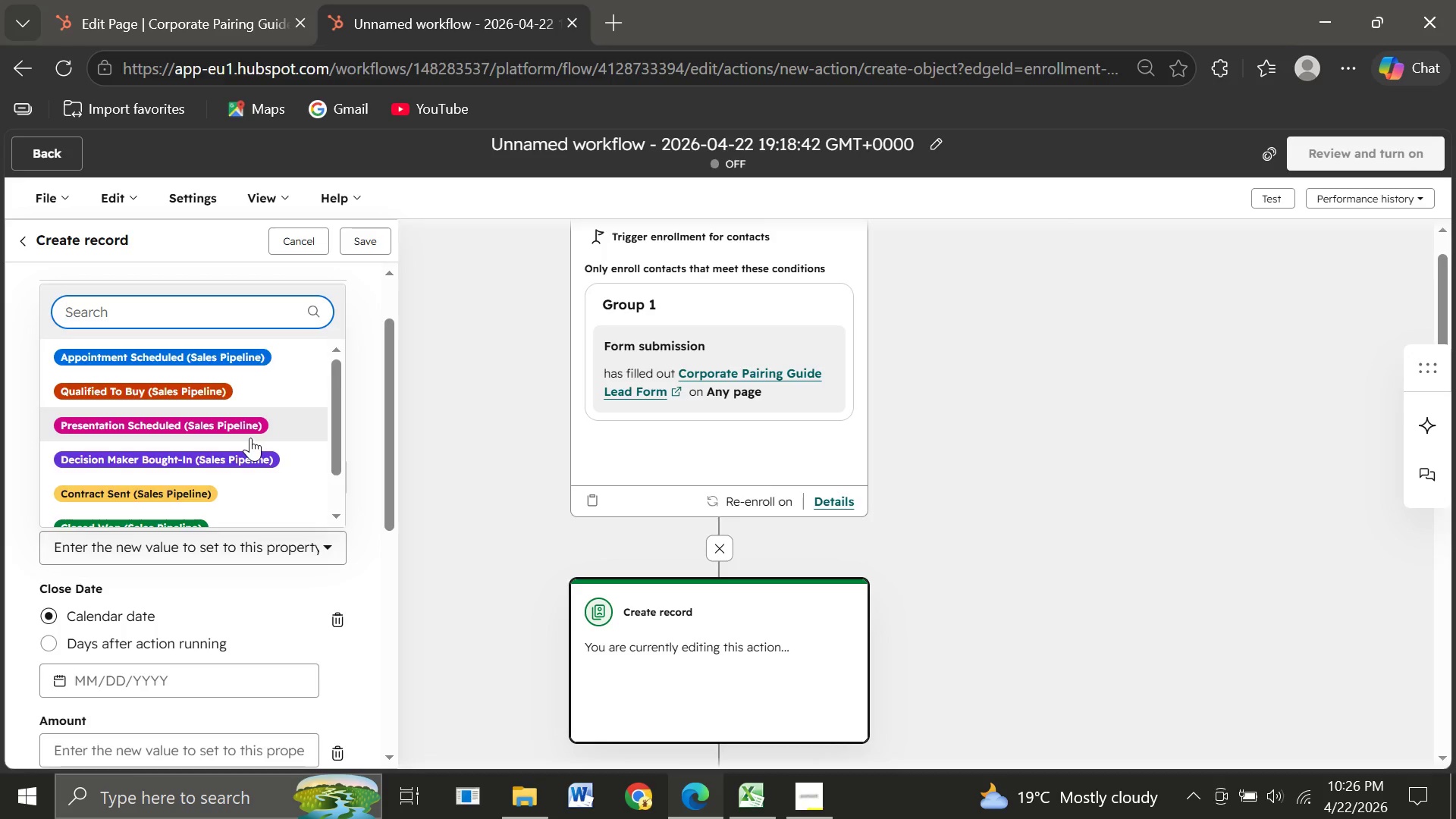 
left_click([190, 347])
 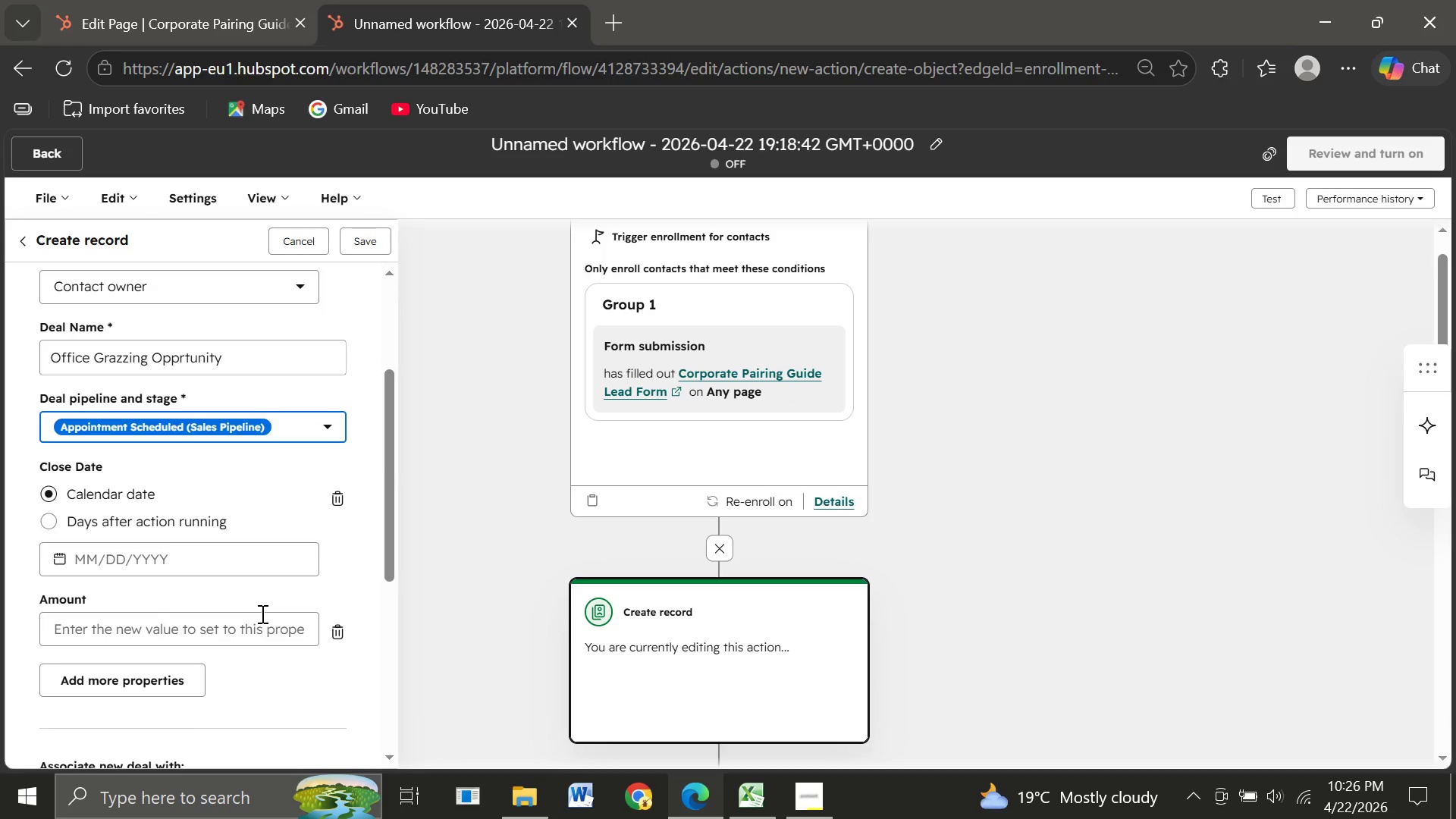 
wait(12.34)
 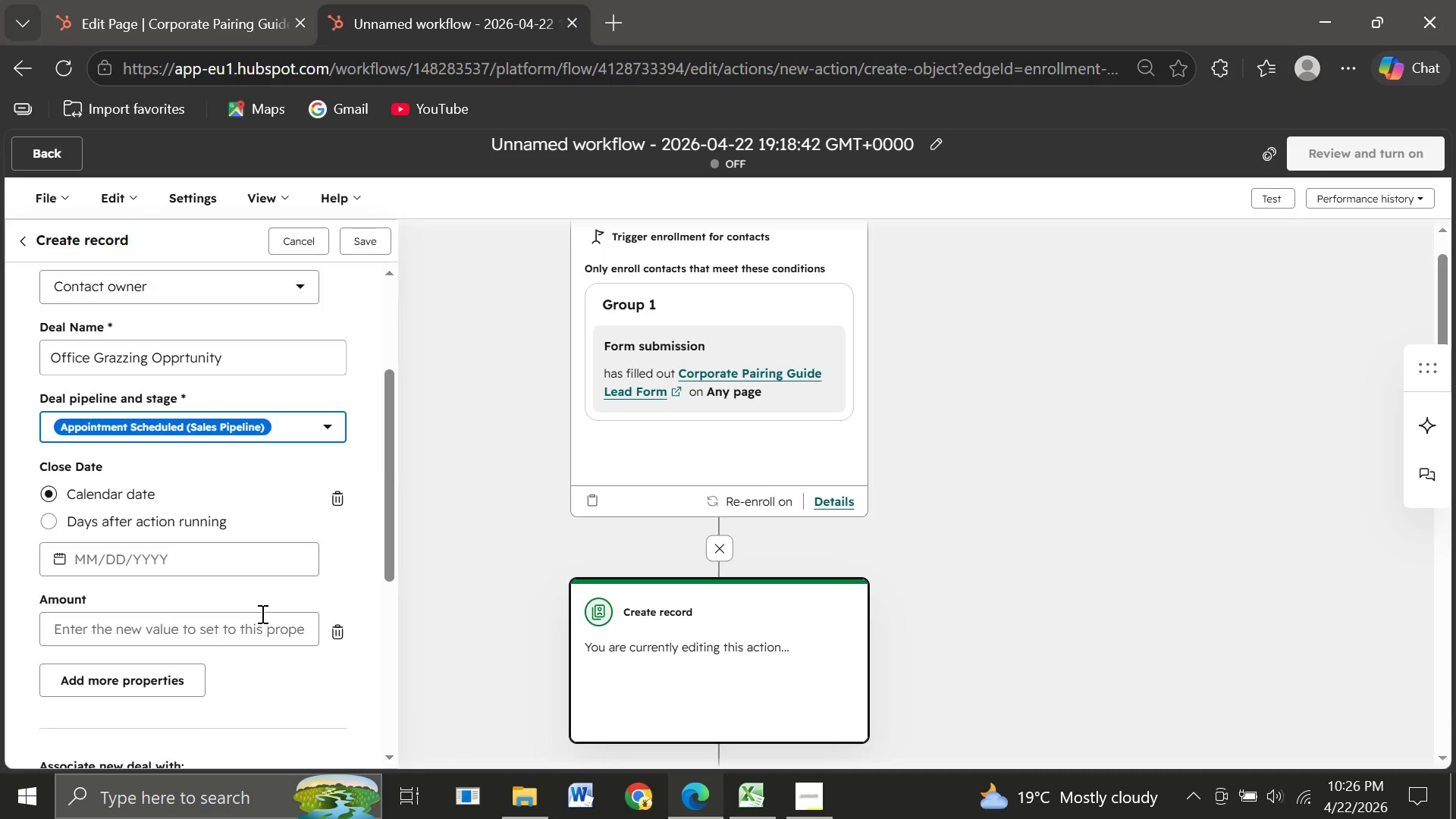 
left_click([365, 238])
 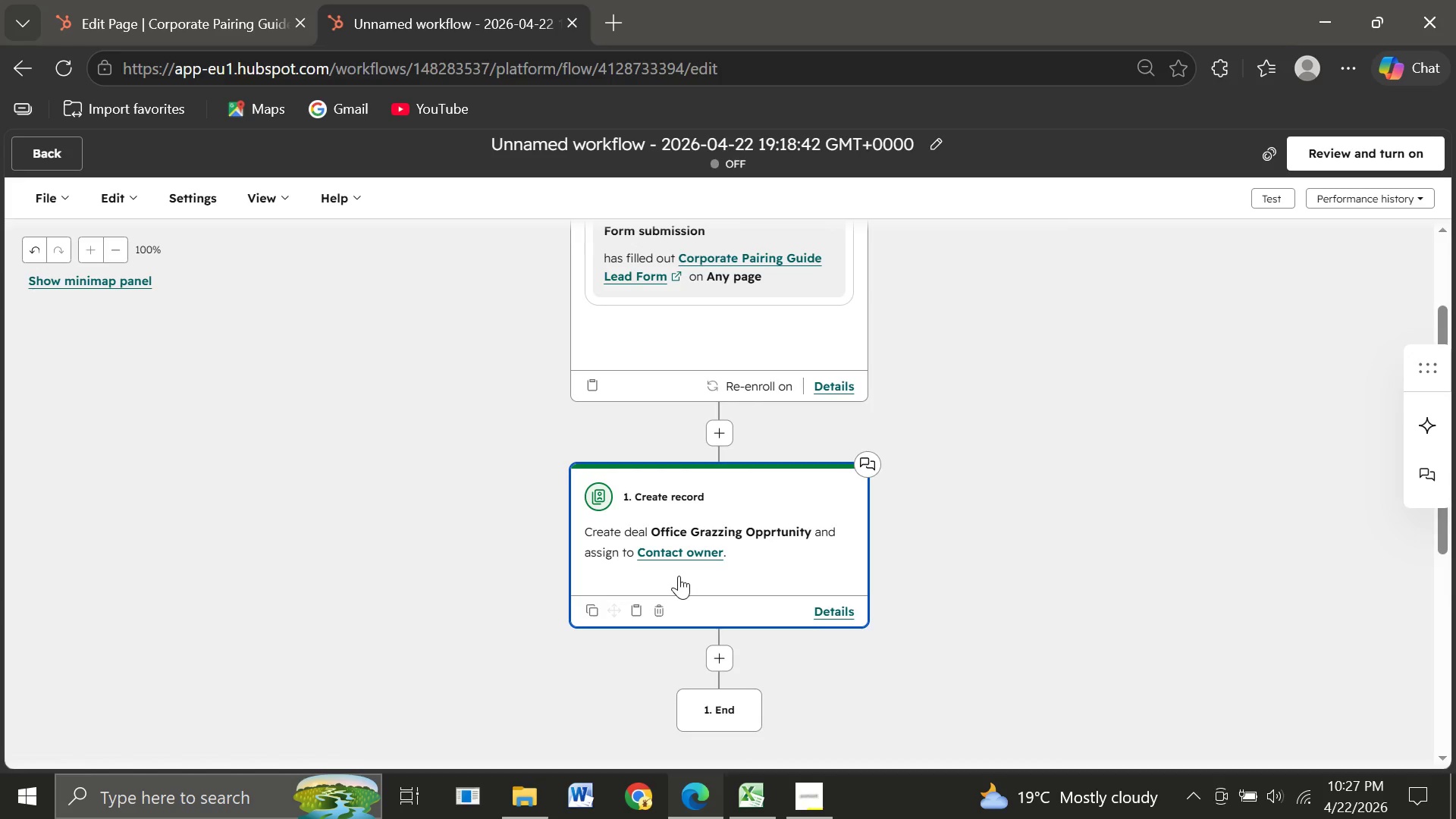 
wait(15.06)
 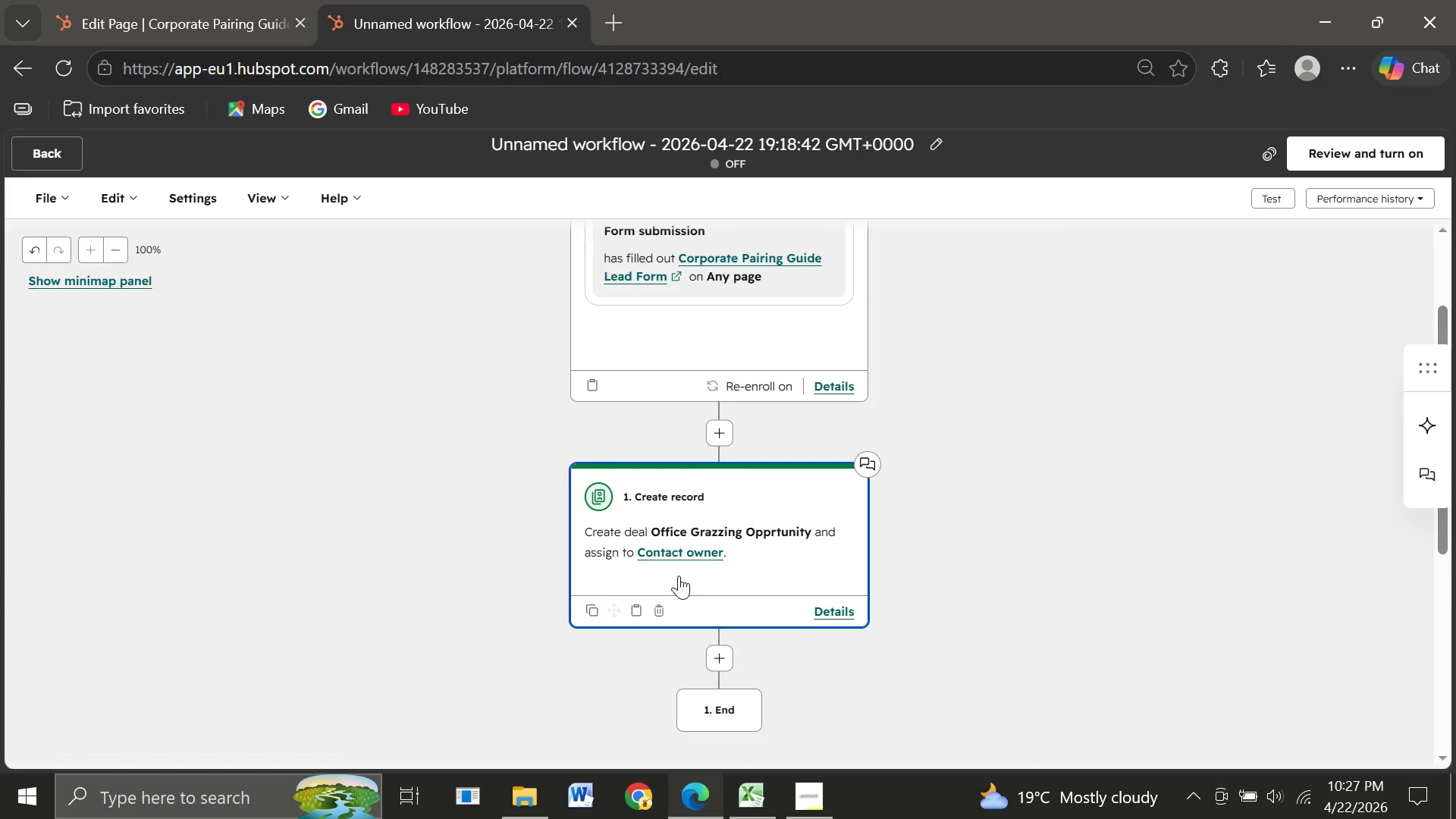 
left_click([720, 663])
 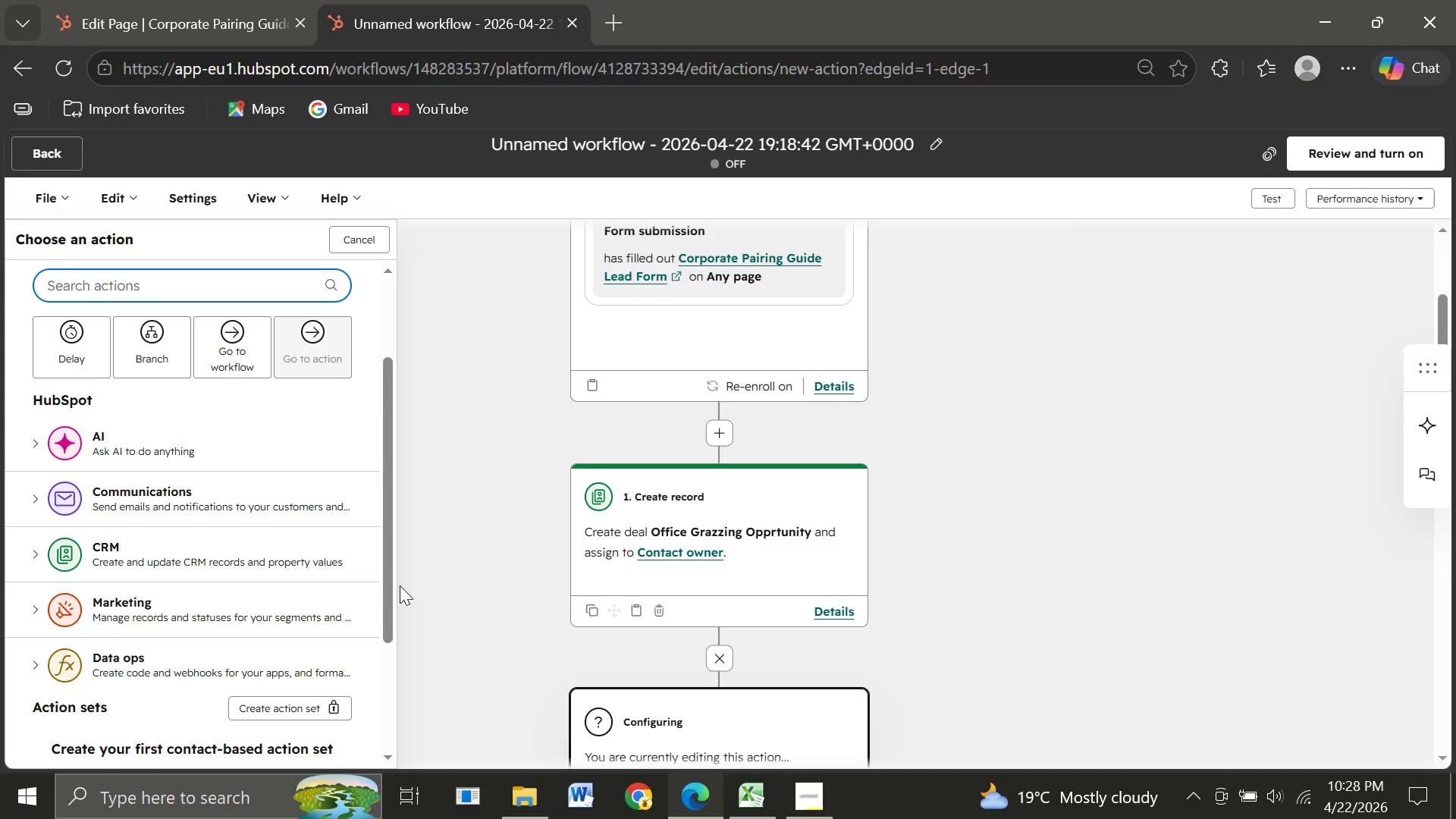 
wait(67.12)
 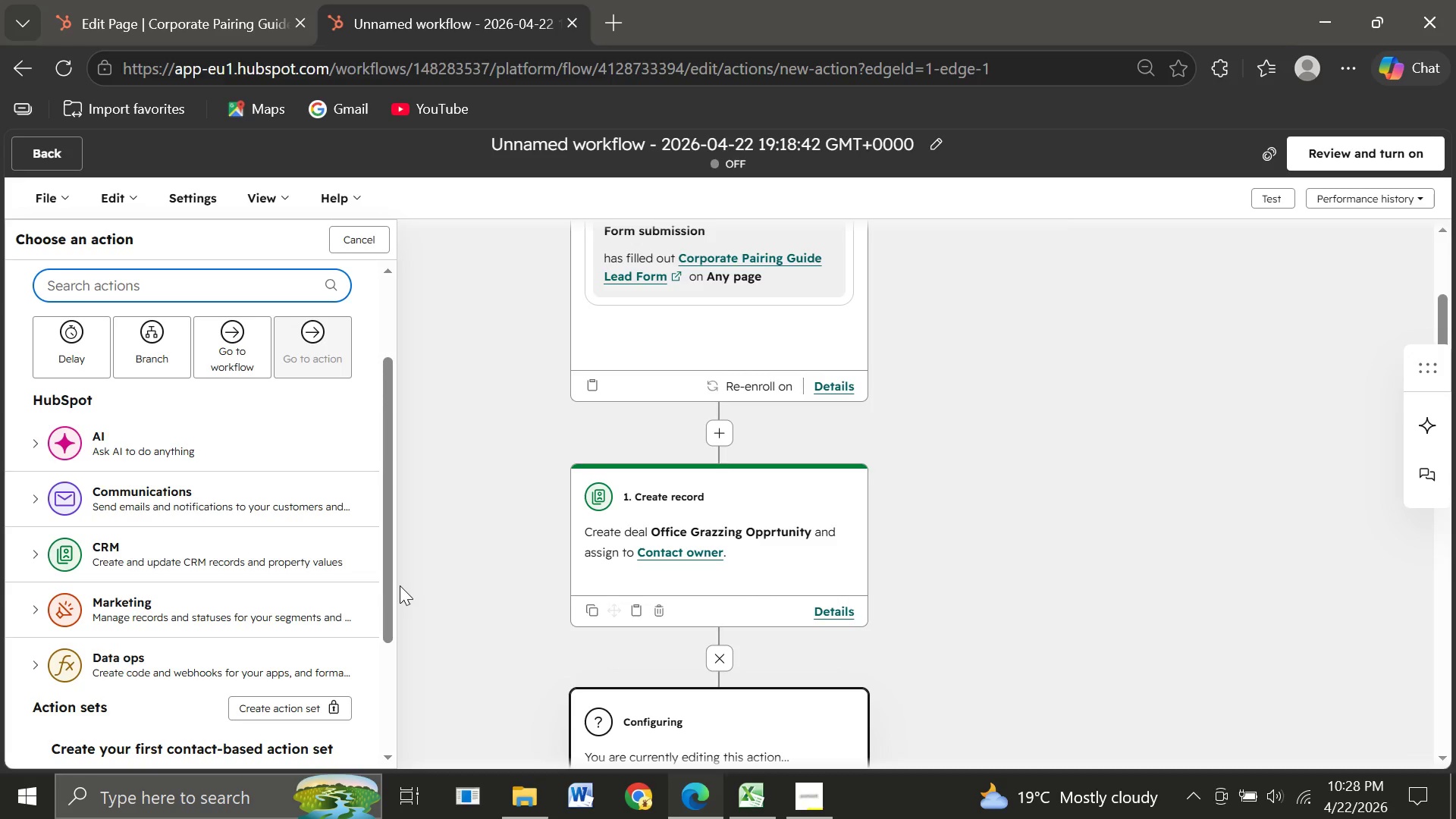 
left_click([190, 556])
 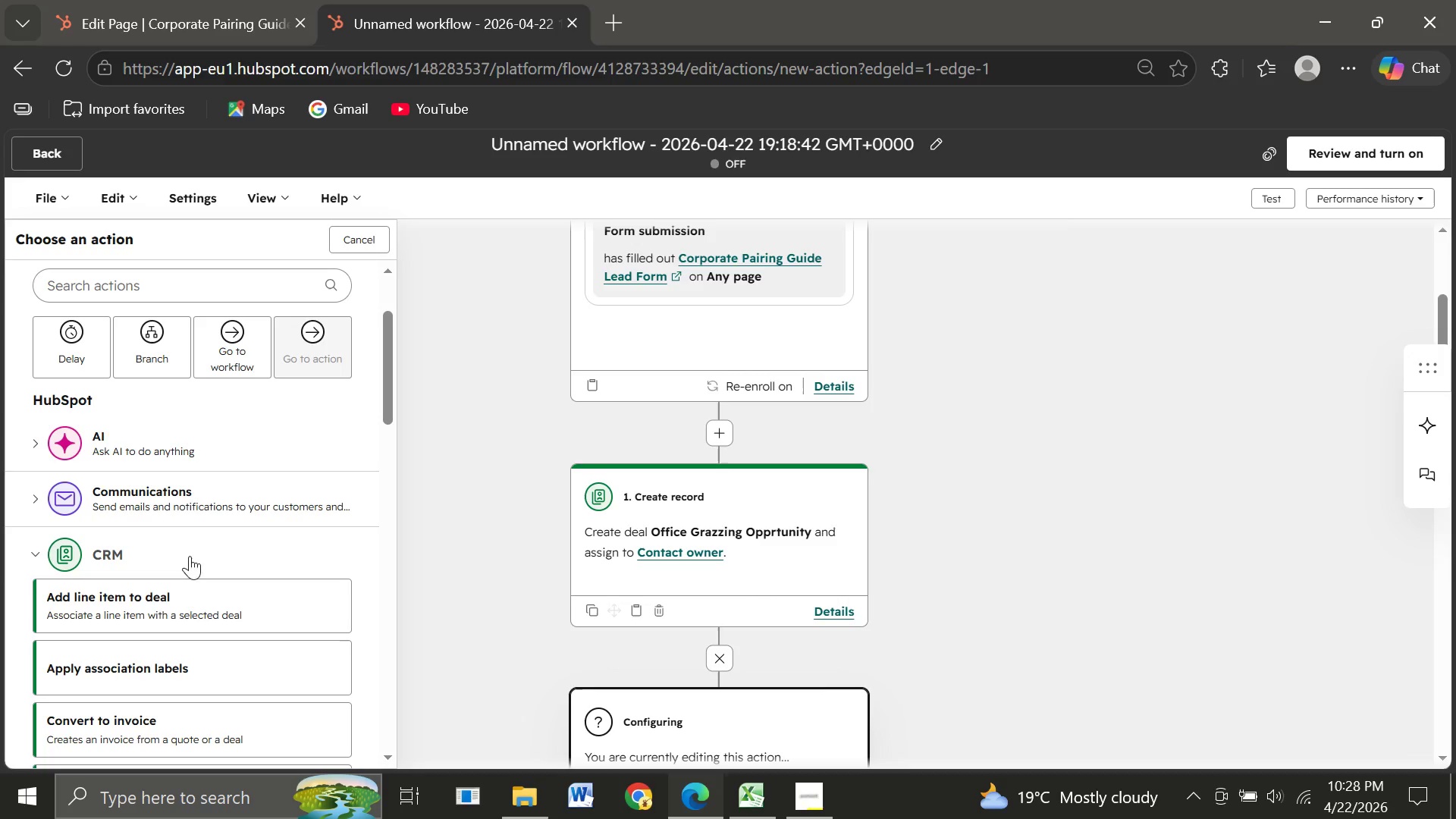 
mouse_move([181, 566])
 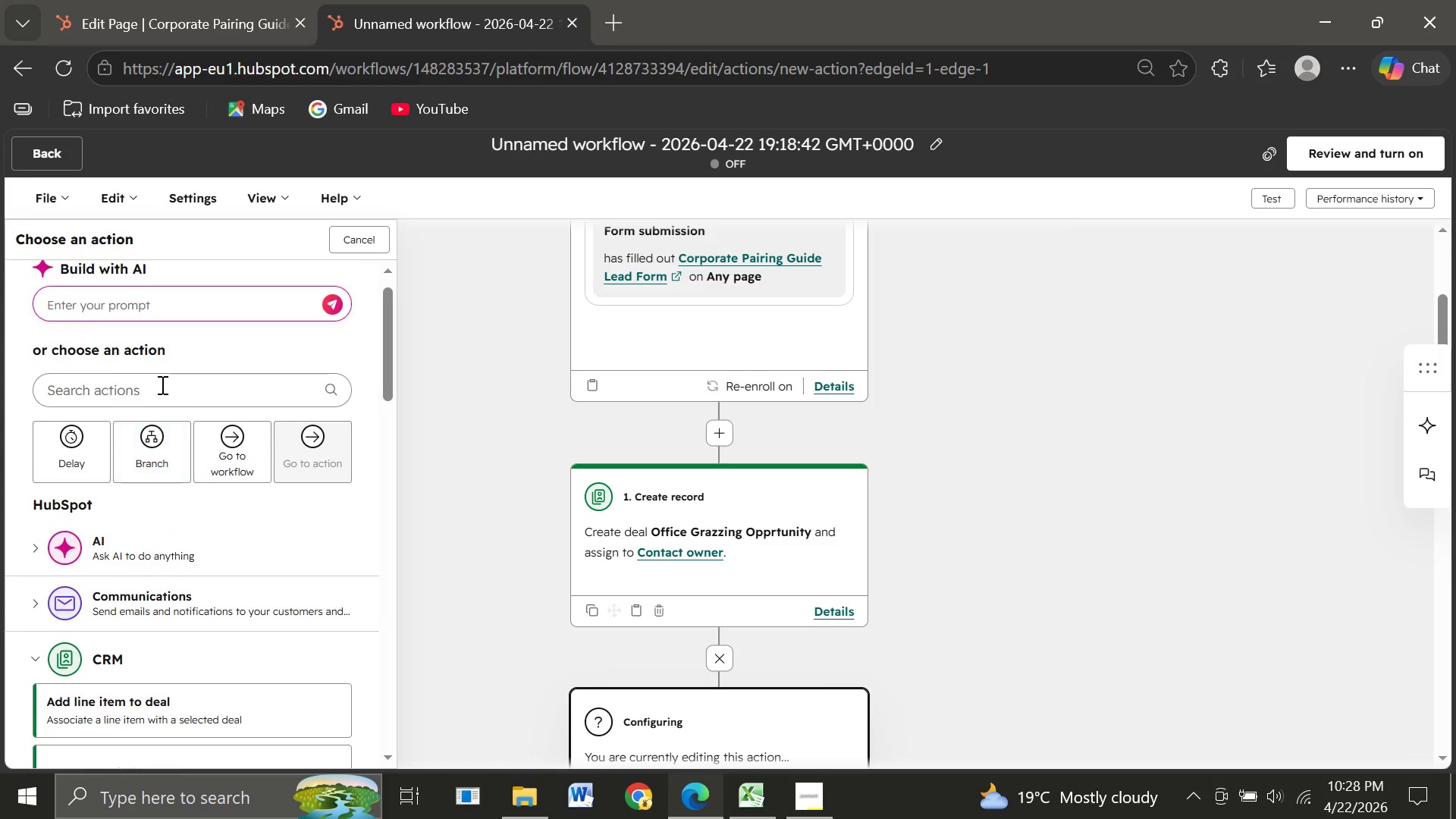 
left_click([127, 390])
 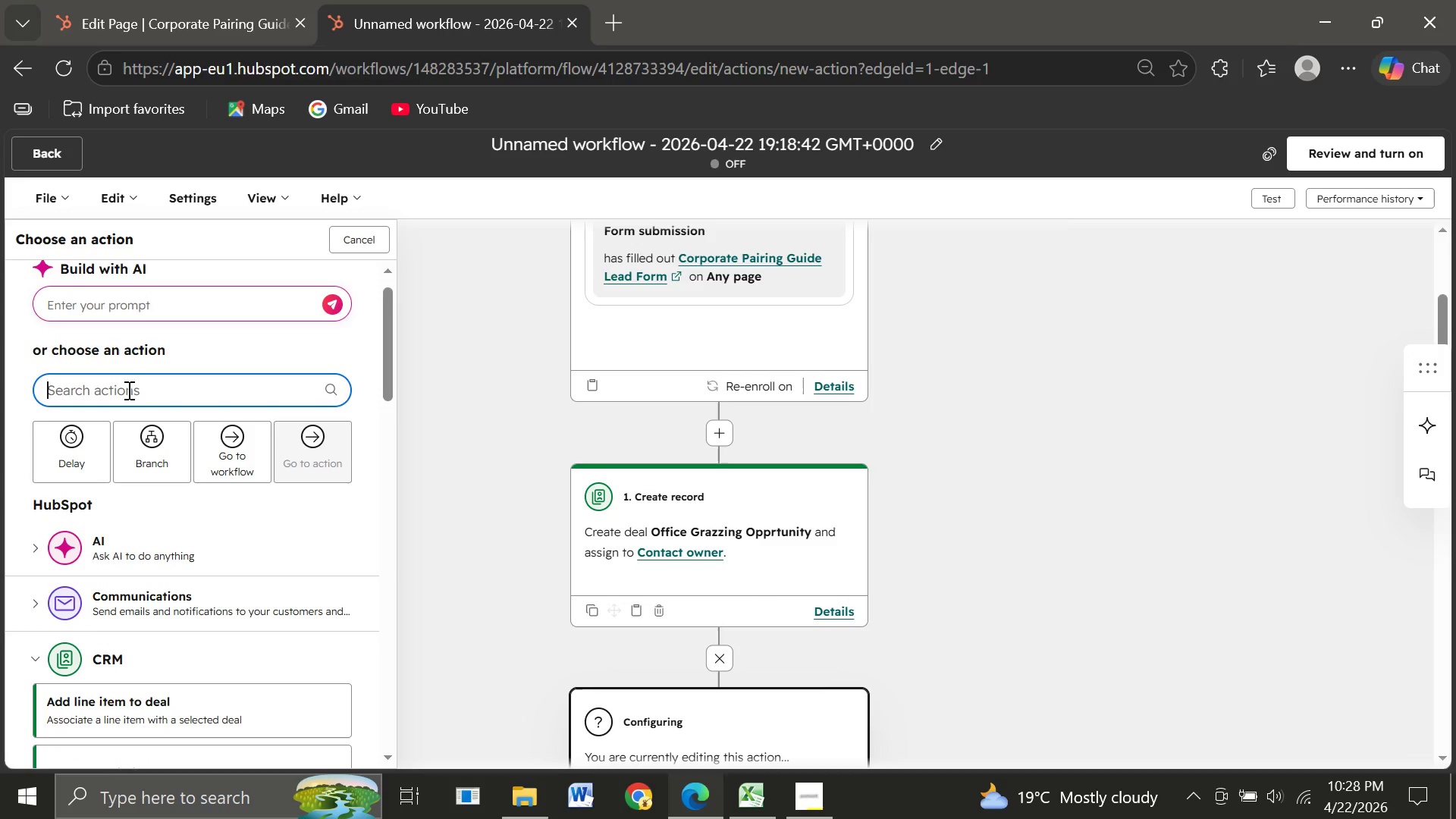 
type(creat)
 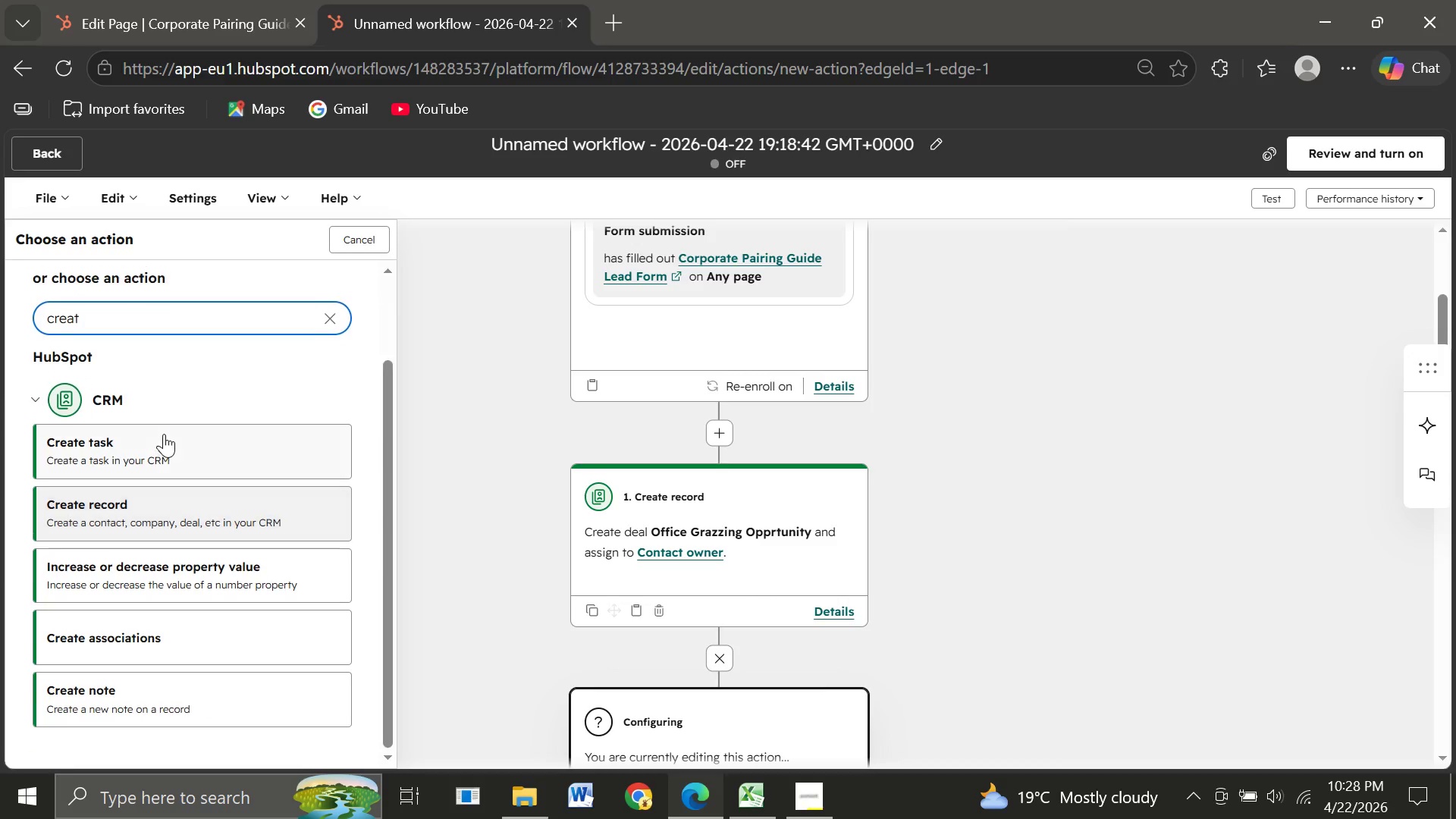 
left_click([164, 434])
 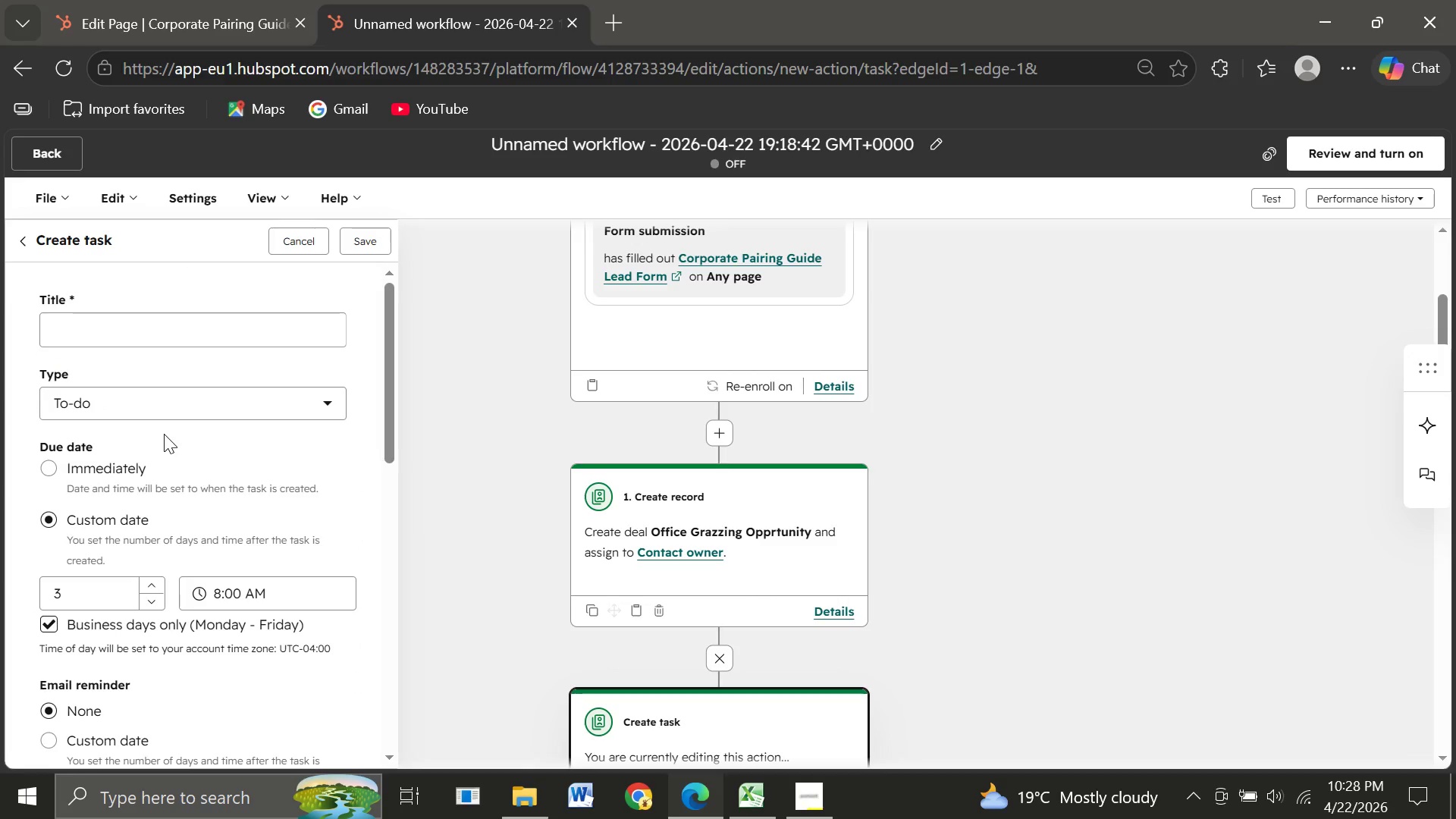 
wait(18.39)
 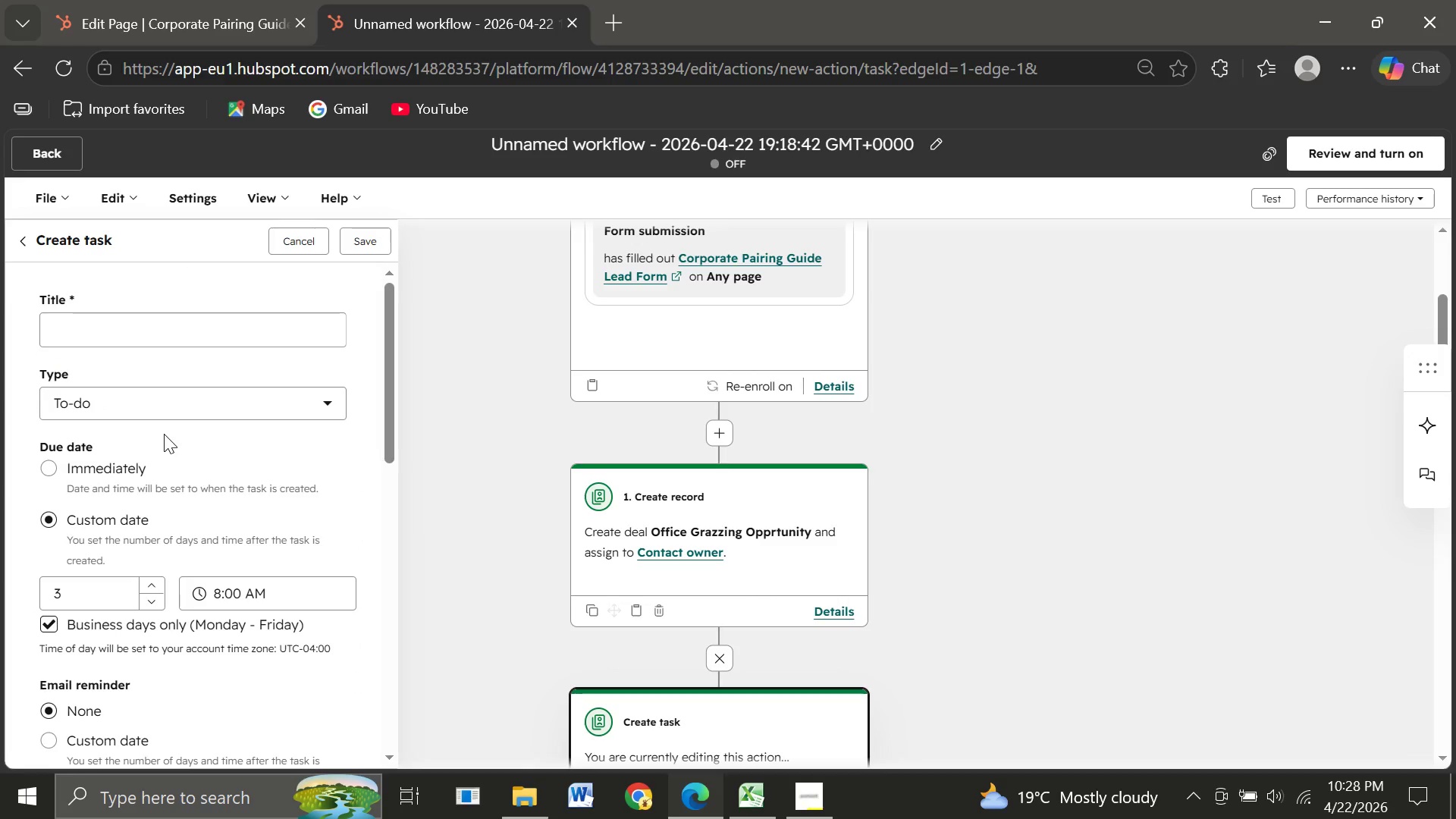 
left_click([110, 330])
 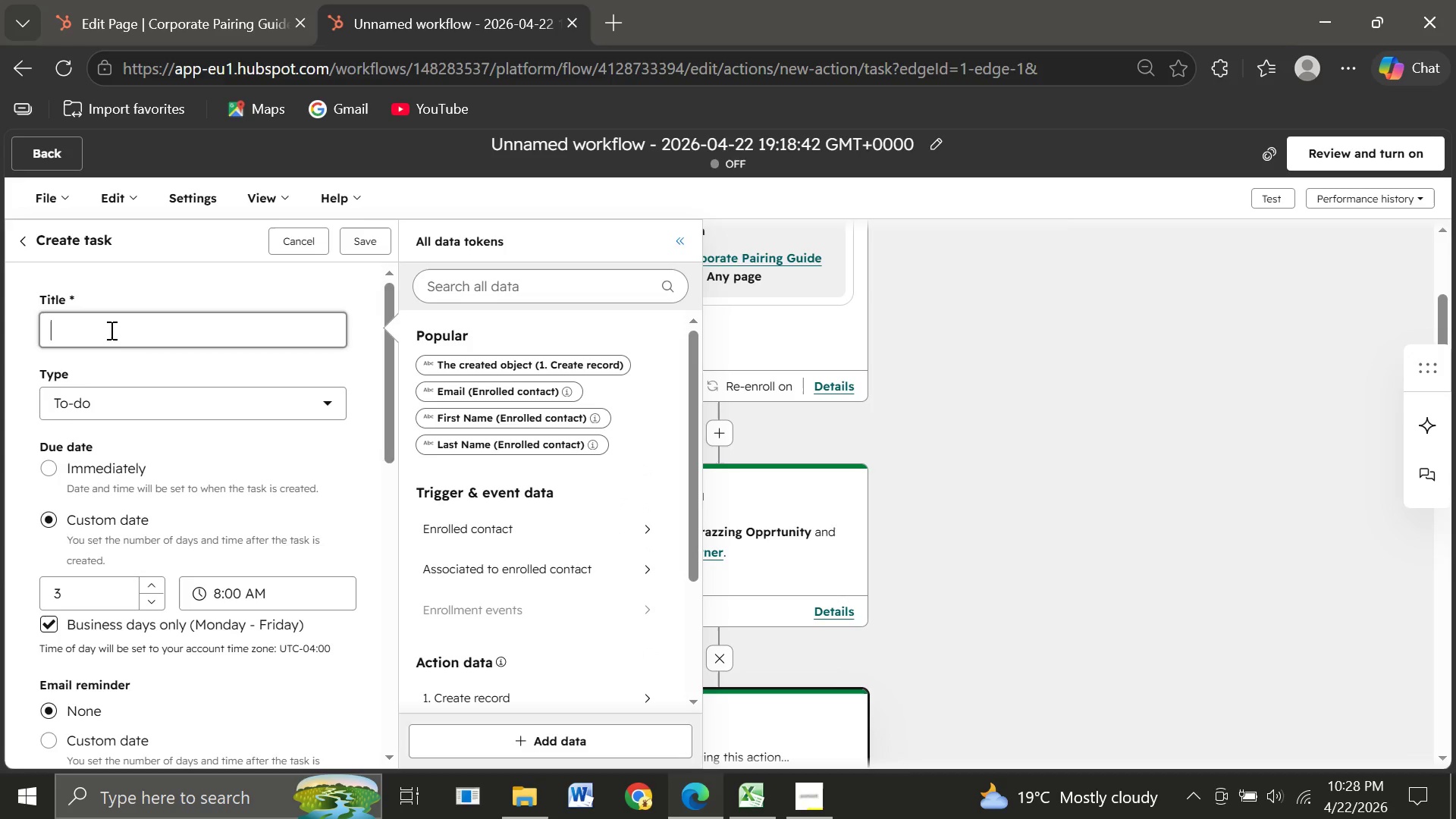 
type(Follow up on Corporate Pairing Guide)
 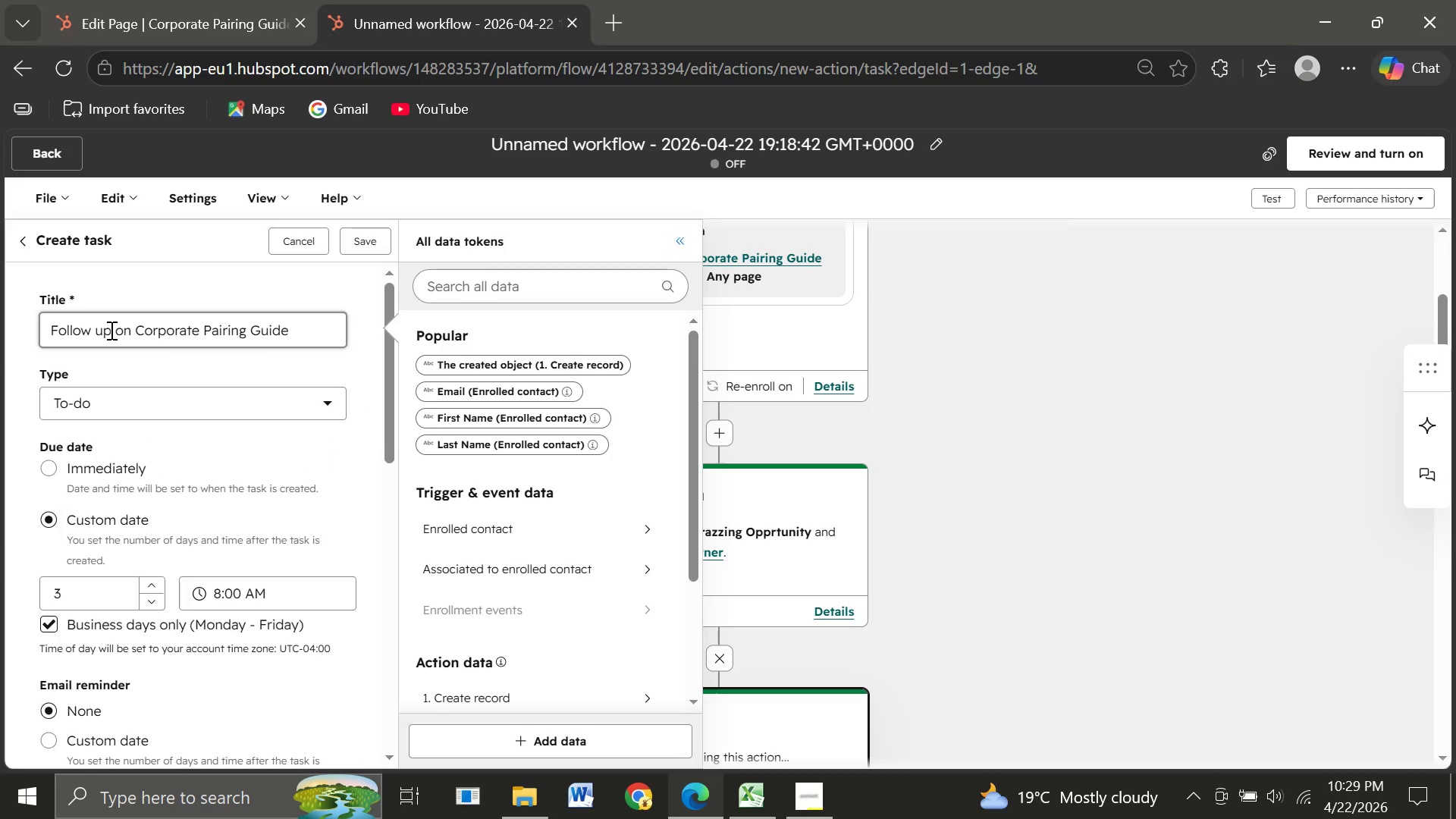 
wait(9.86)
 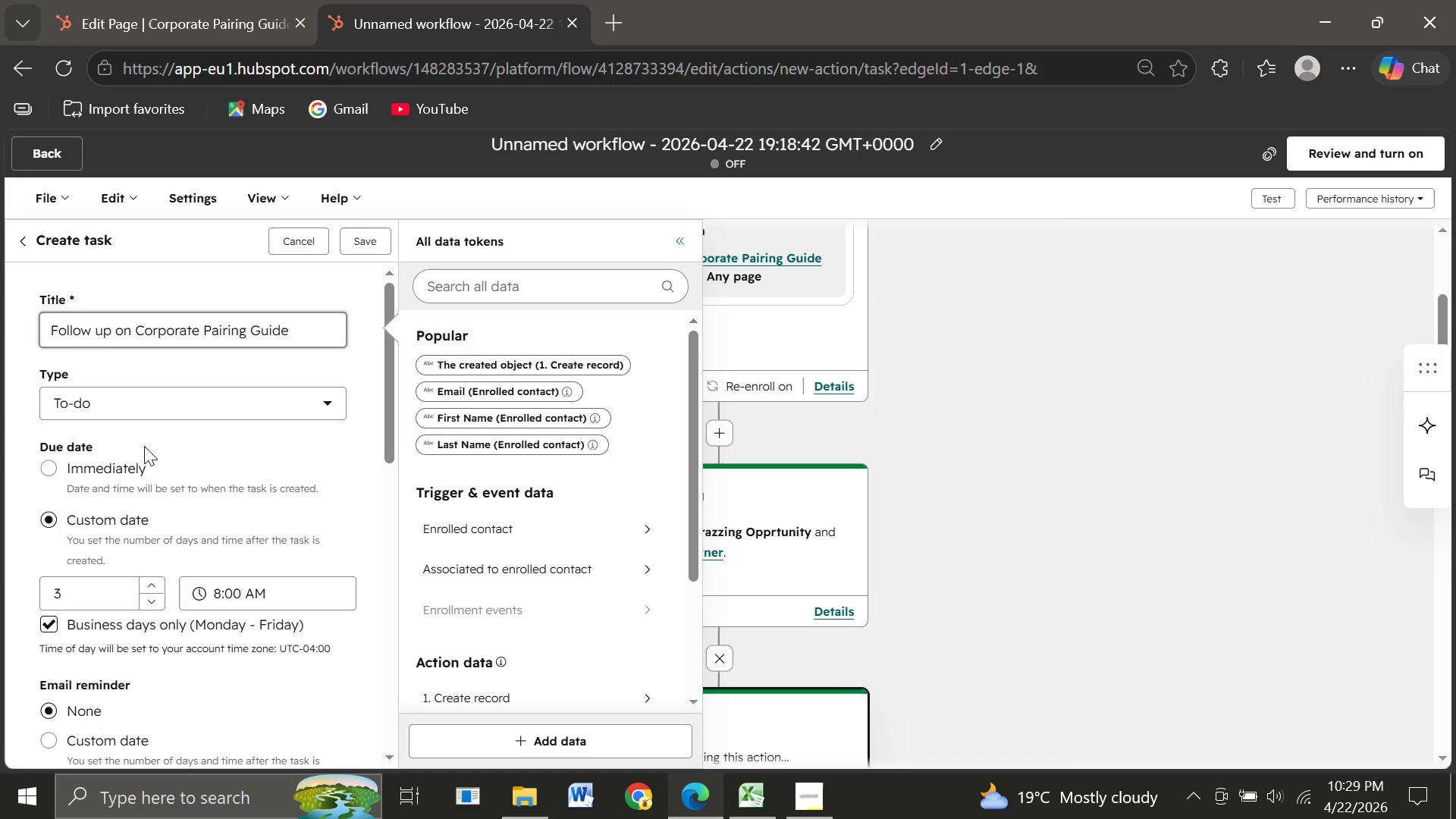 
left_click([71, 502])
 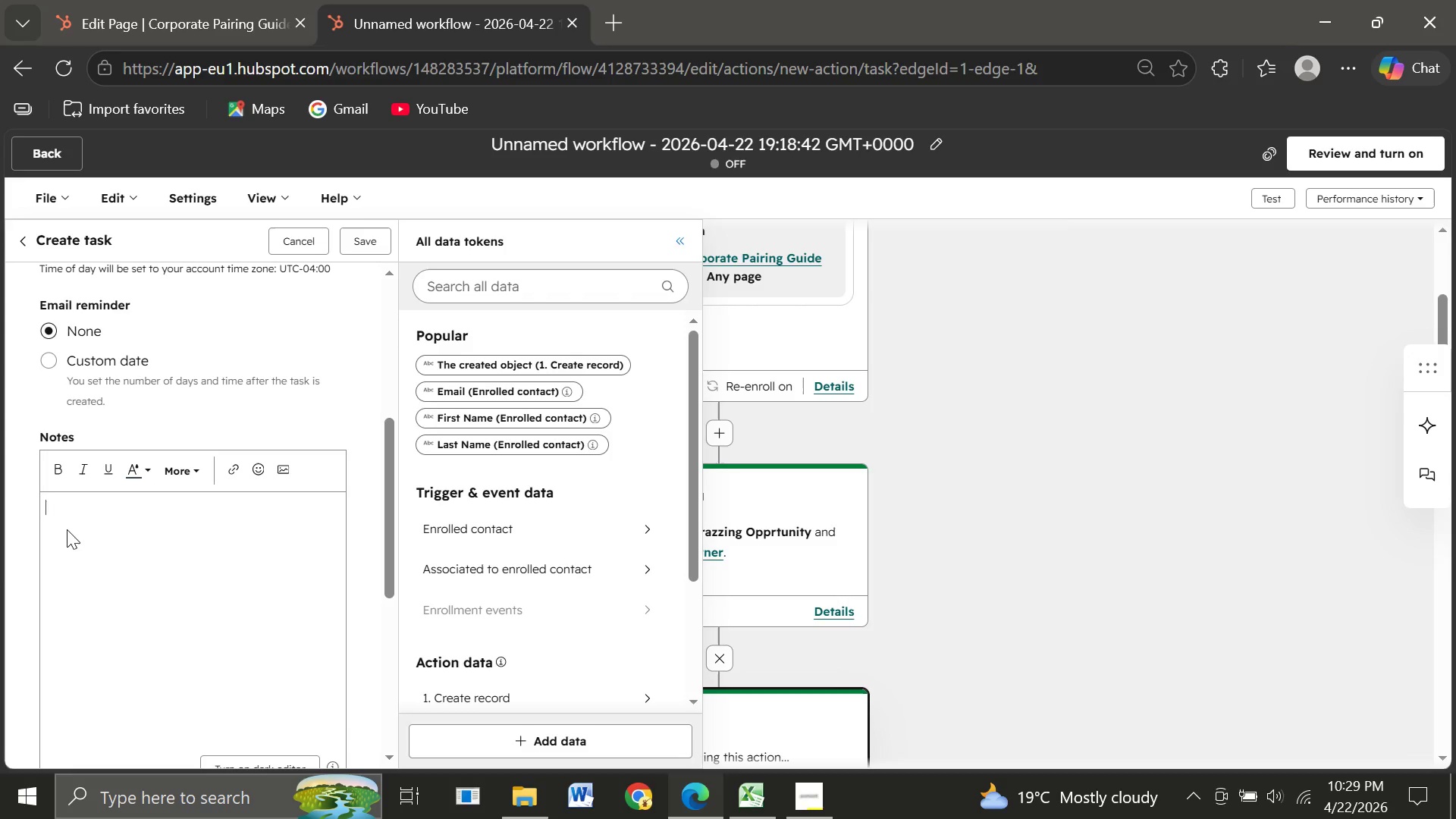 
type(Lead doe)
key(Backspace)
type(wnloaded the guide. Reach out to discuss office Grac)
key(Backspace)
type(zing subscription.)
 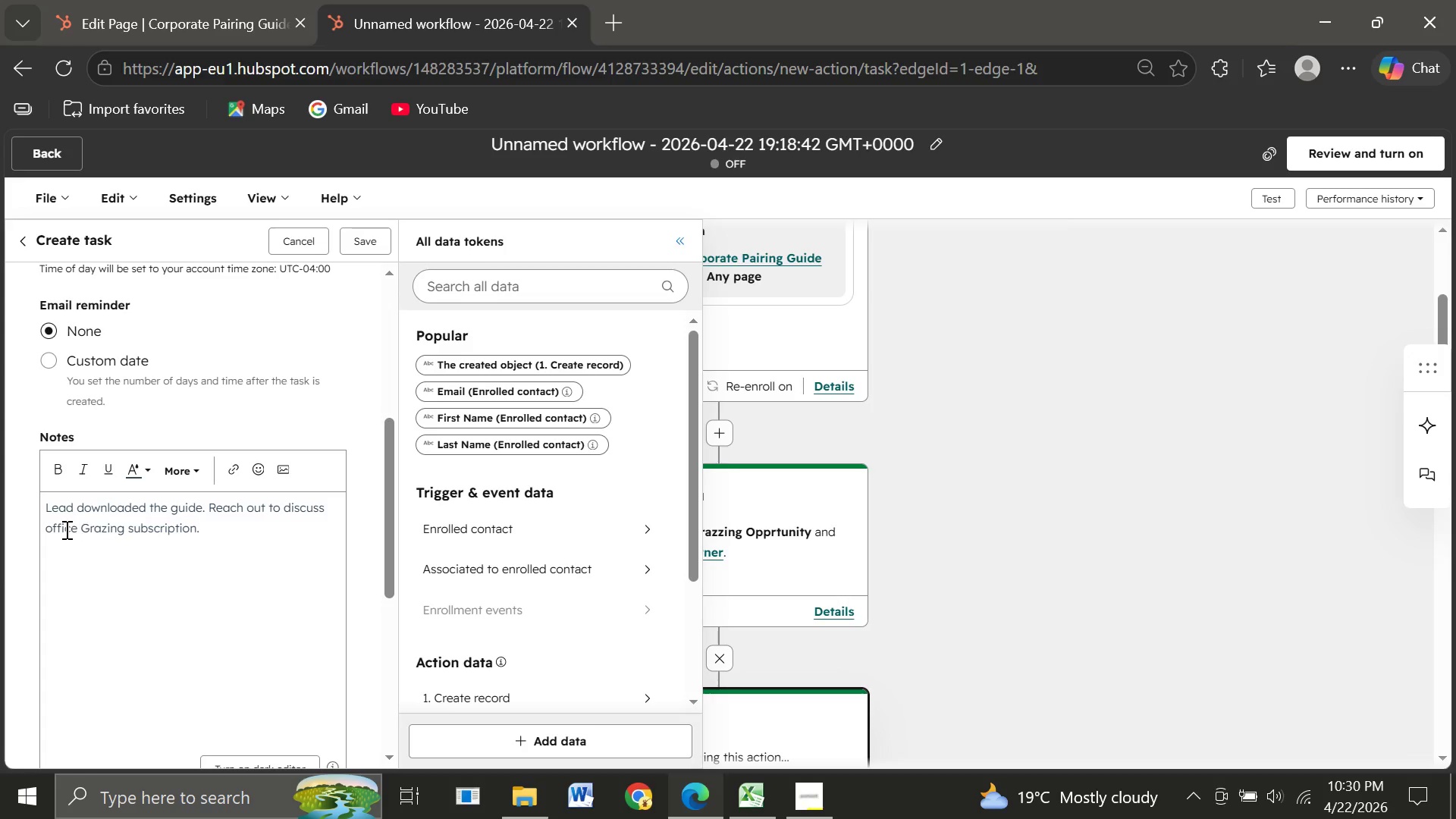 
mouse_move([130, 611])
 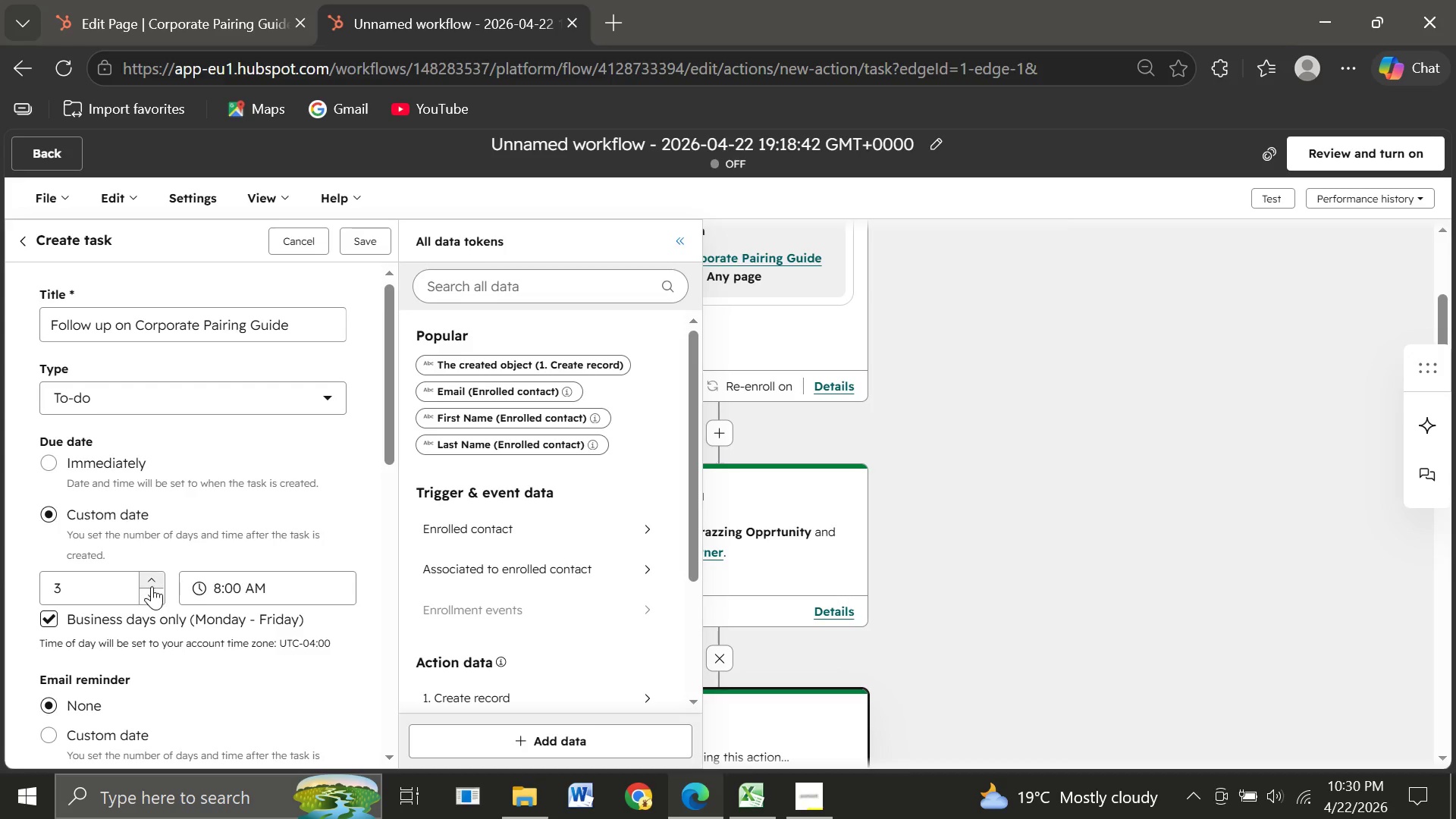 
left_click([152, 595])
 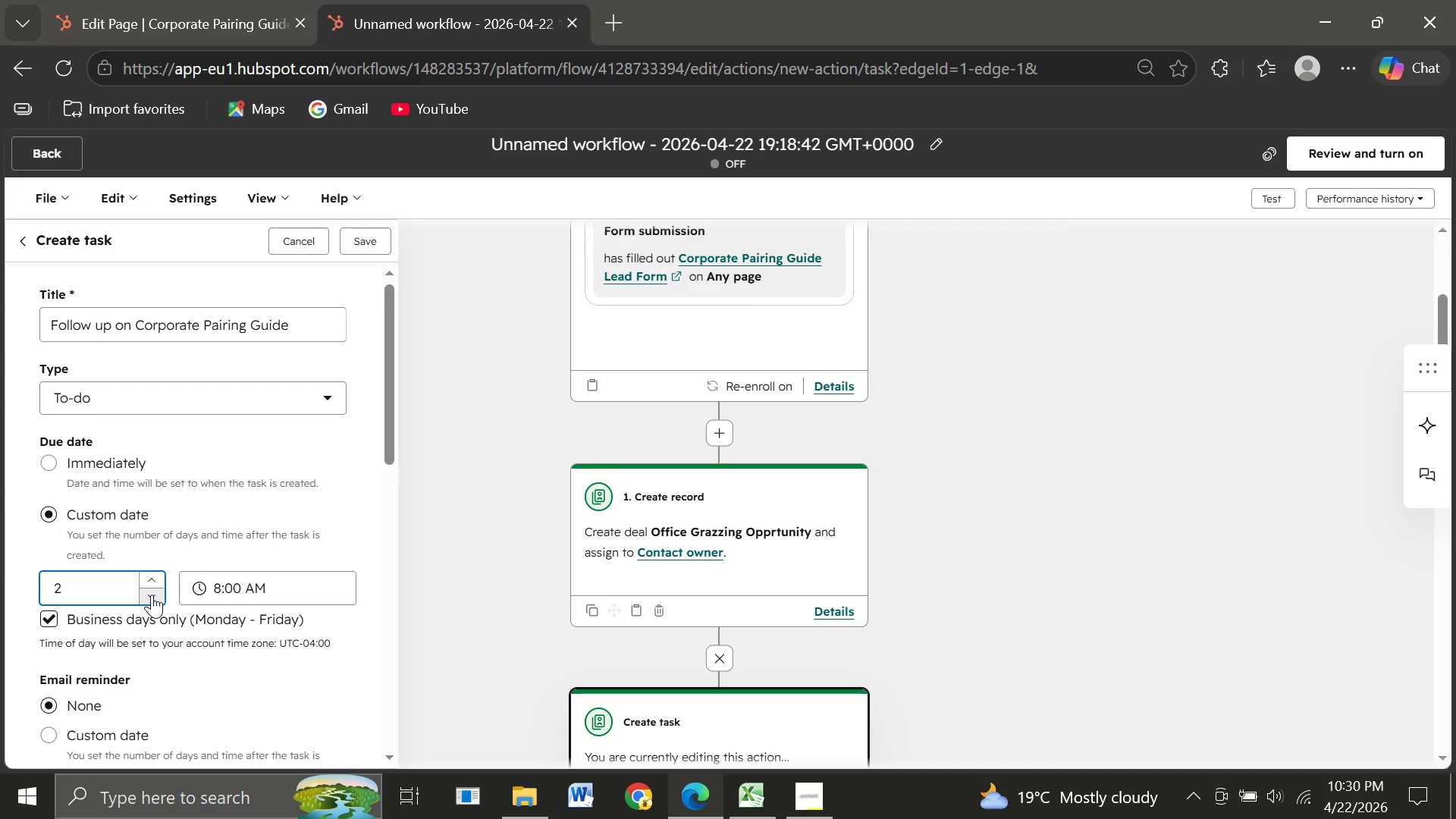 
left_click([152, 595])
 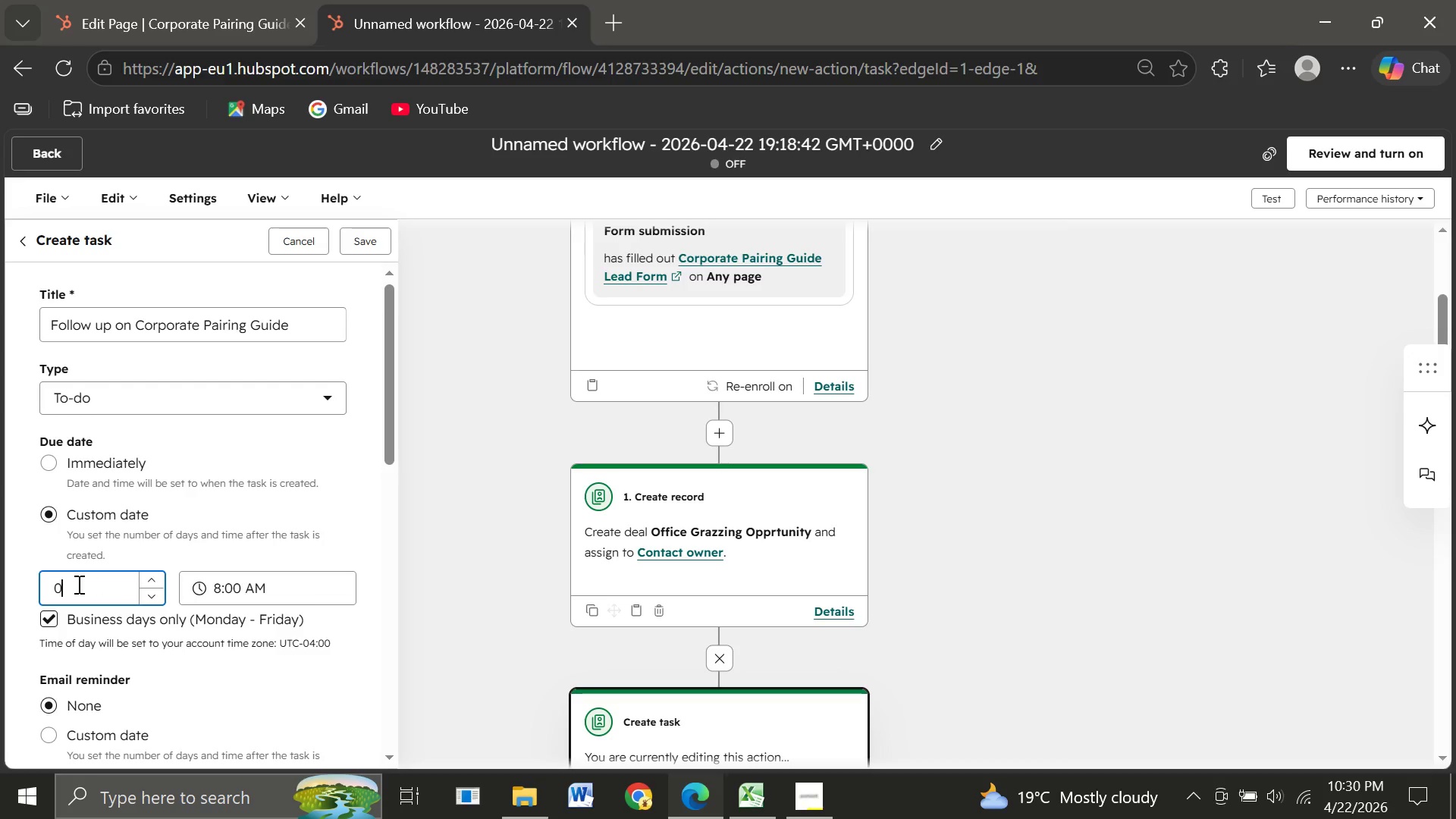 
left_click([71, 585])
 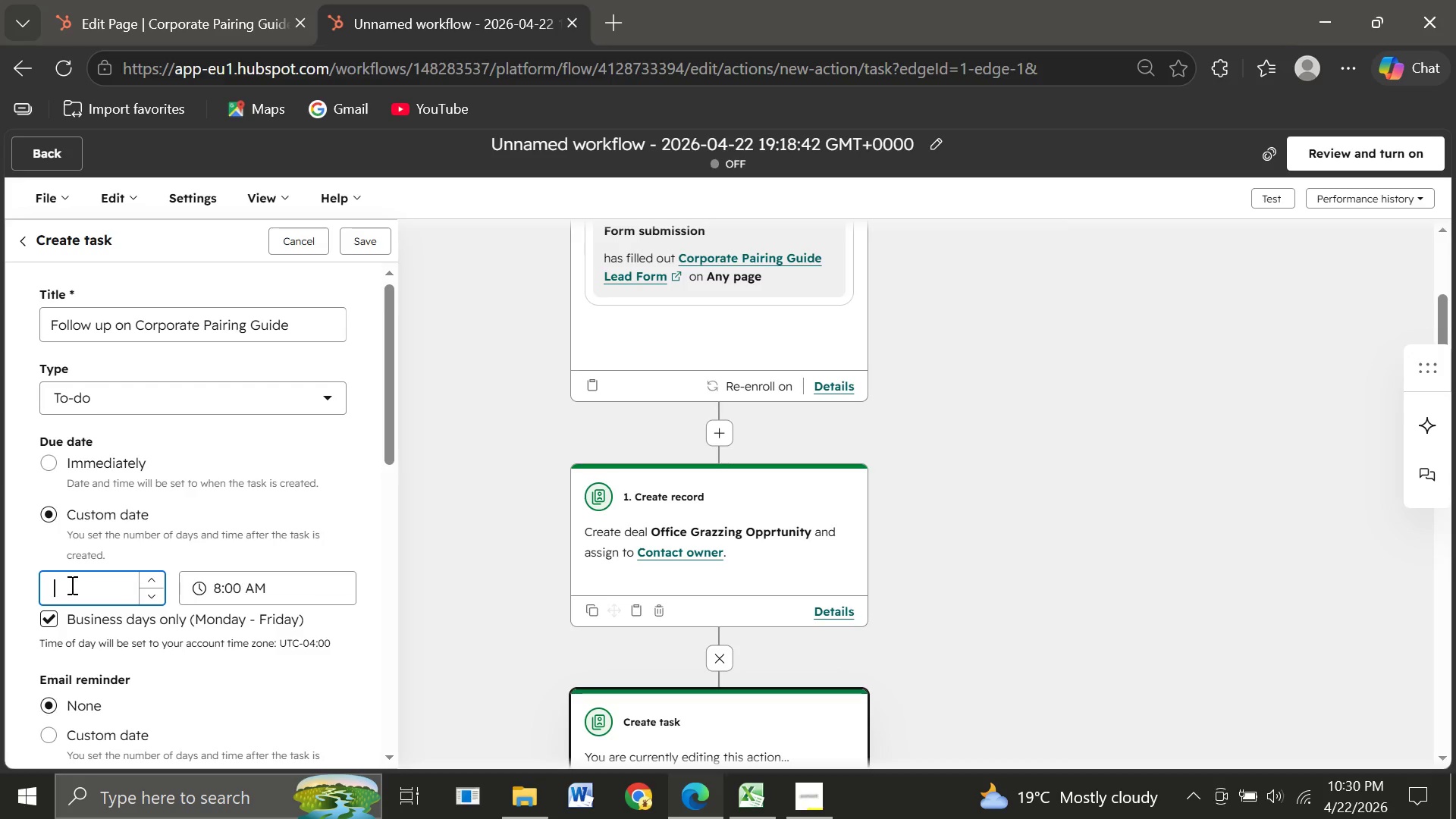 
key(Backspace)
 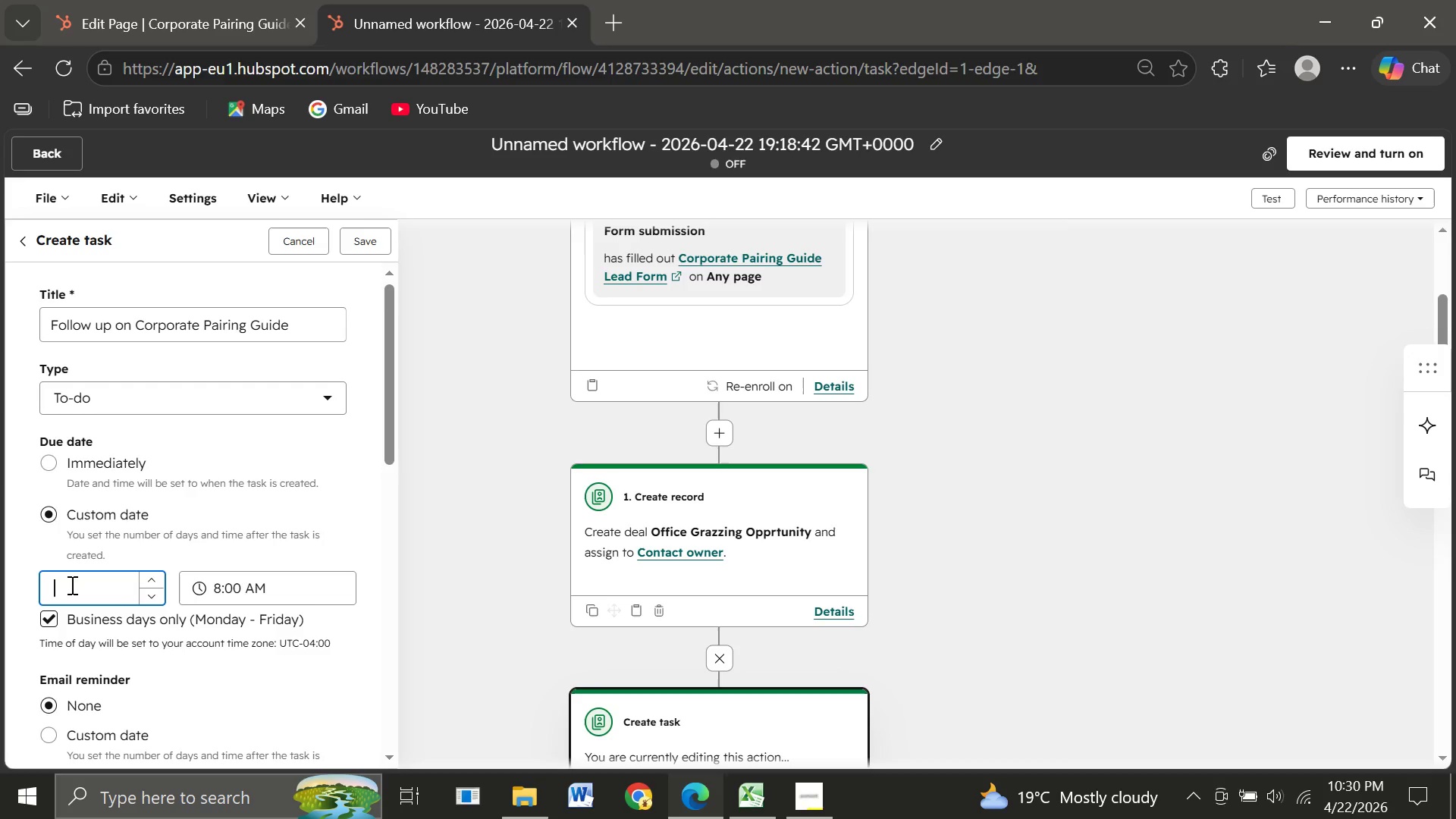 
key(1)
 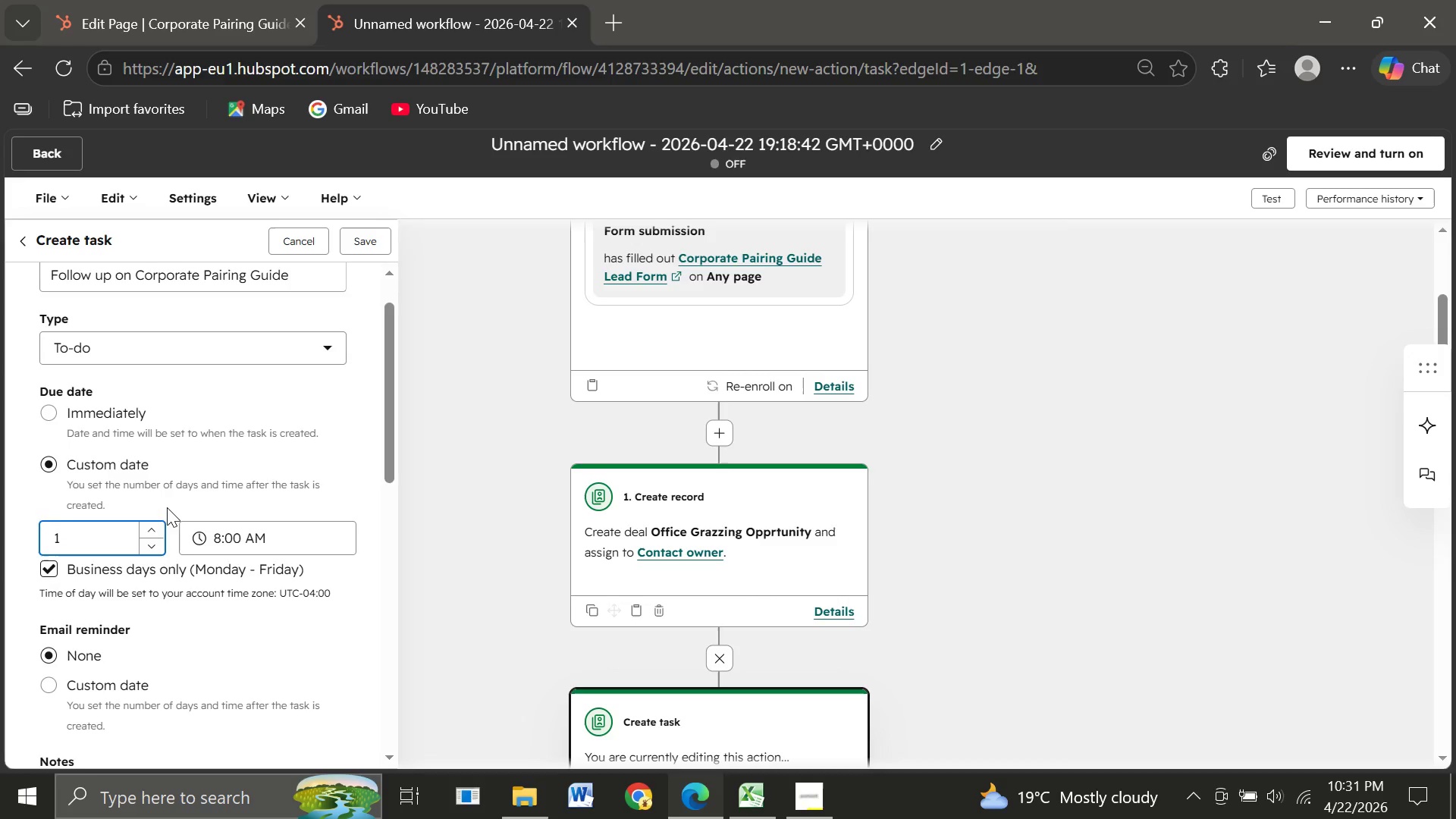 
wait(27.17)
 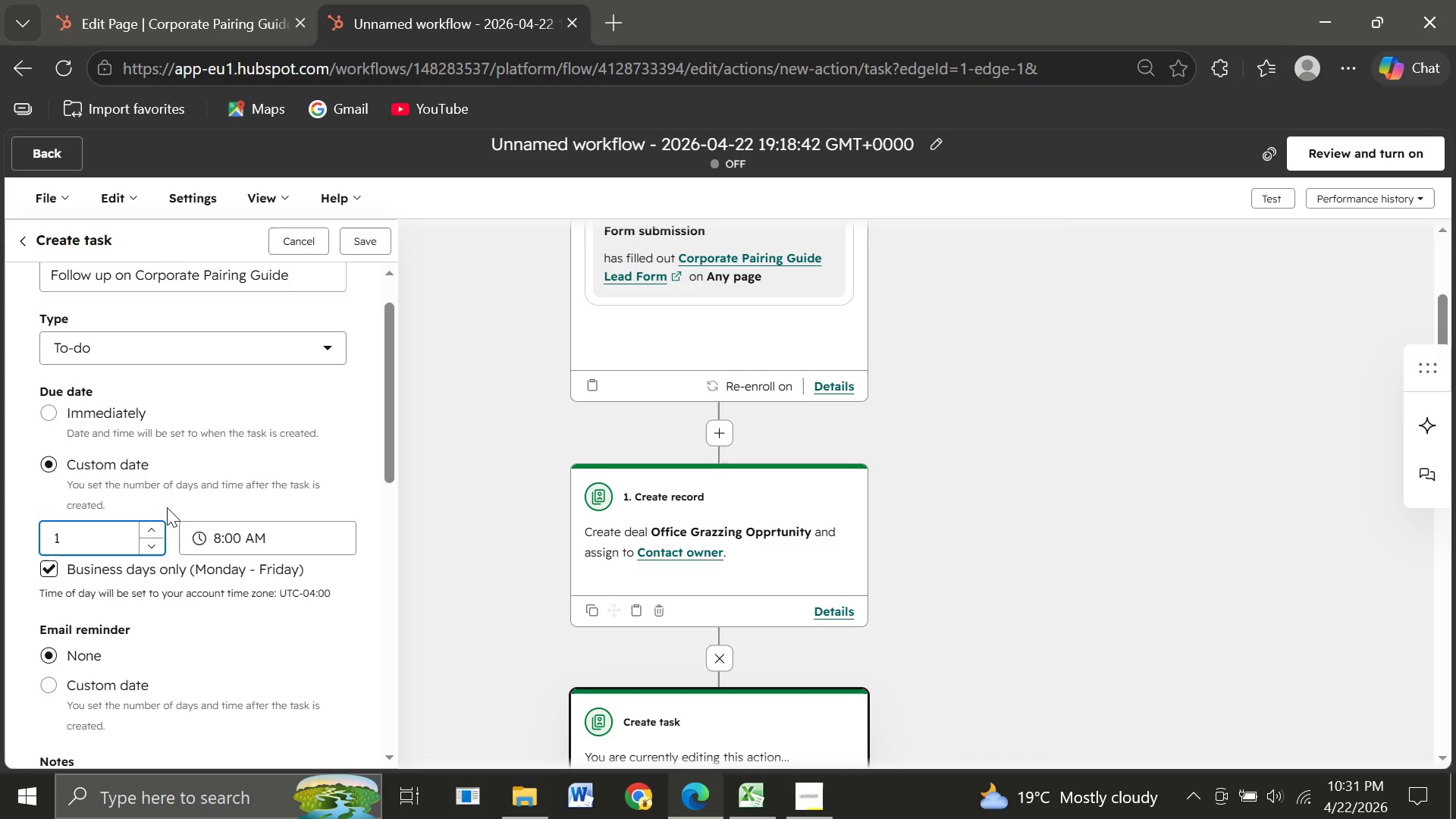 
left_click([372, 249])
 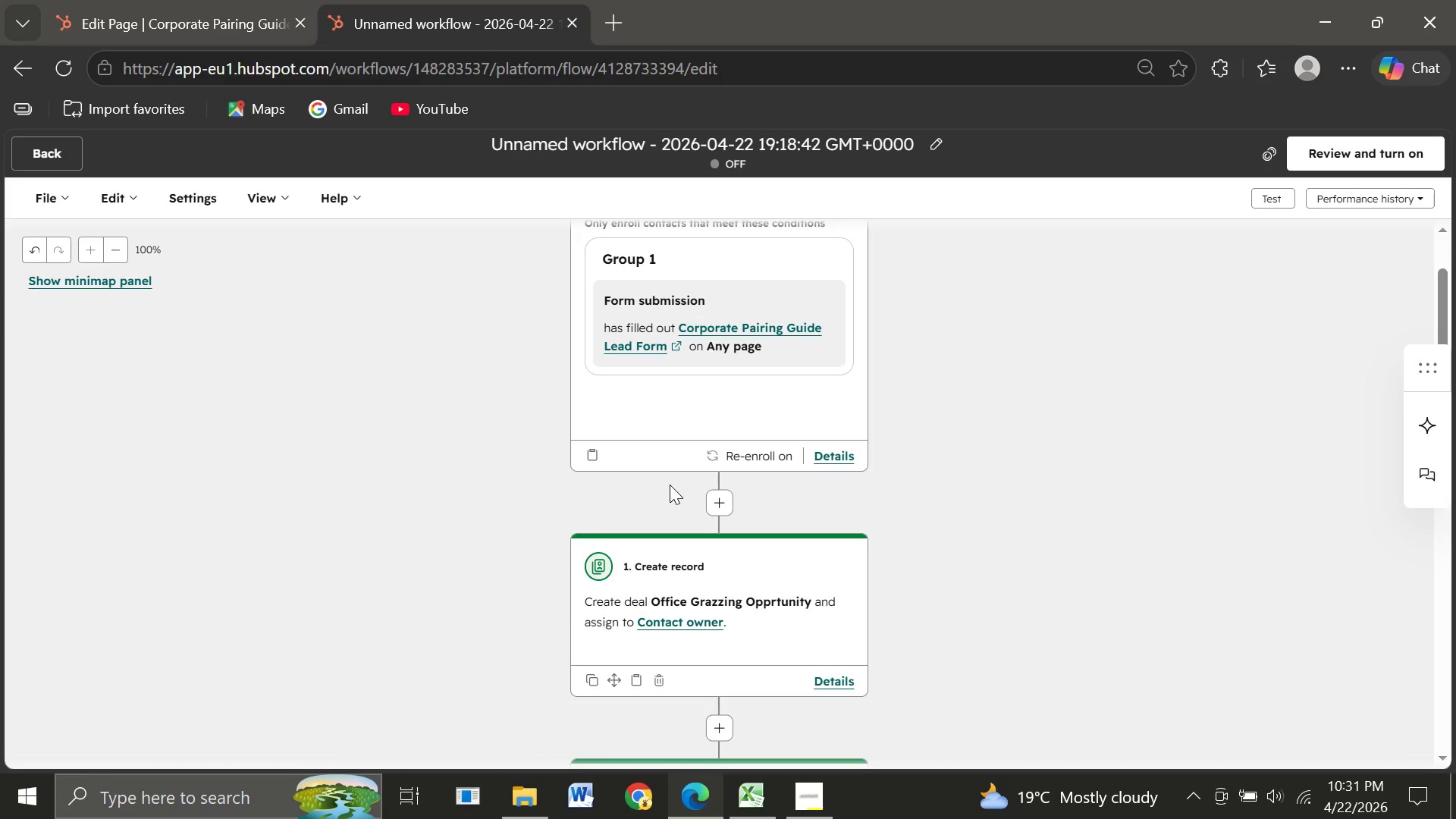 
wait(18.27)
 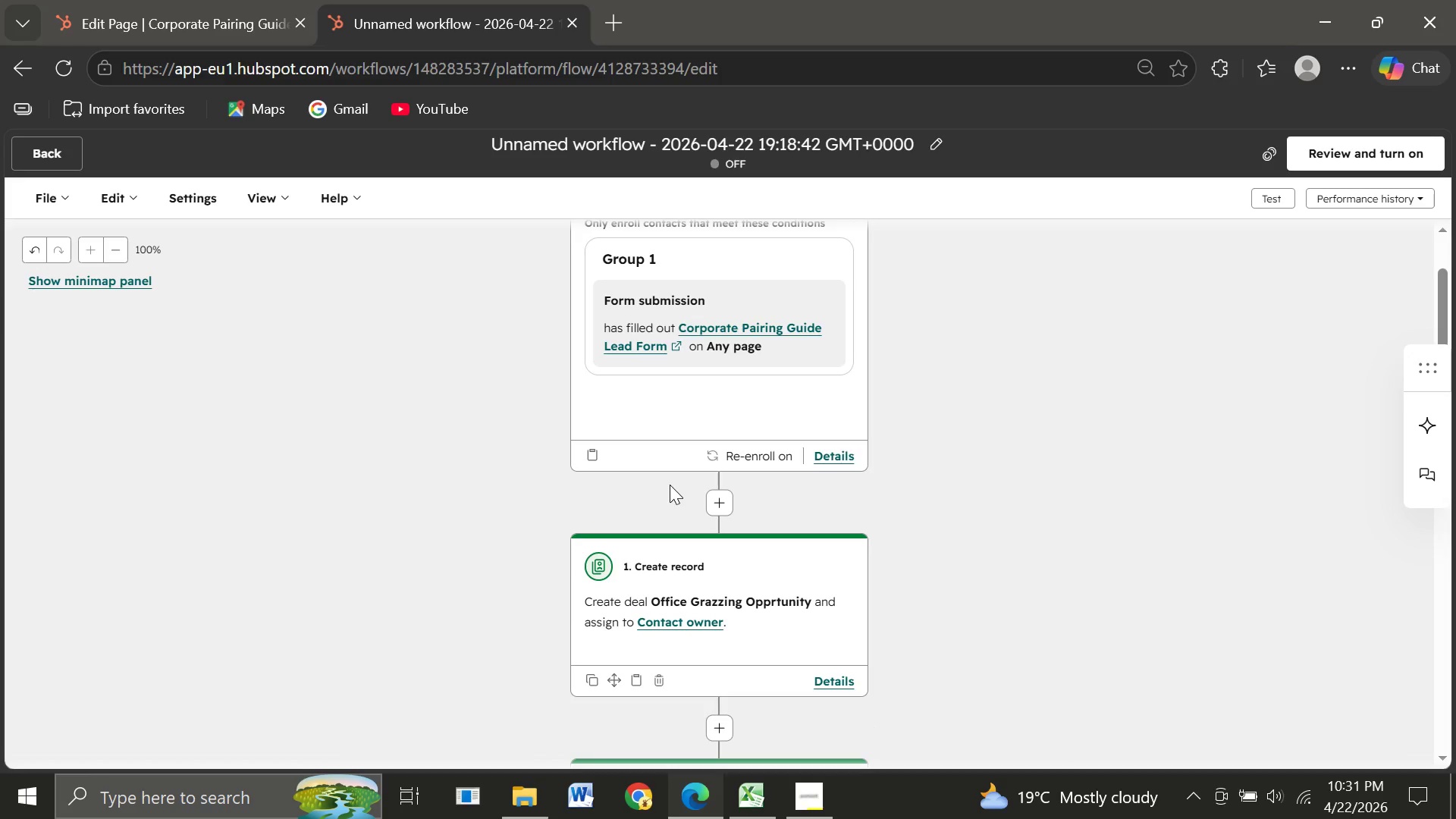 
left_click([1365, 155])
 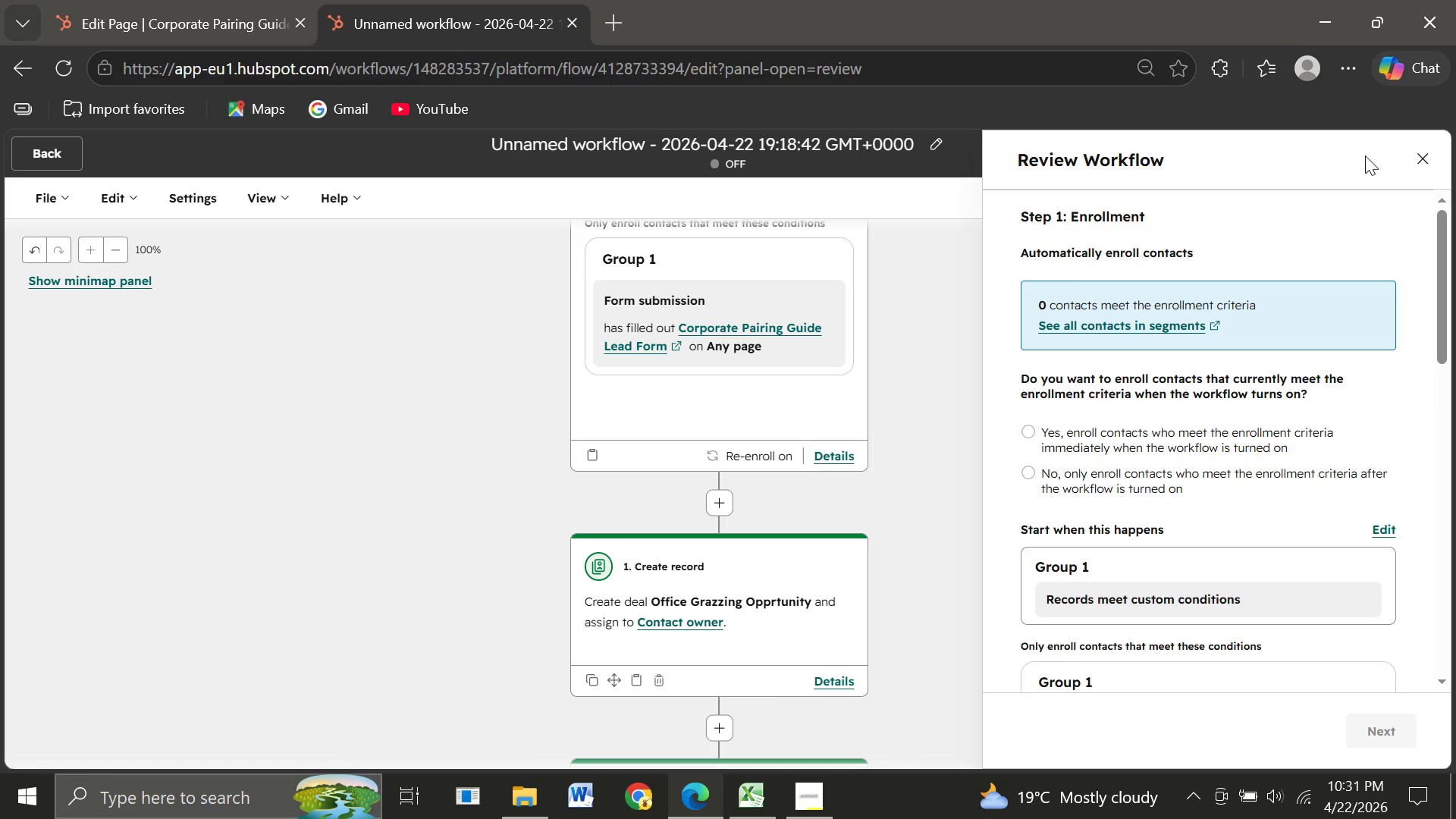 
wait(17.06)
 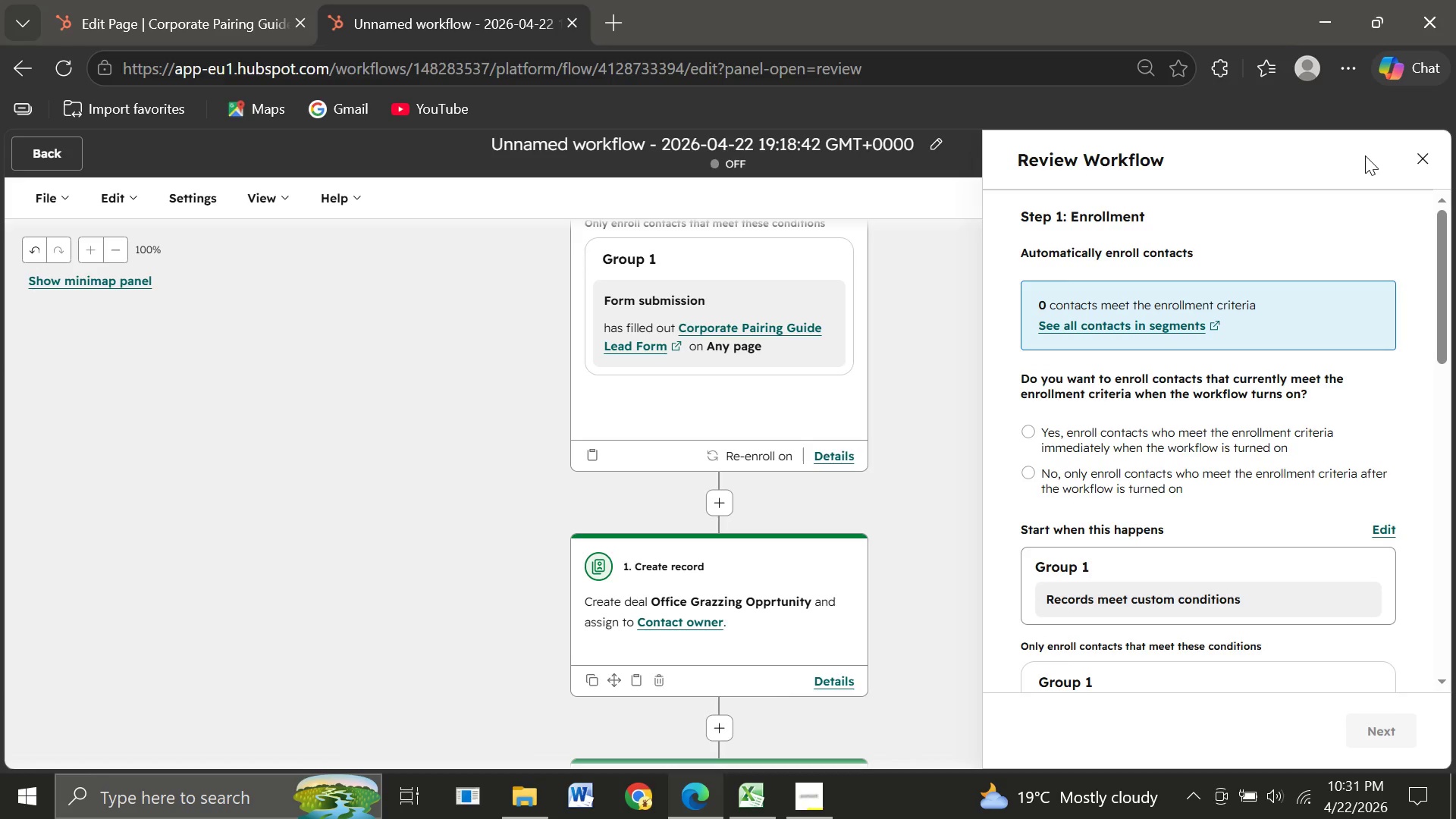 
mouse_move([742, 554])
 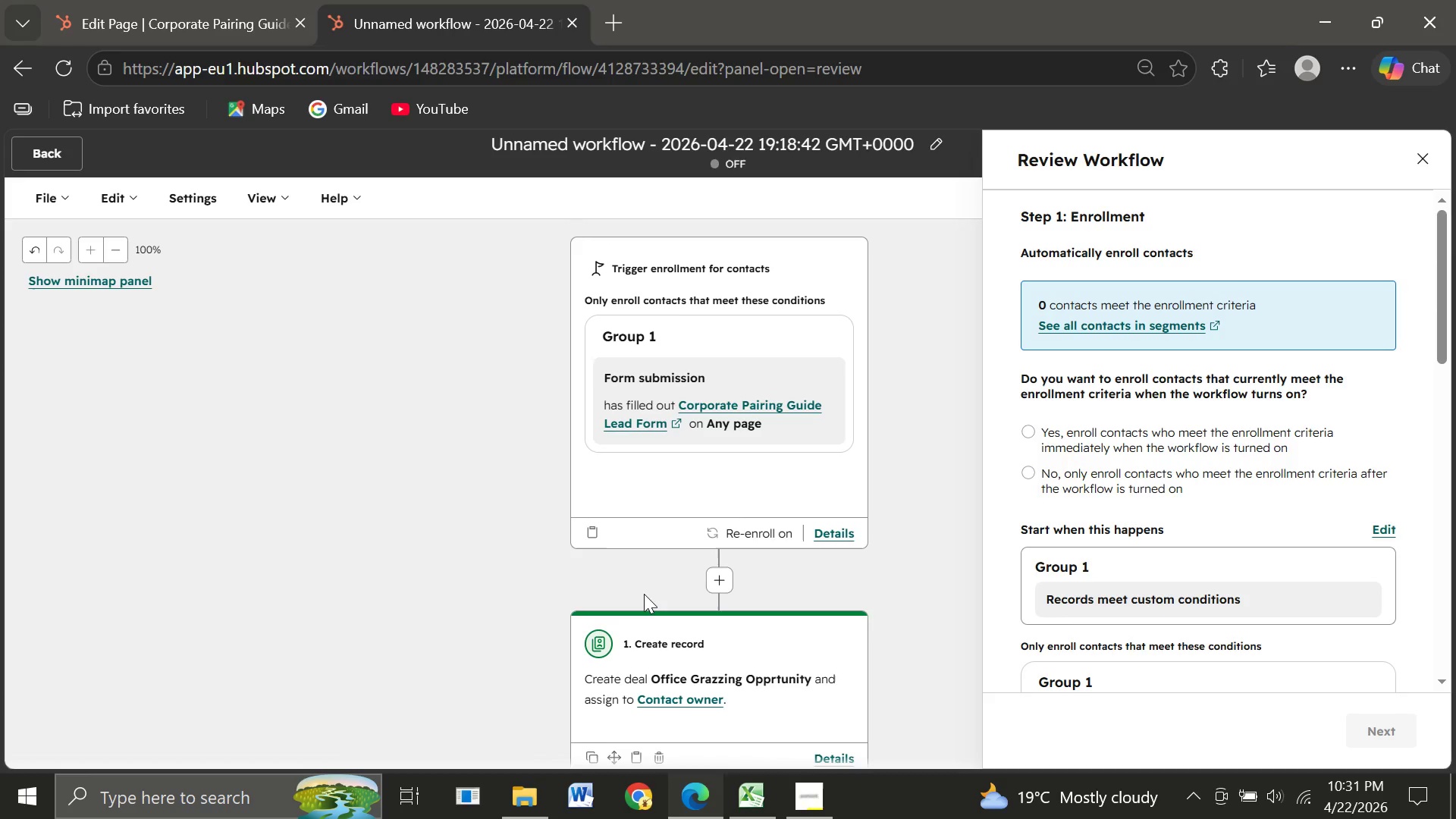 
wait(9.0)
 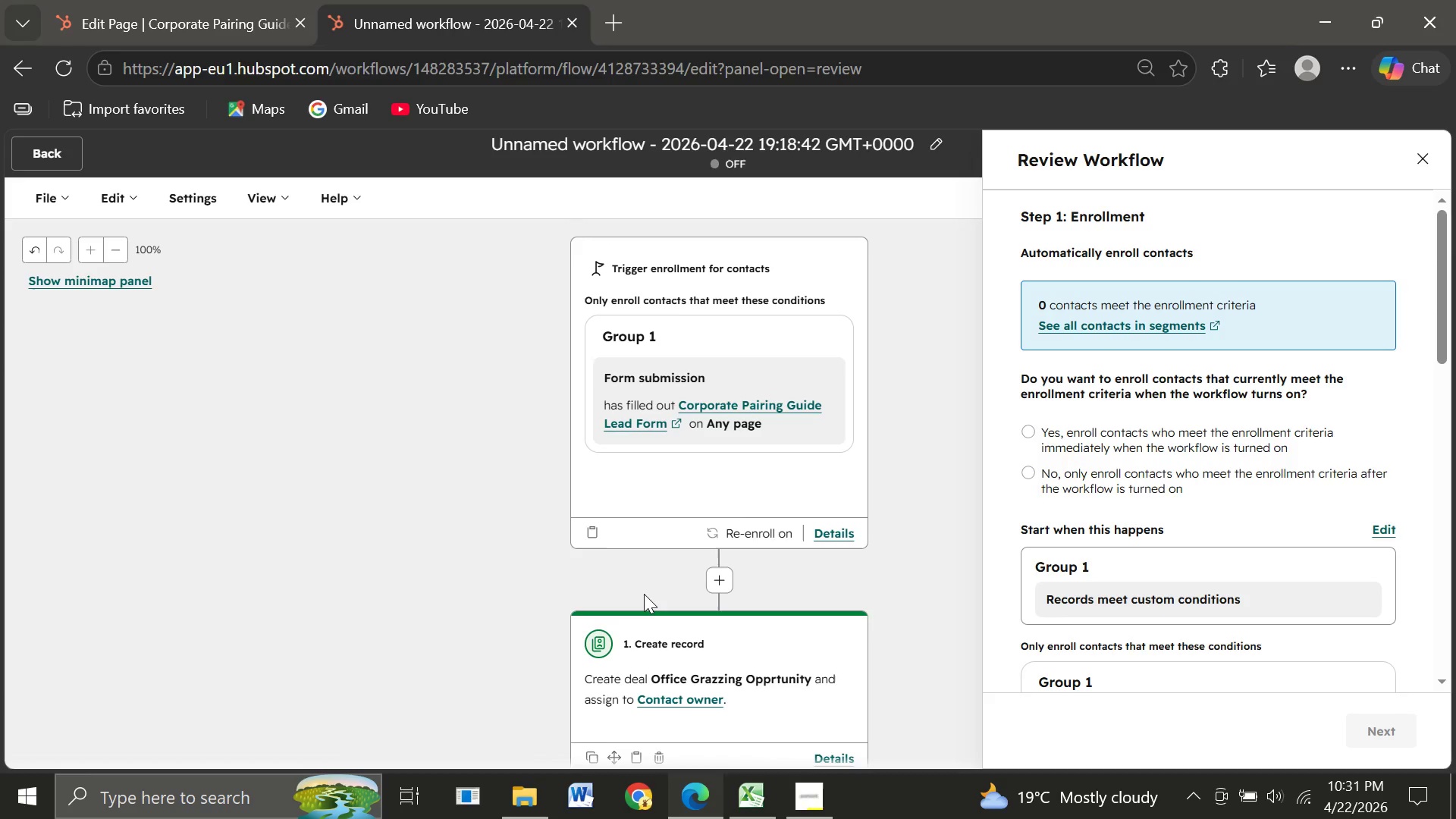 
left_click([1034, 434])
 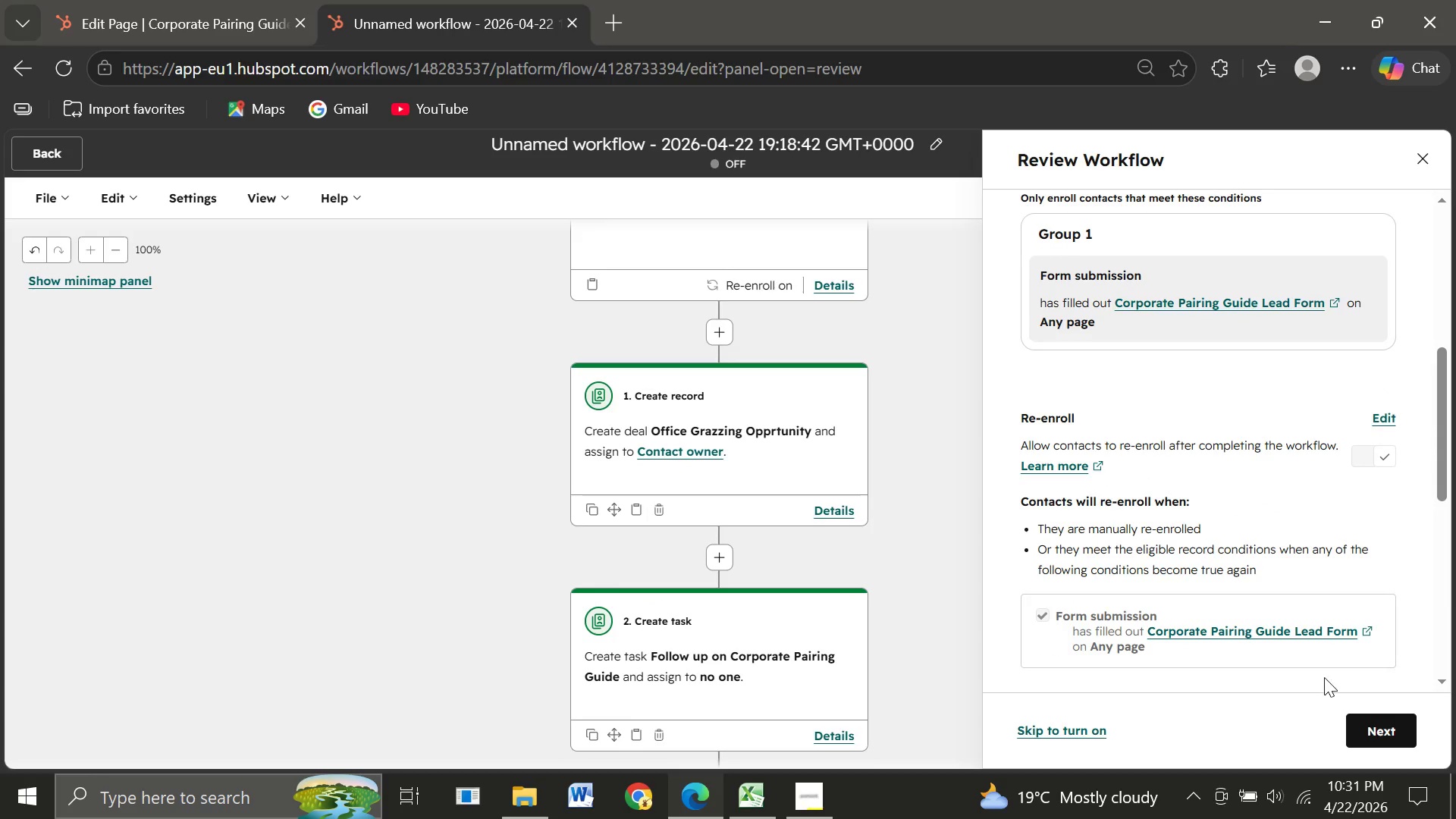 
left_click([1358, 718])
 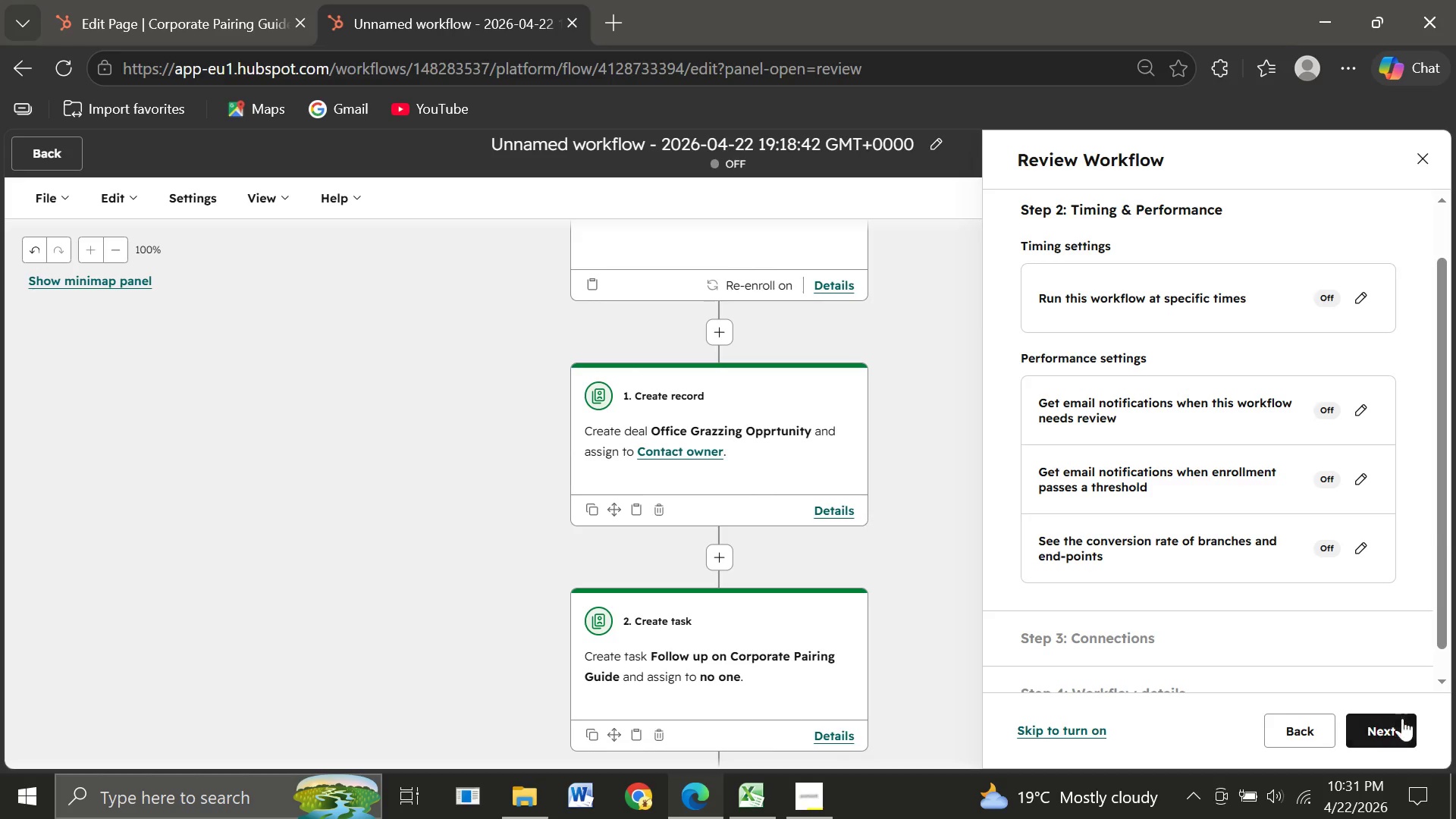 
left_click([1401, 737])
 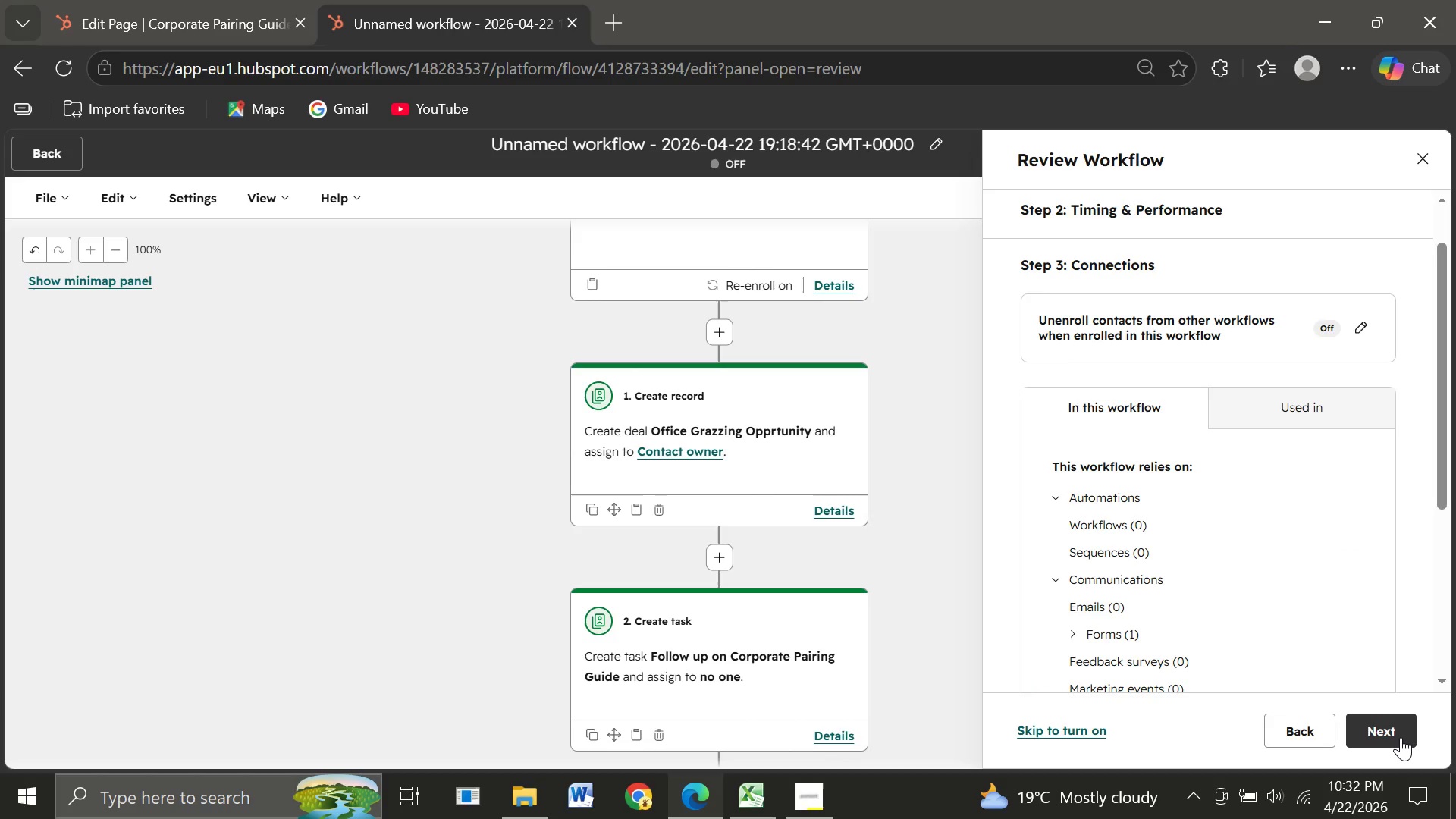 
left_click([1401, 737])
 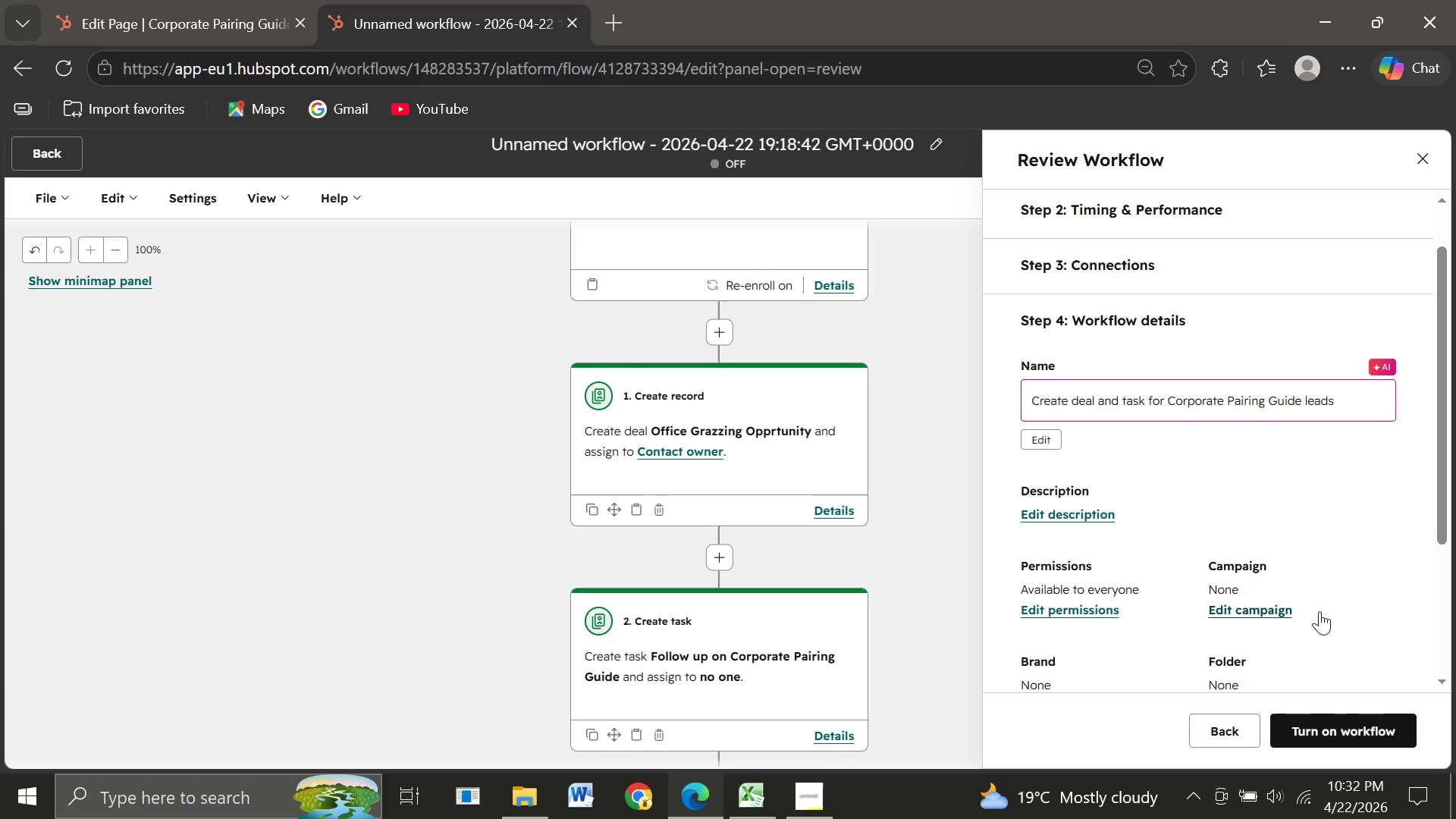 
wait(14.05)
 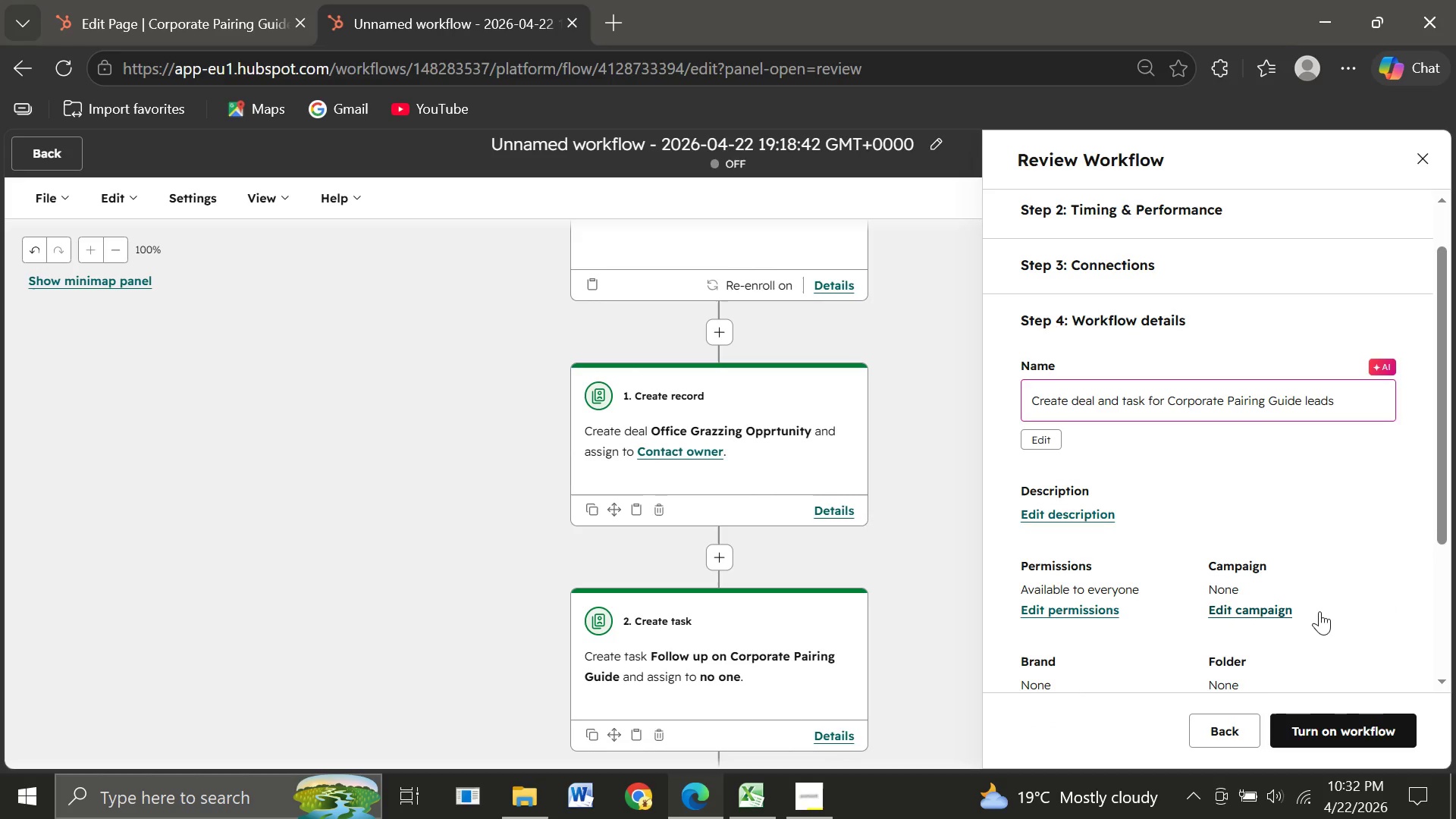 
left_click([1342, 401])
 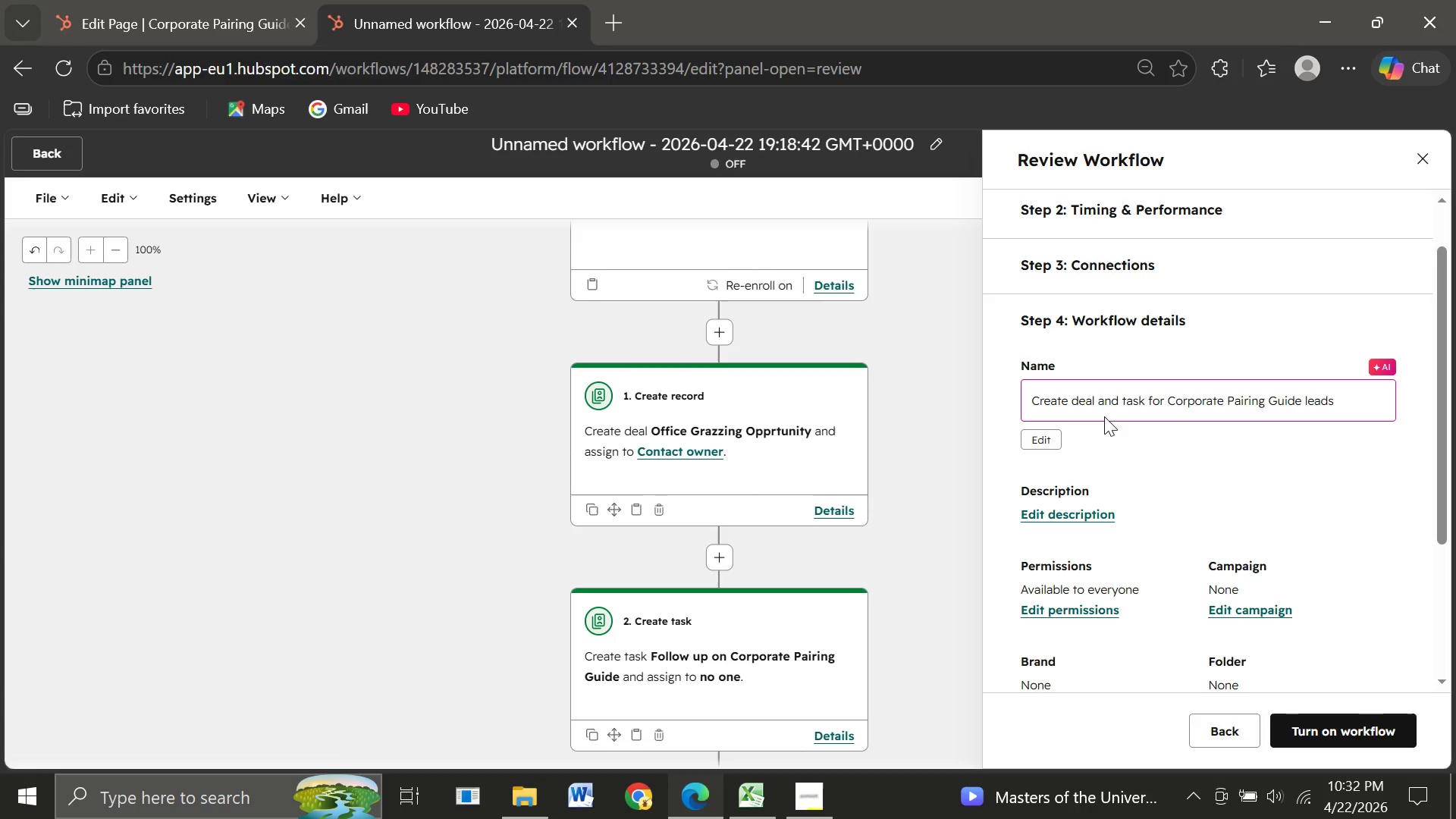 
wait(33.84)
 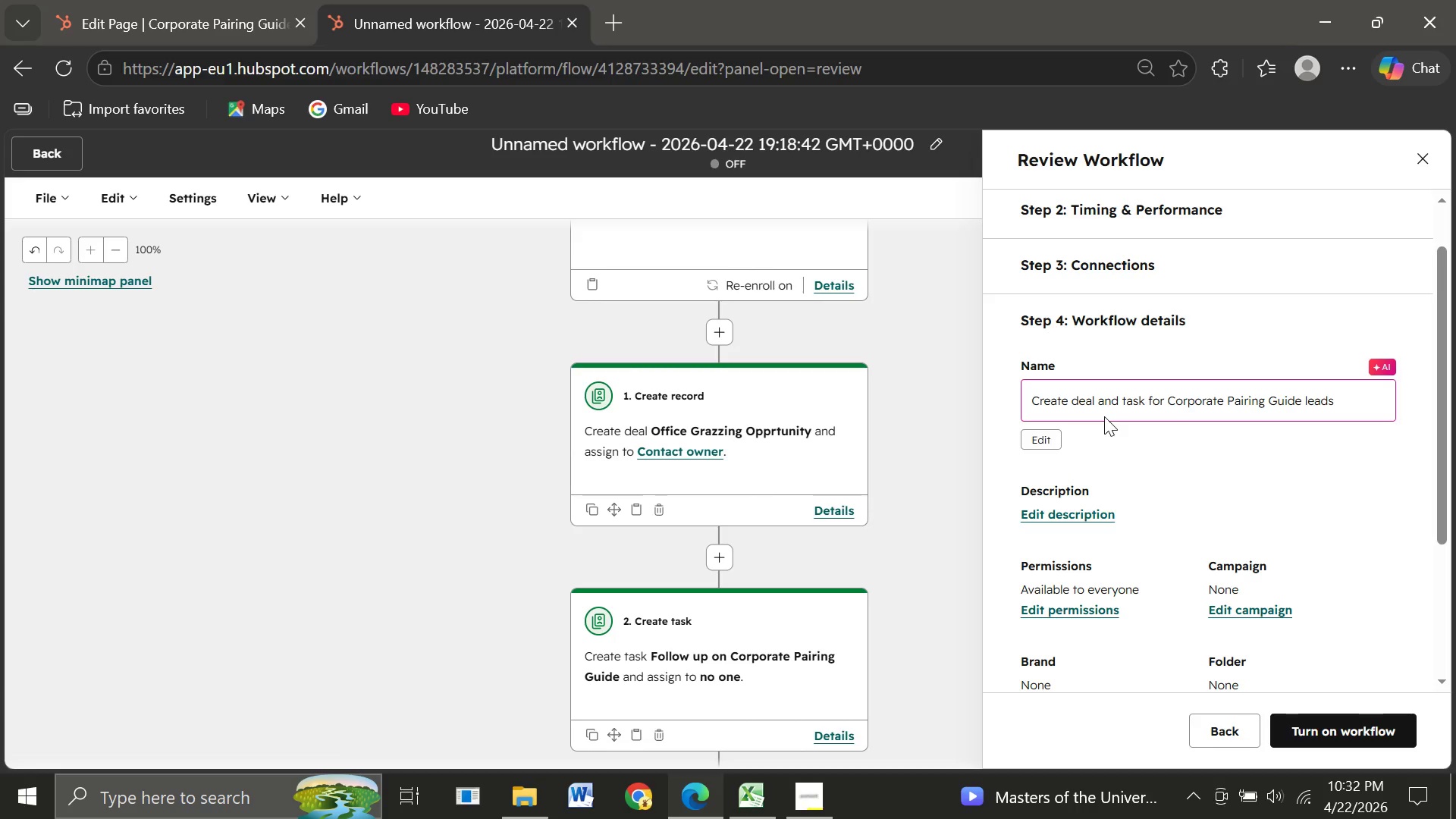 
key(Shift+O)
 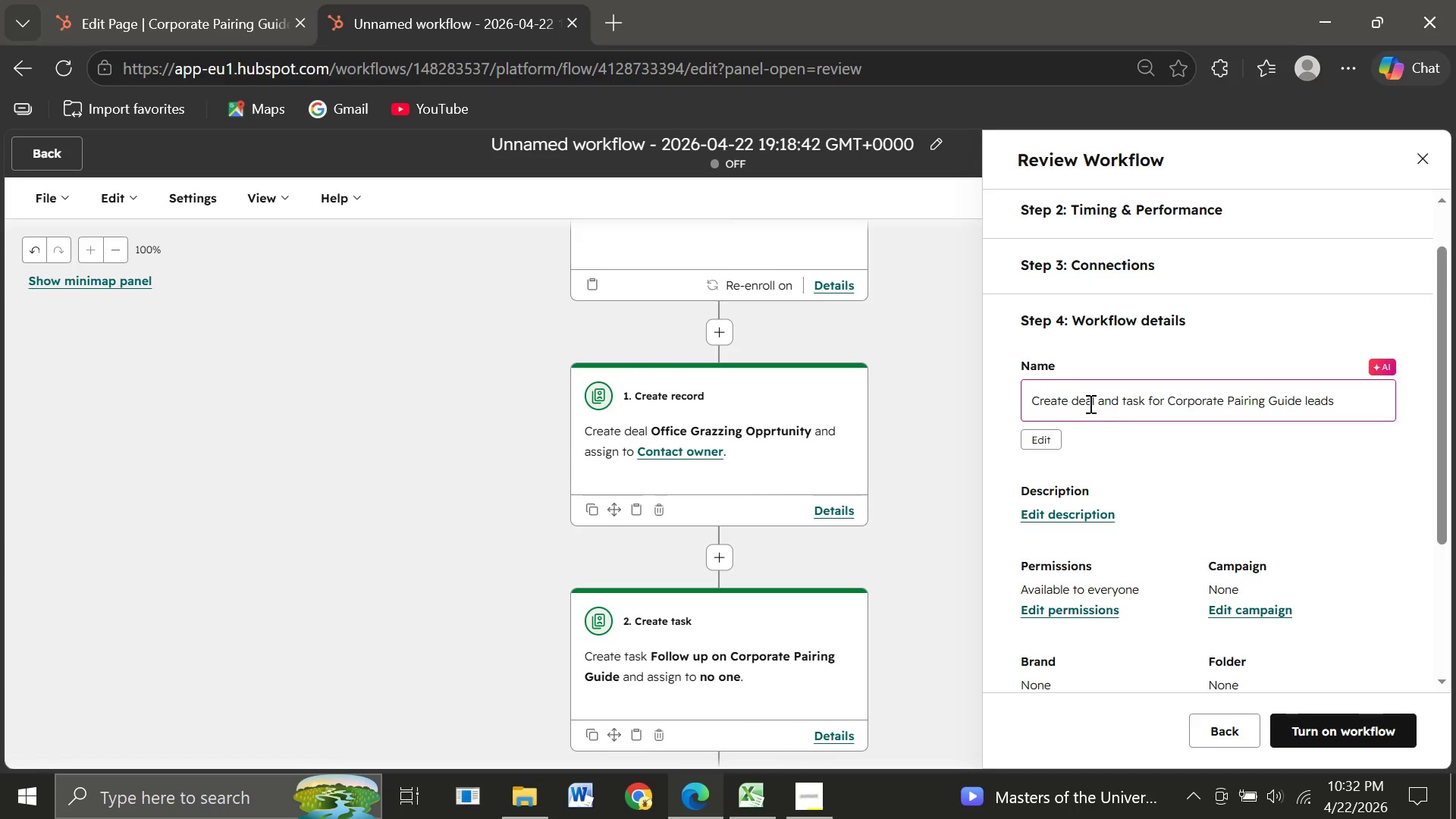 
left_click([1086, 402])
 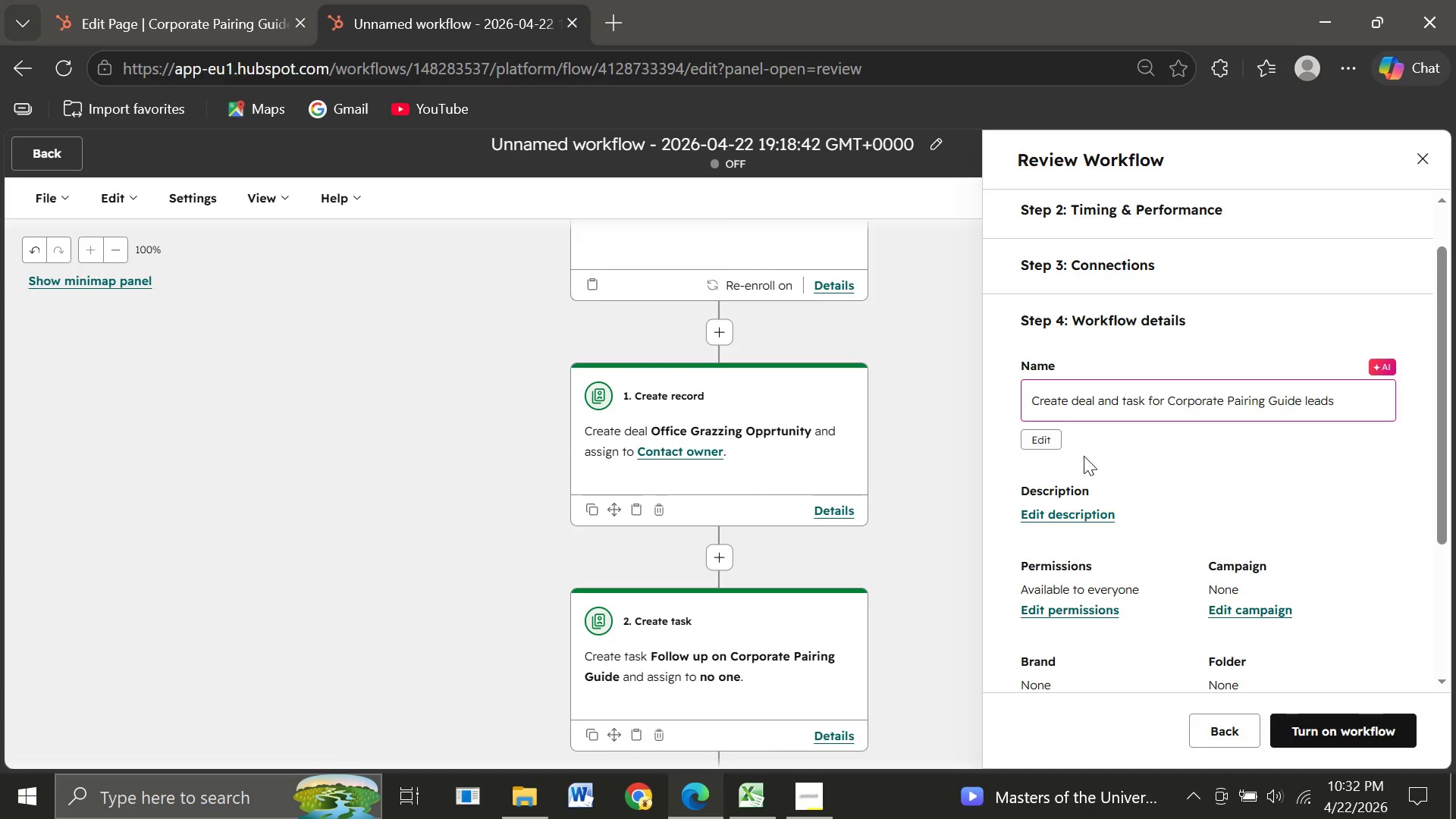 
left_click([1050, 444])
 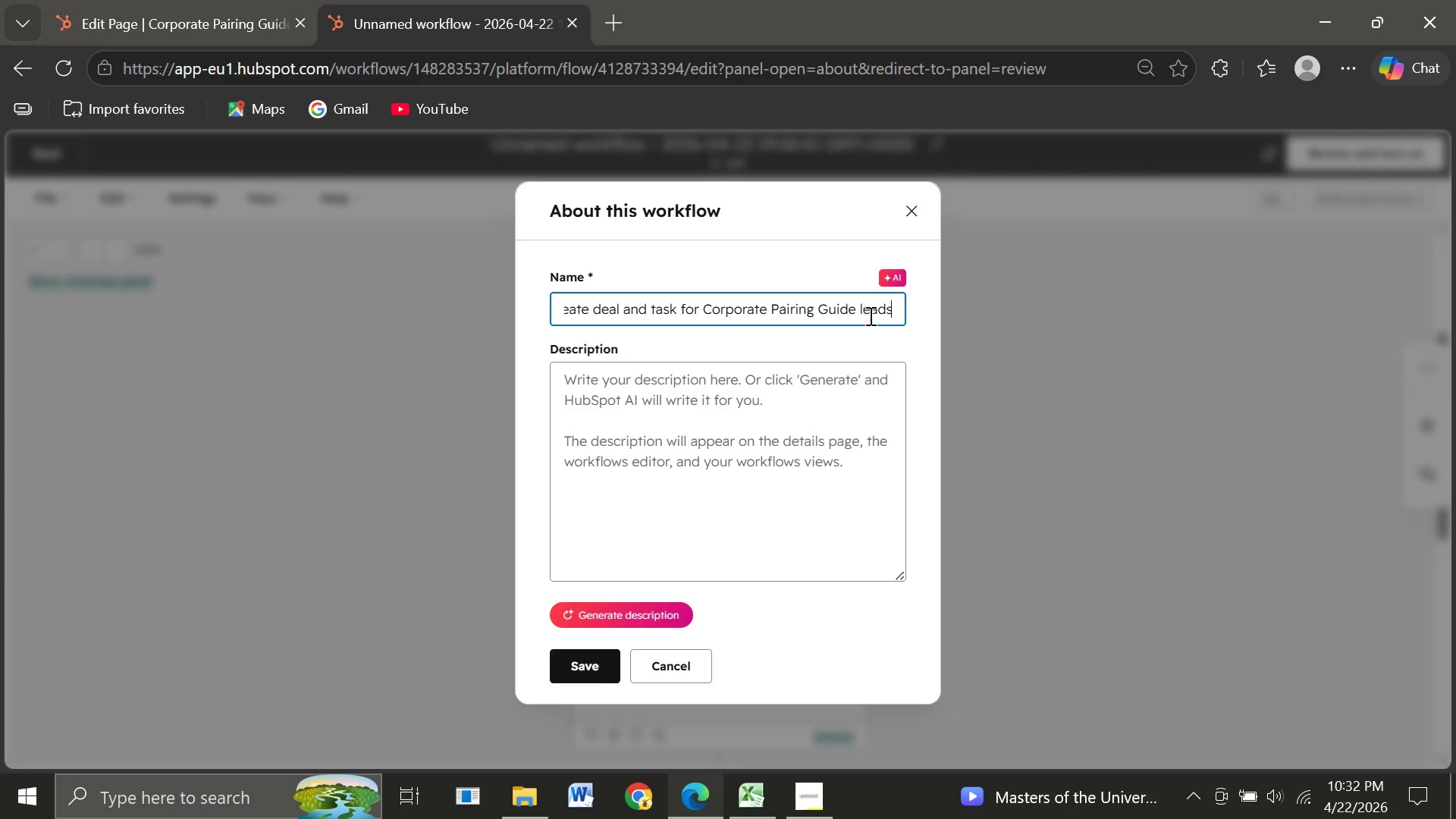 
wait(5.58)
 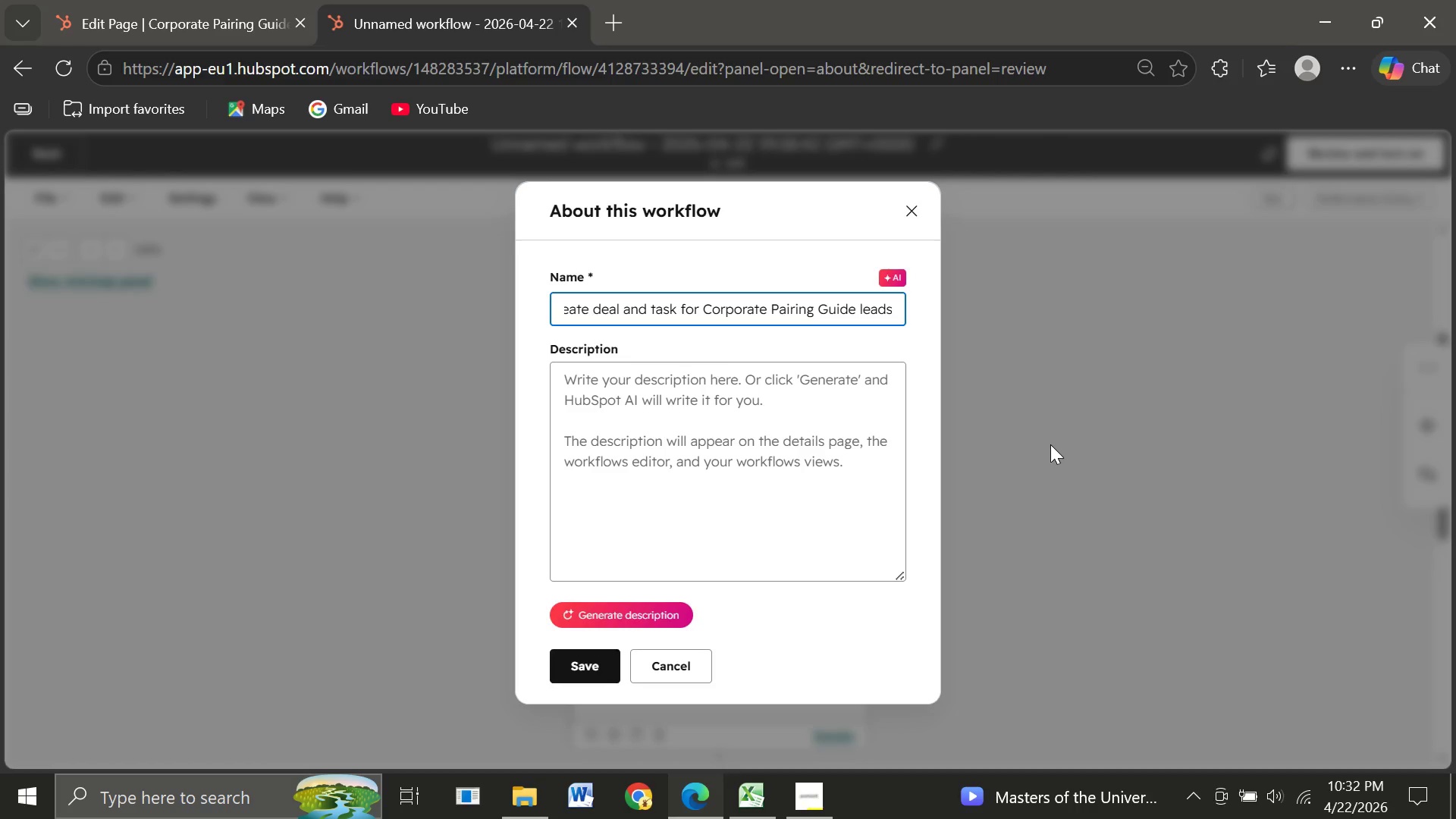 
left_click_drag(start_coordinate=[895, 310], to_coordinate=[462, 324])
 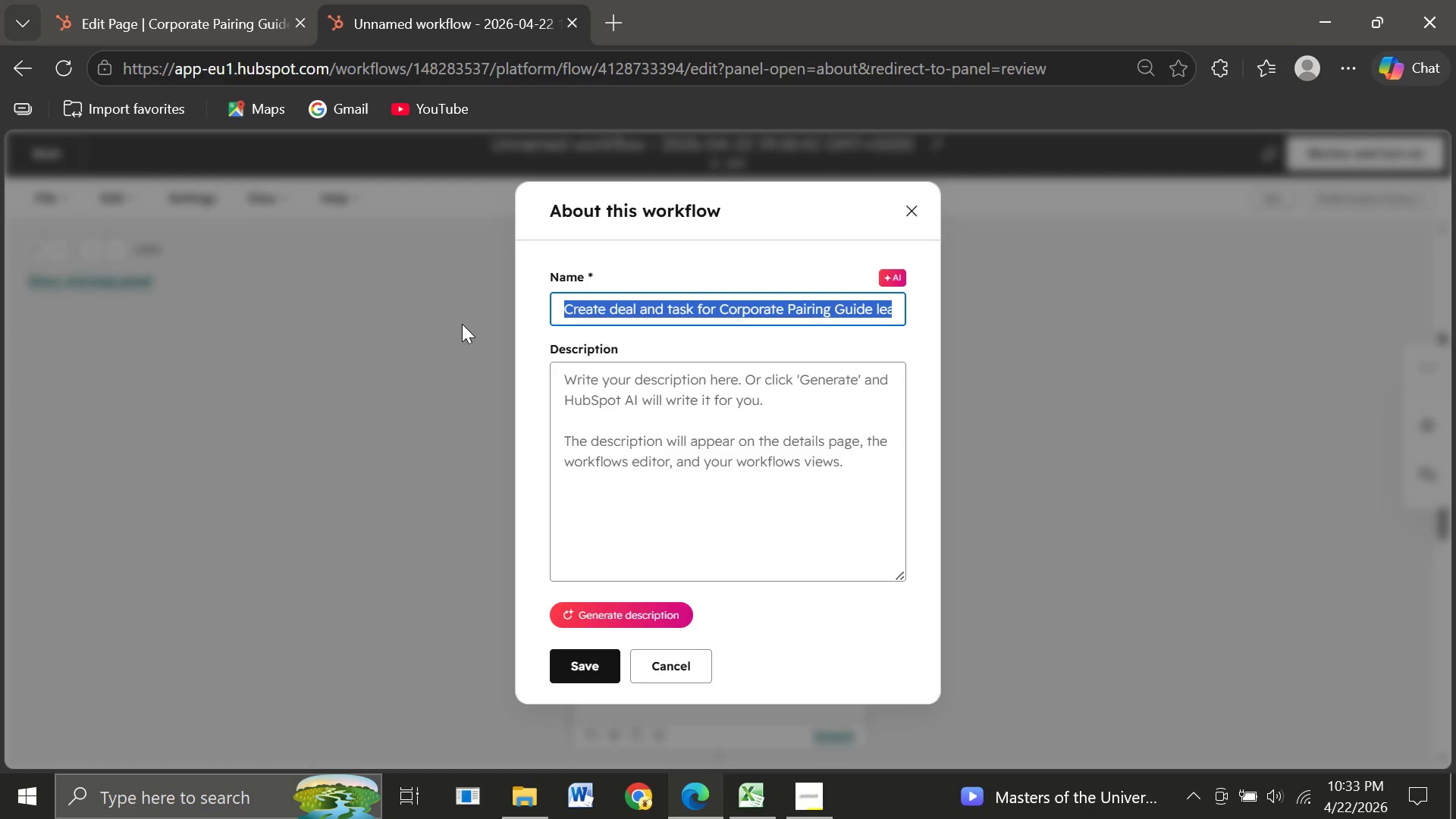 
type(Office Grazing Lead to Deal Automation)
 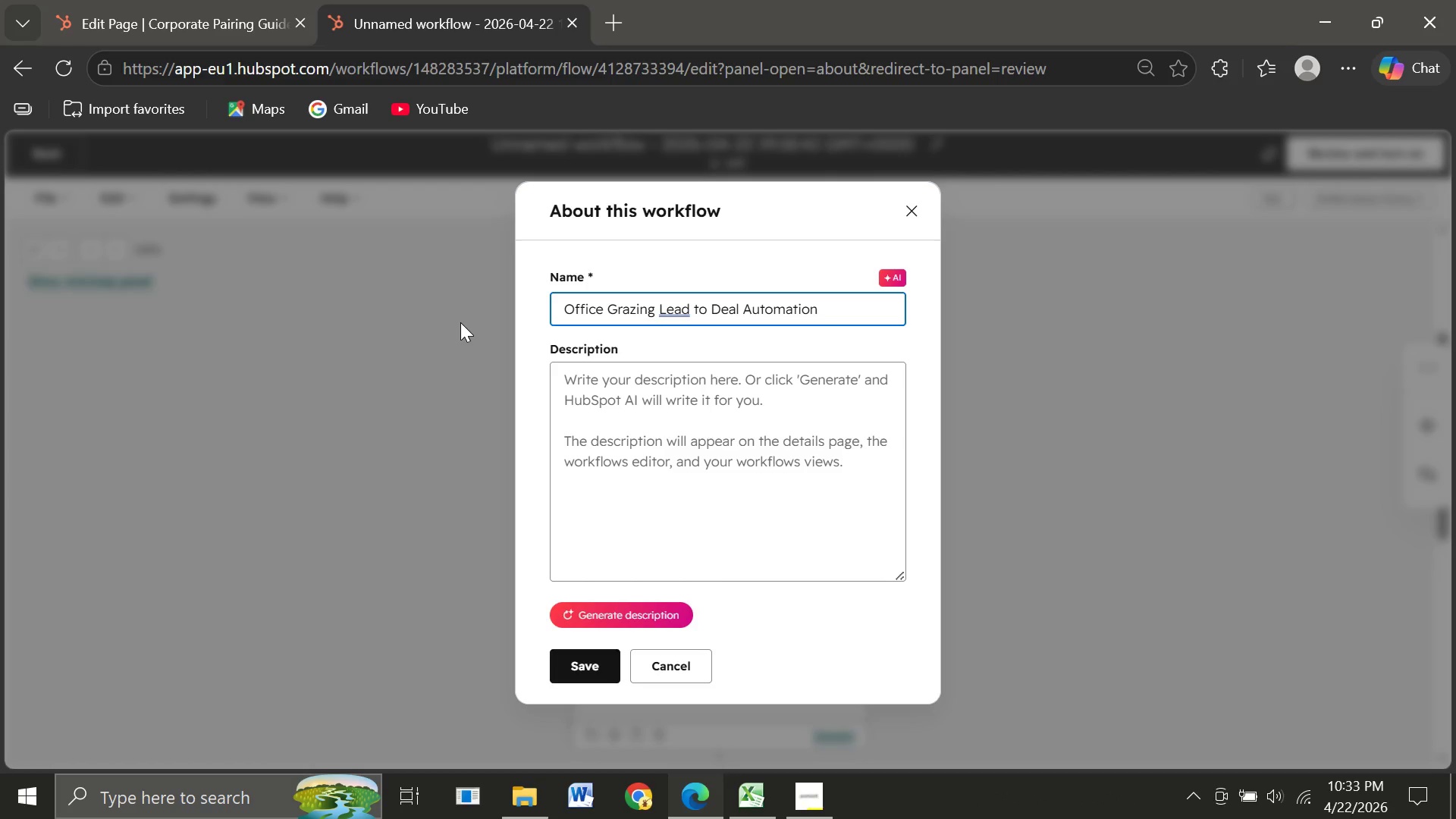 
left_click([566, 398])
 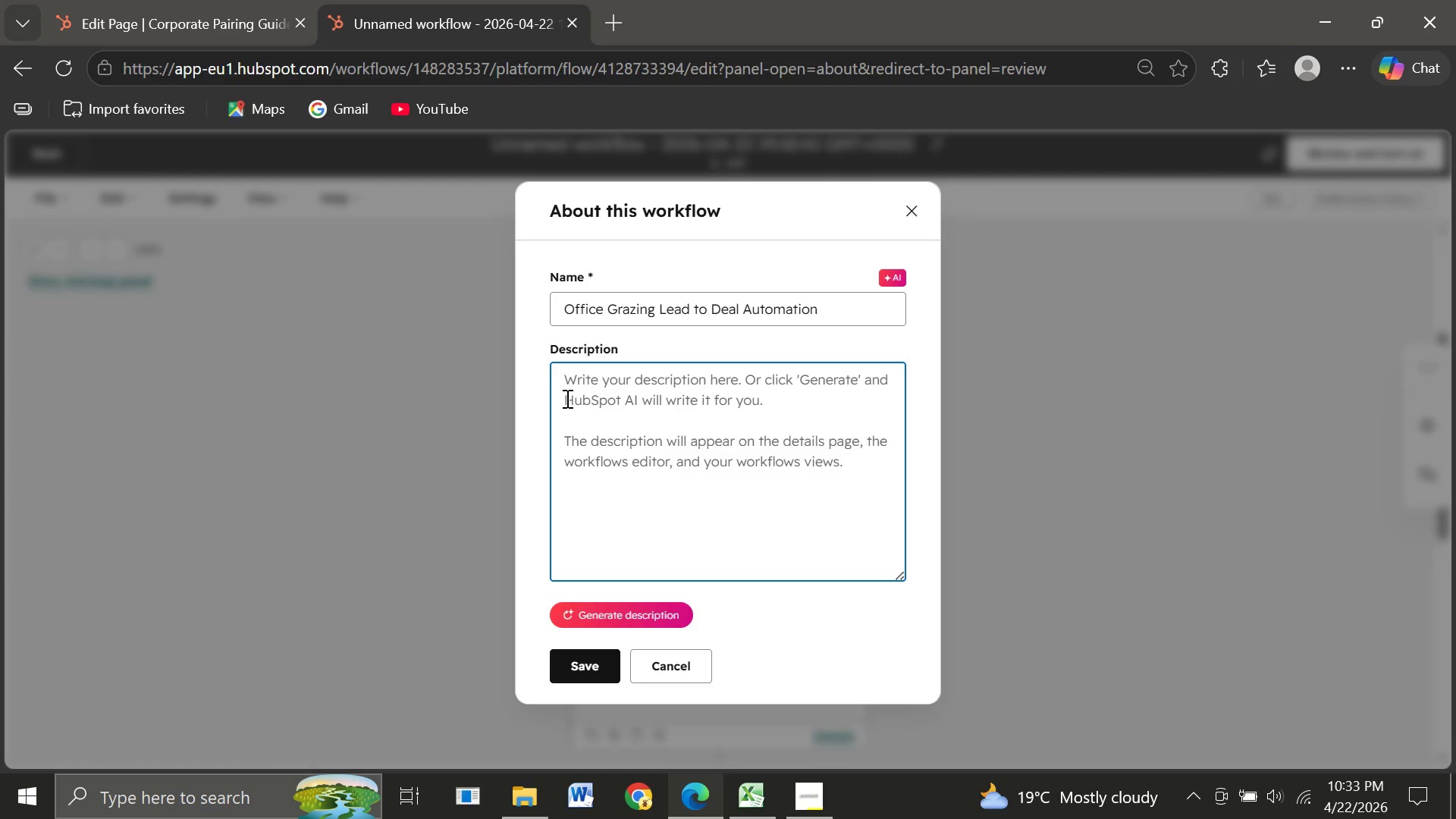 
wait(21.49)
 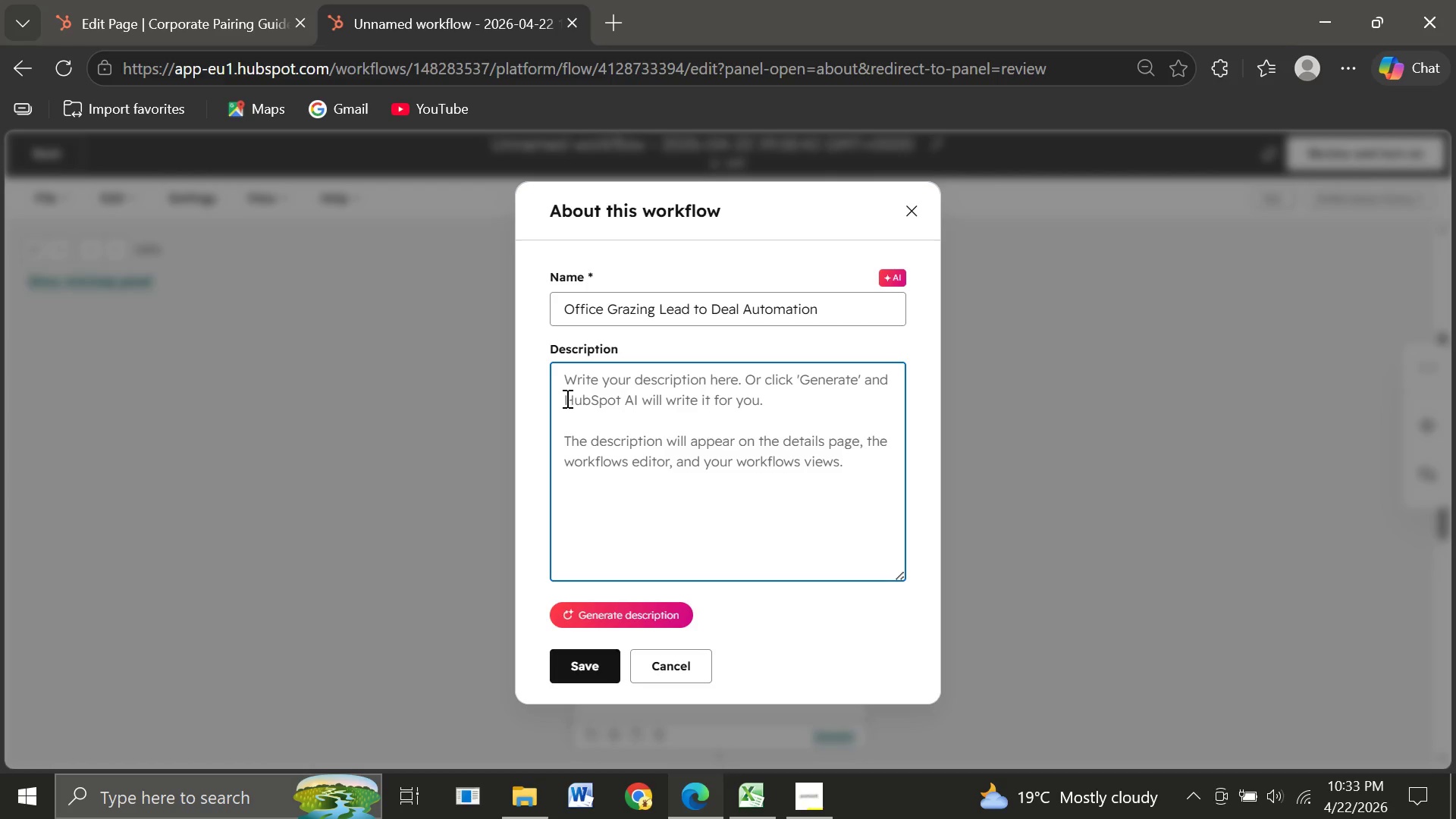 
key(Shift+ShiftLeft)
 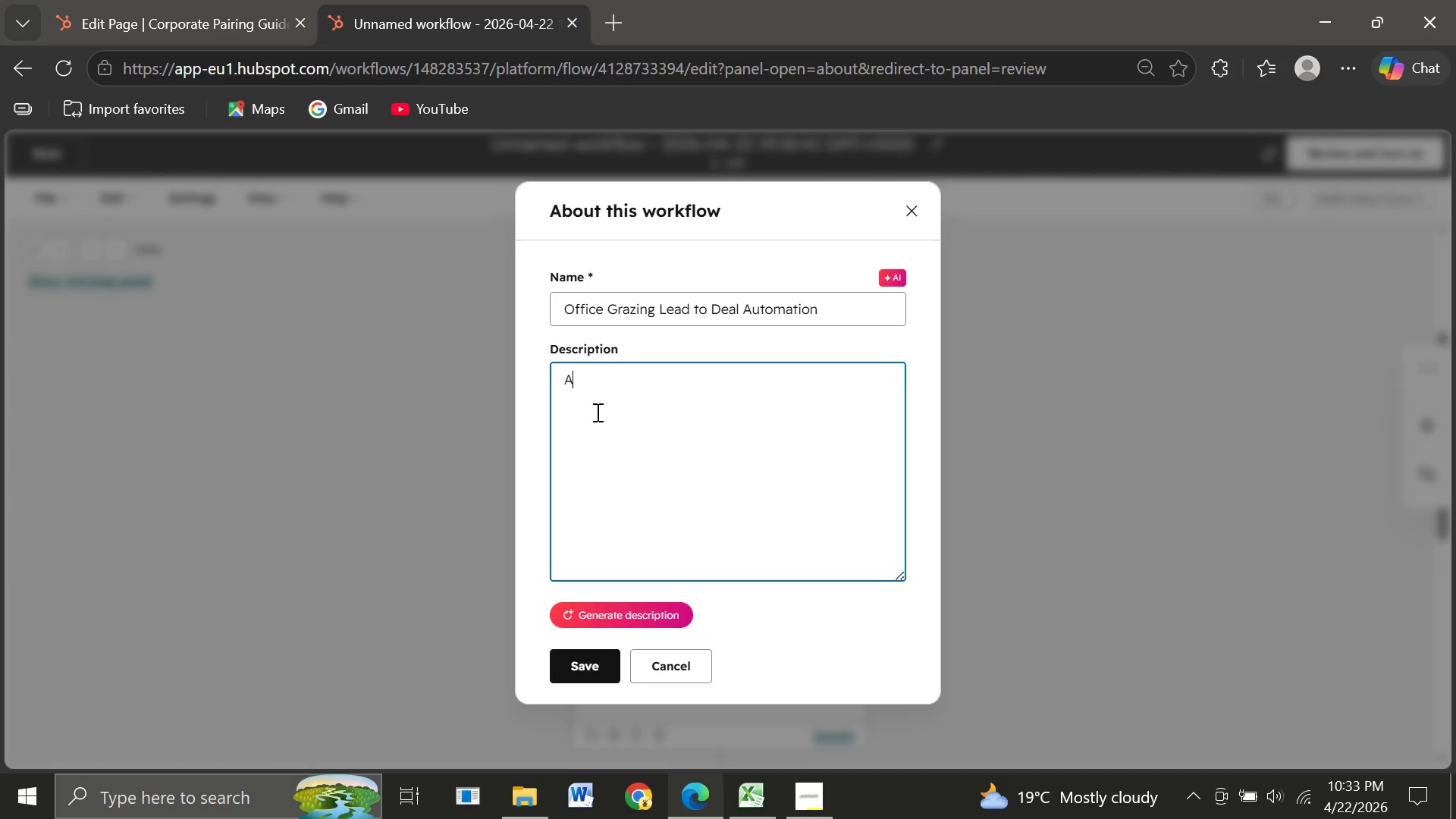 
key(Shift+A)
 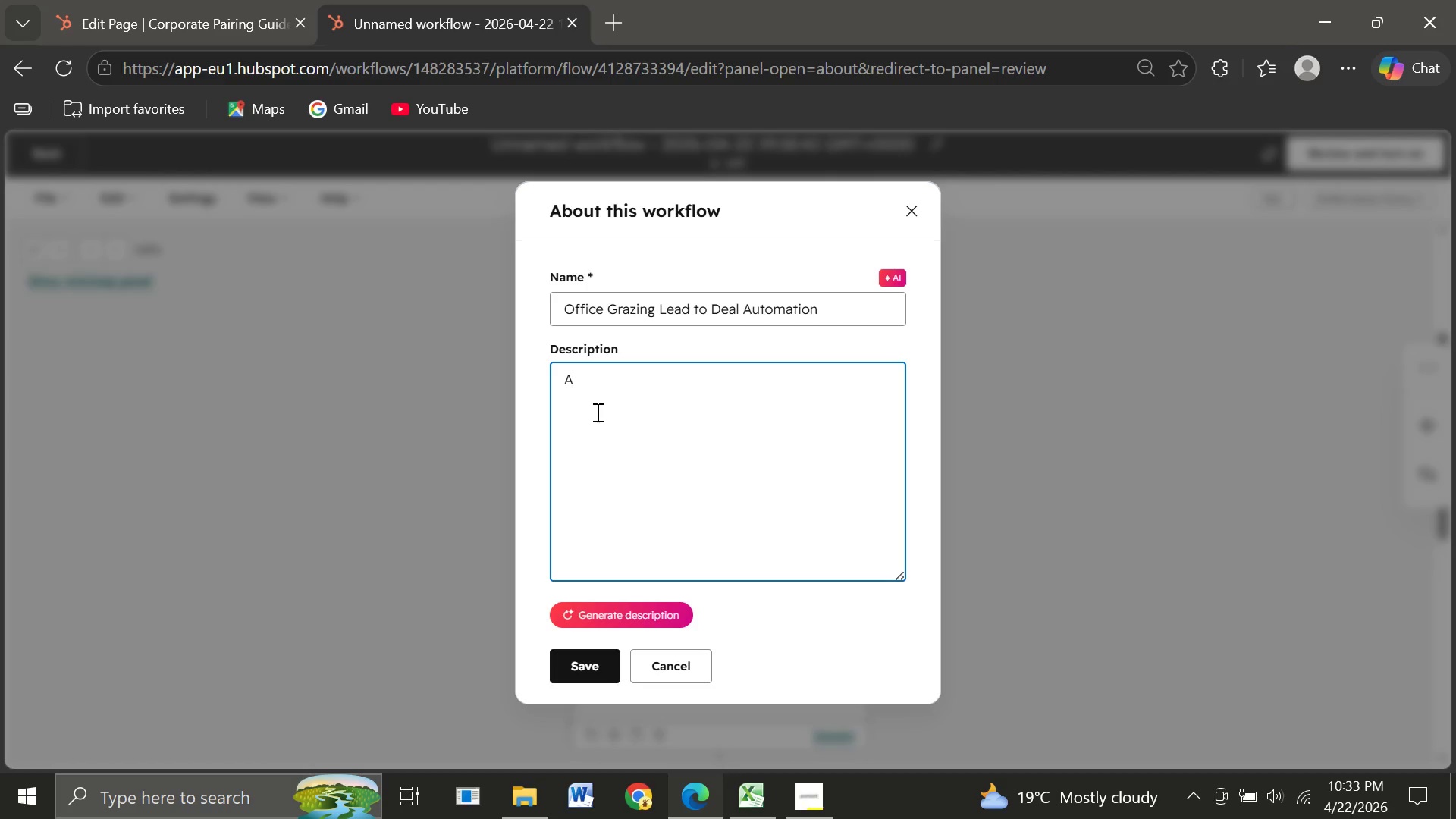 
wait(7.5)
 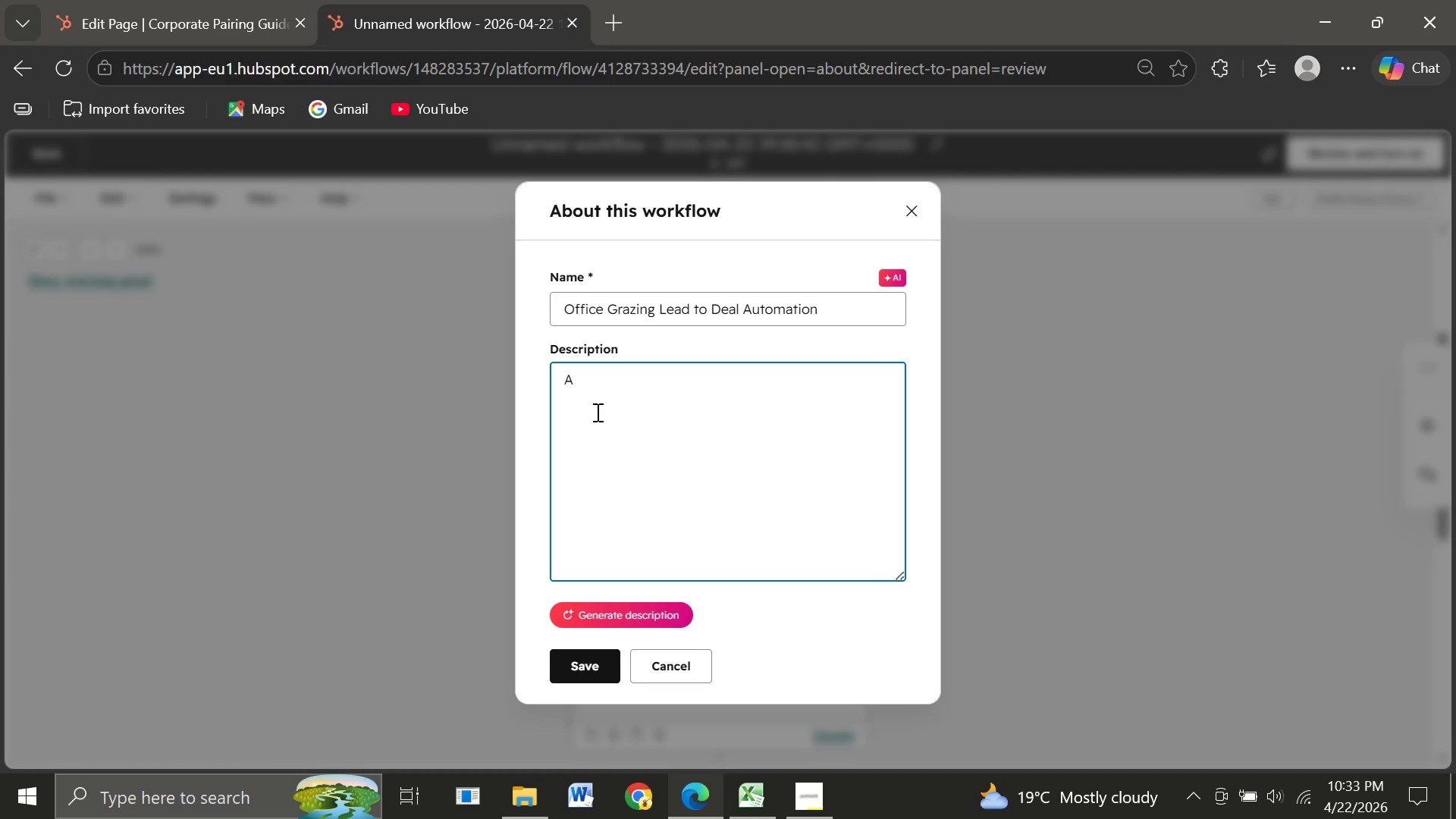 
type(utomate lead conversation for the office Grazzing)
 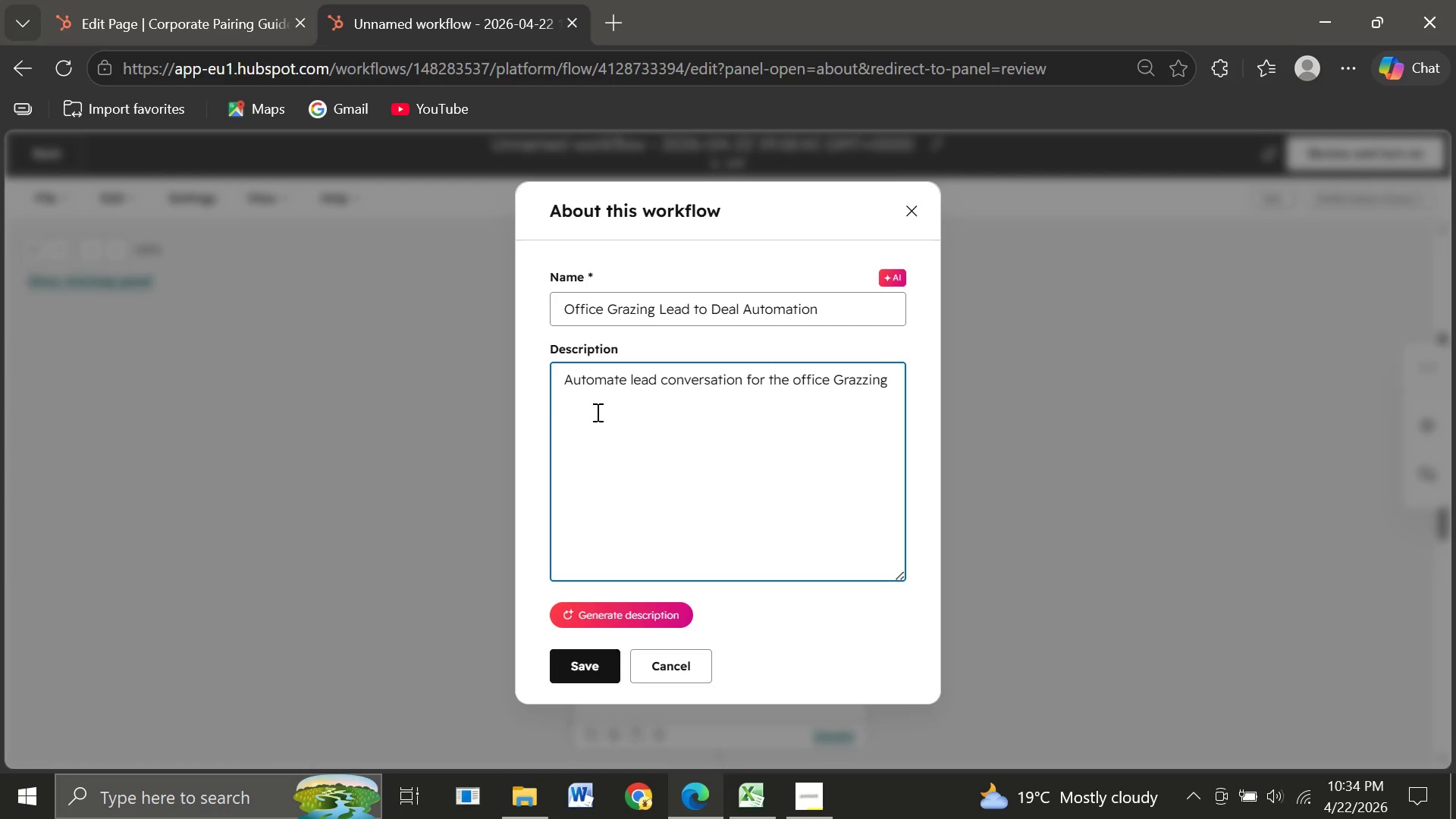 
left_click([802, 384])
 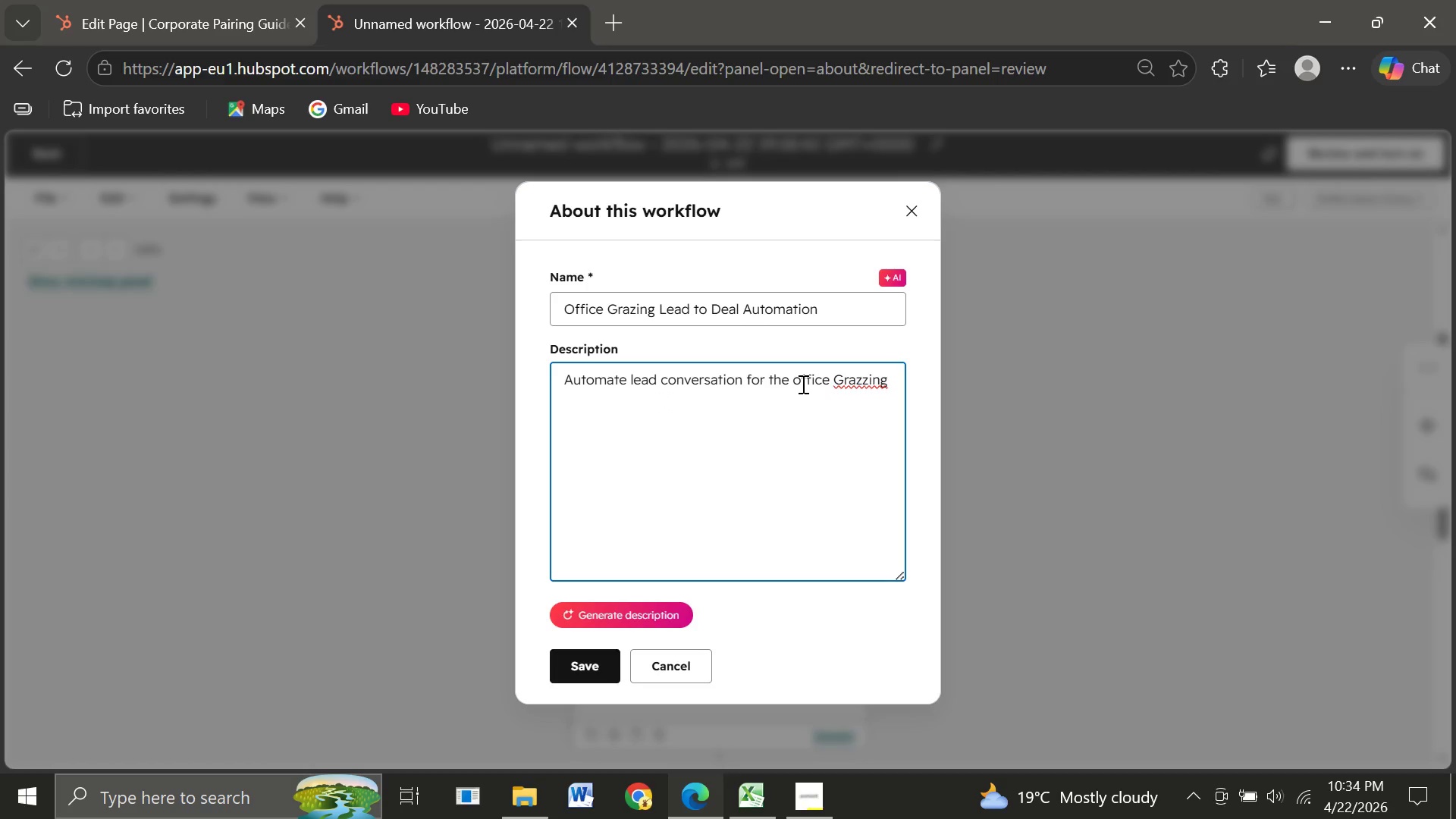 
key(Backspace)
 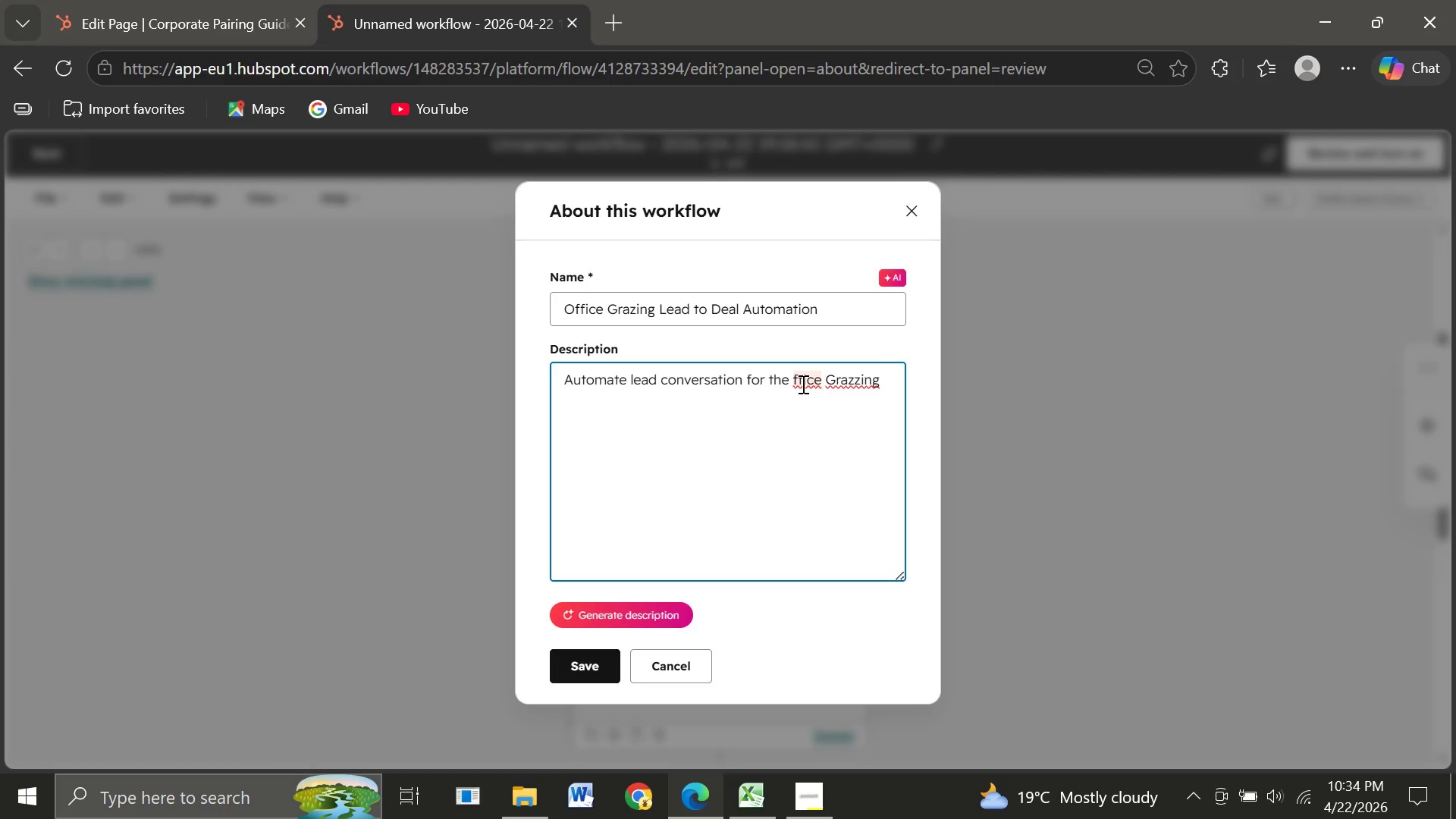 
key(Shift+O)
 